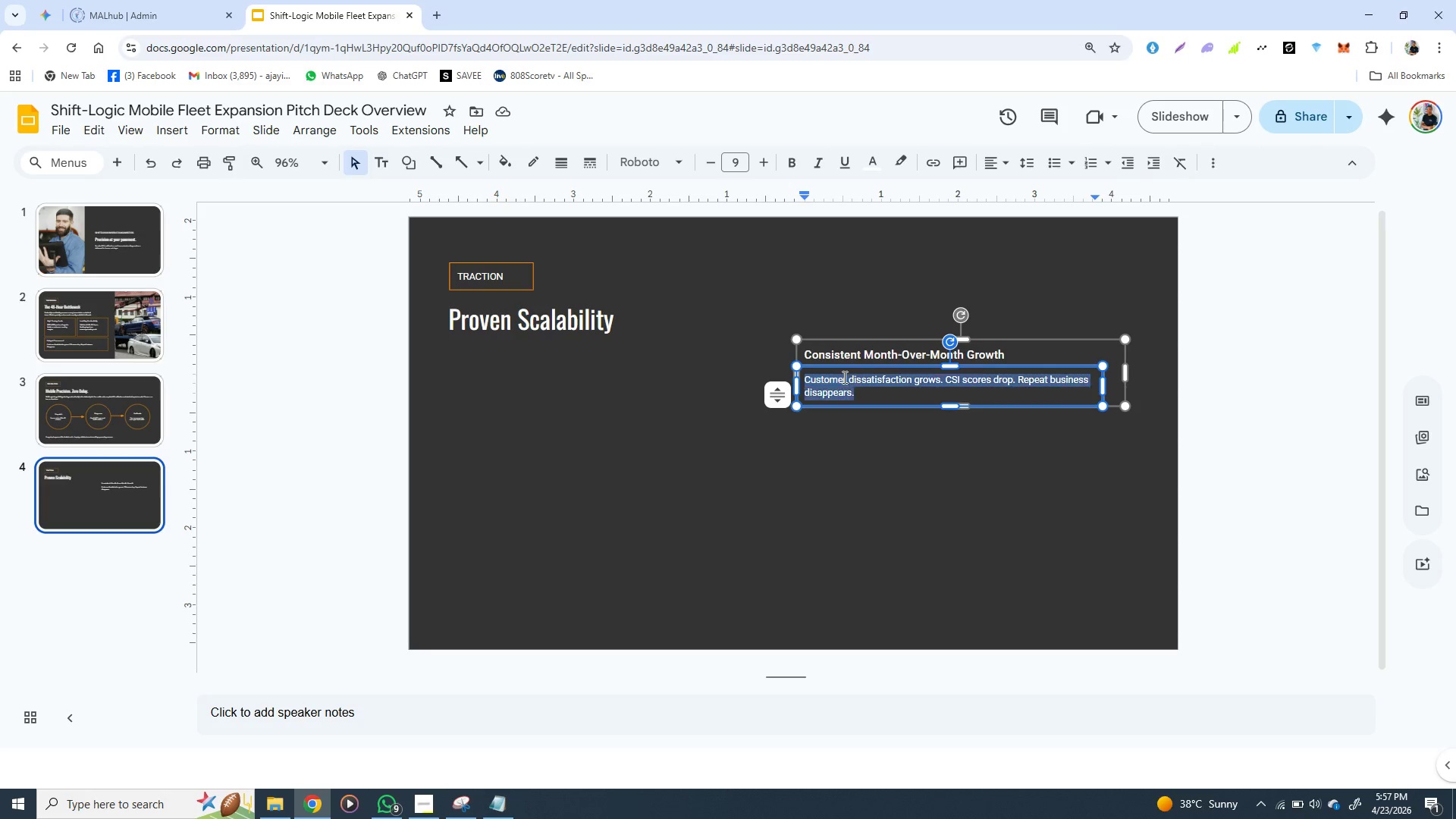 
triple_click([843, 377])
 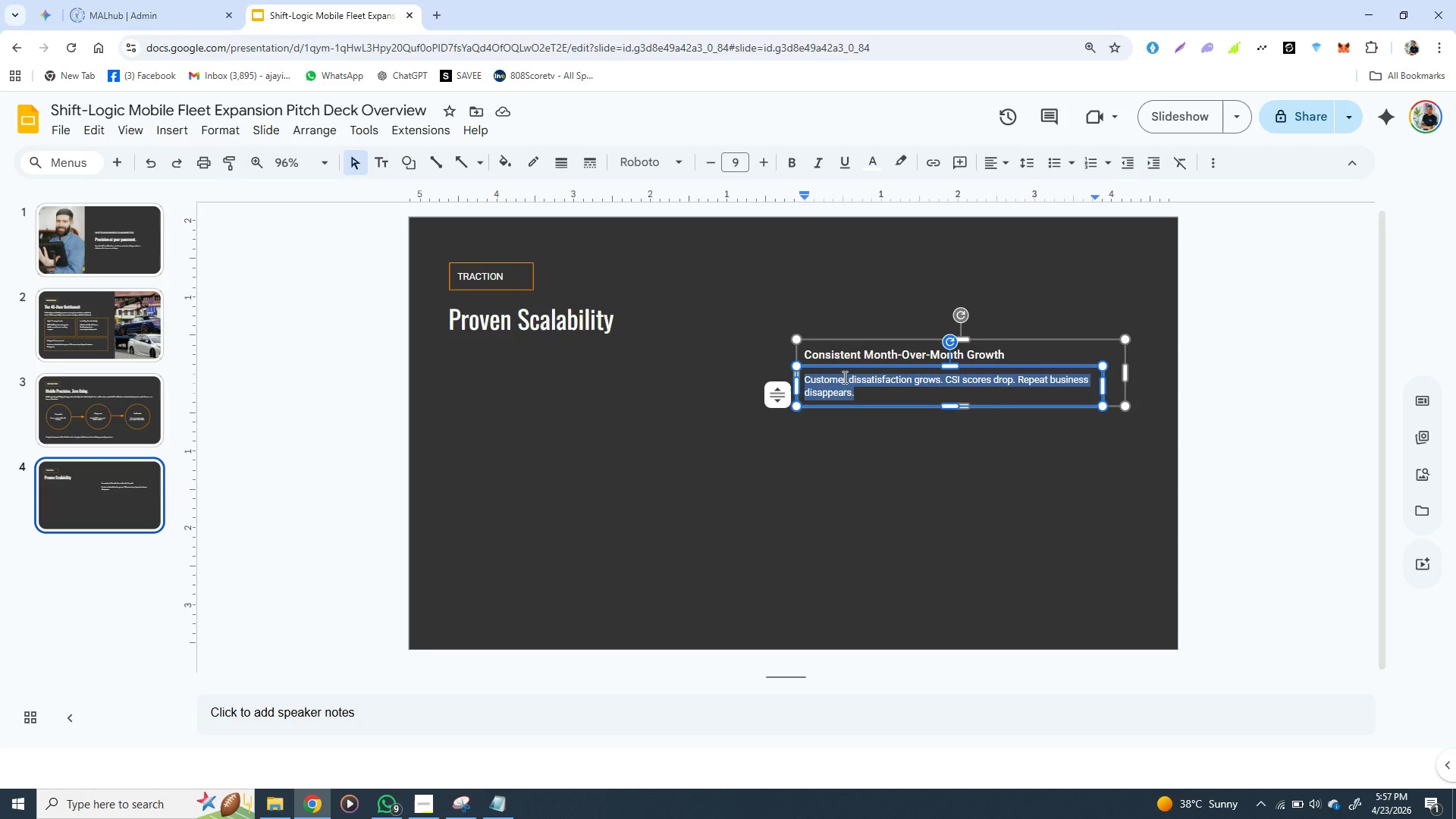 
hold_key(key=ControlLeft, duration=1.52)
 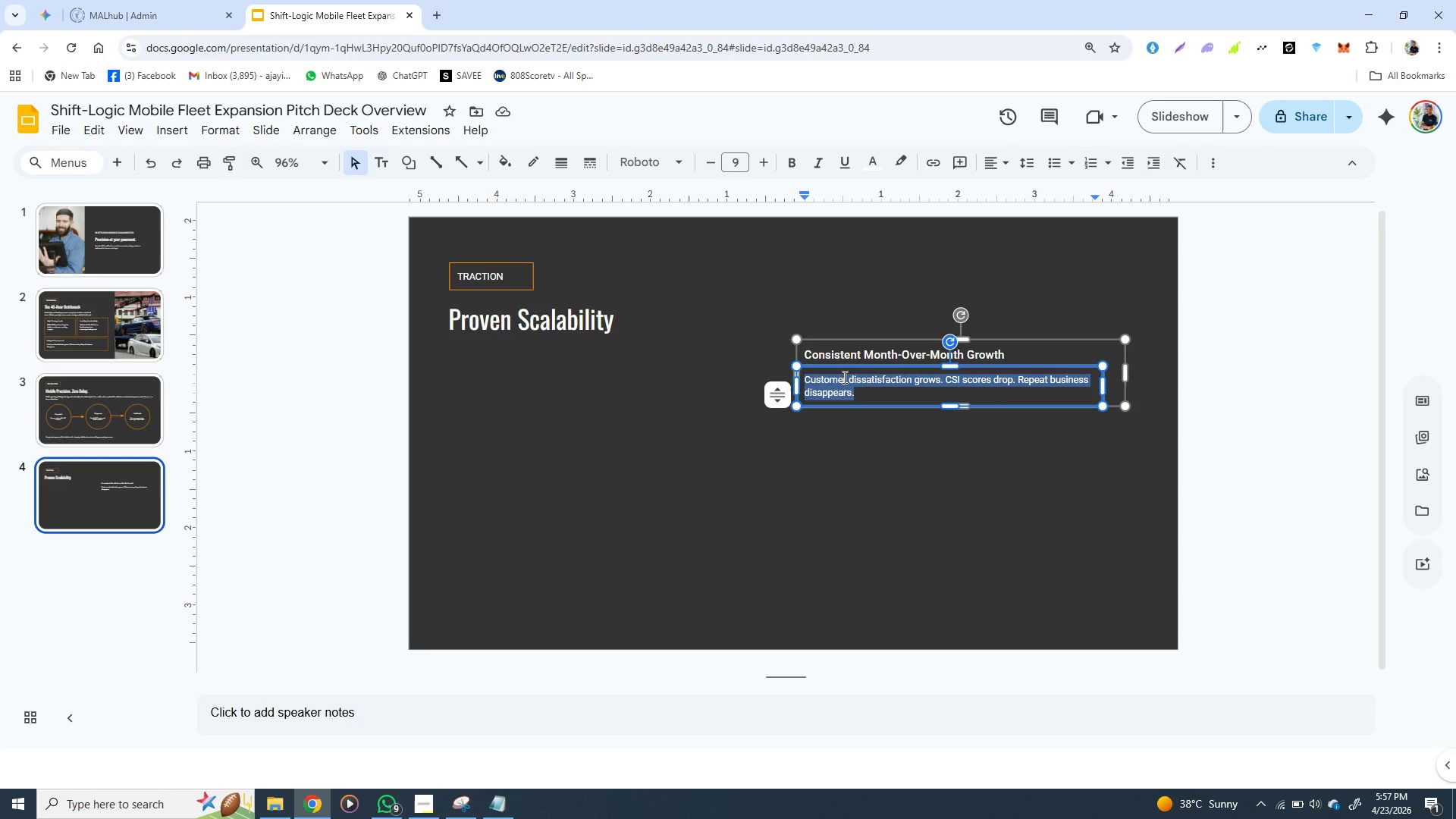 
hold_key(key=ControlLeft, duration=1.51)
 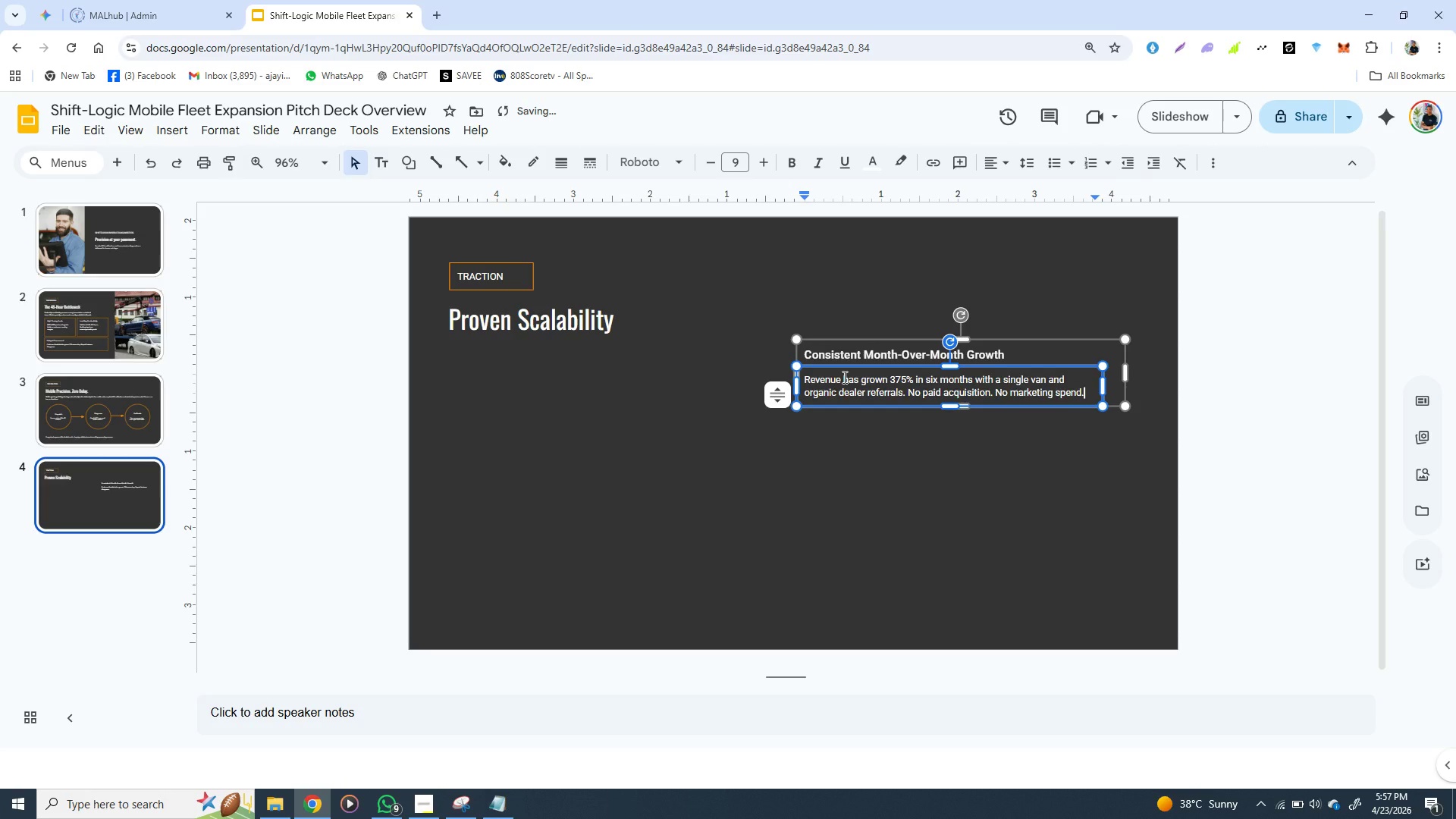 
key(Control+V)
 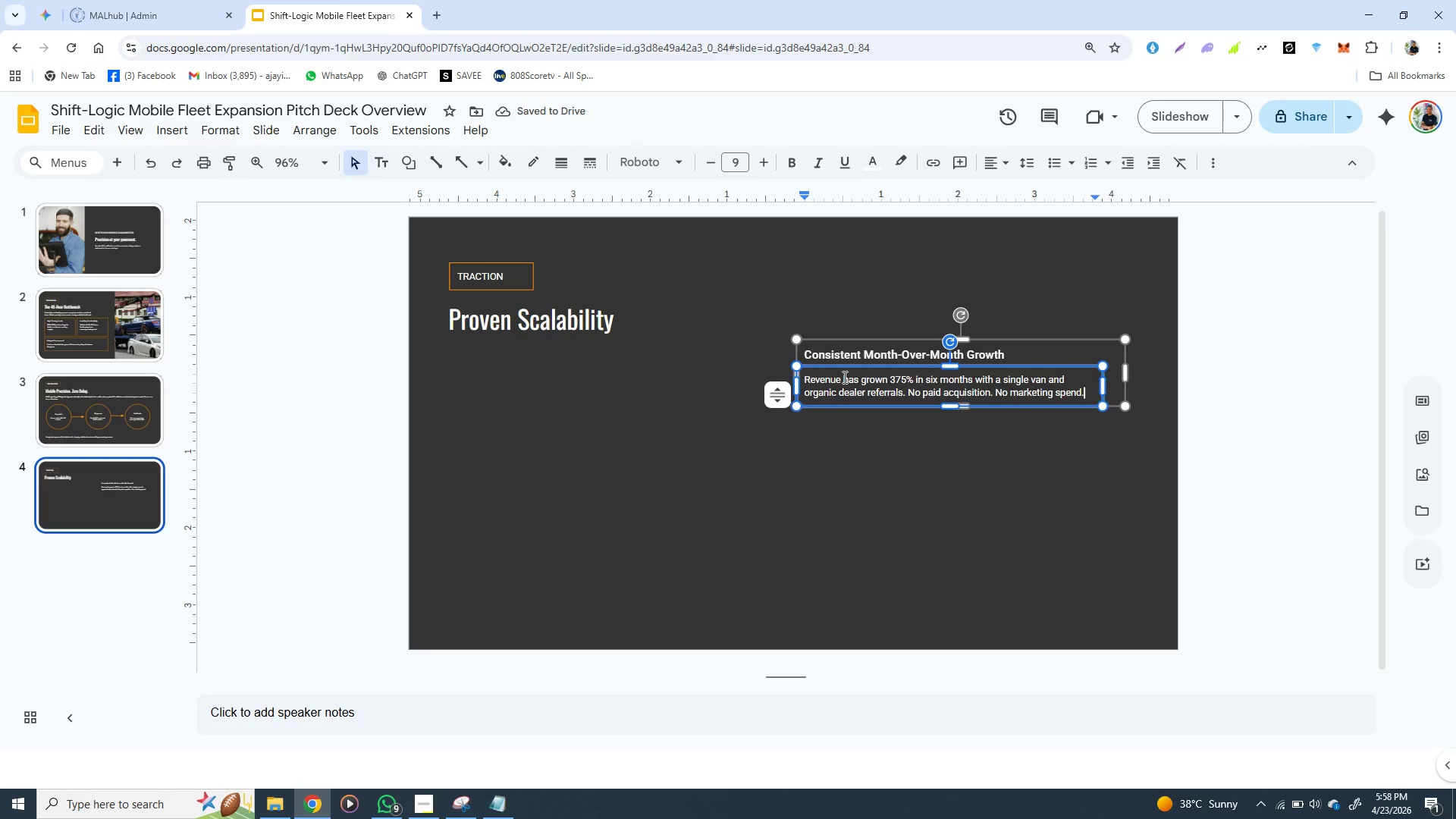 
wait(10.03)
 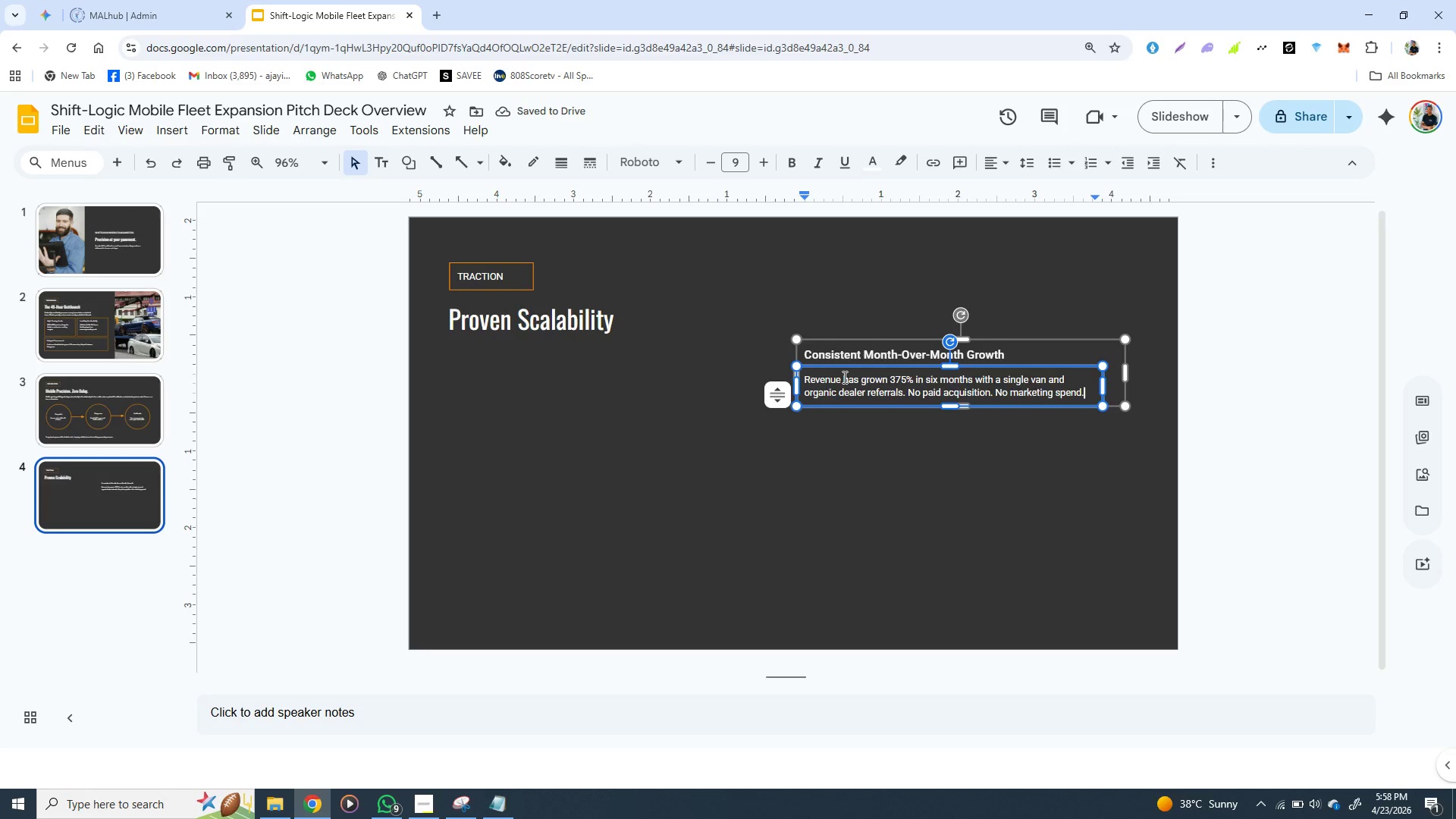 
left_click([1010, 475])
 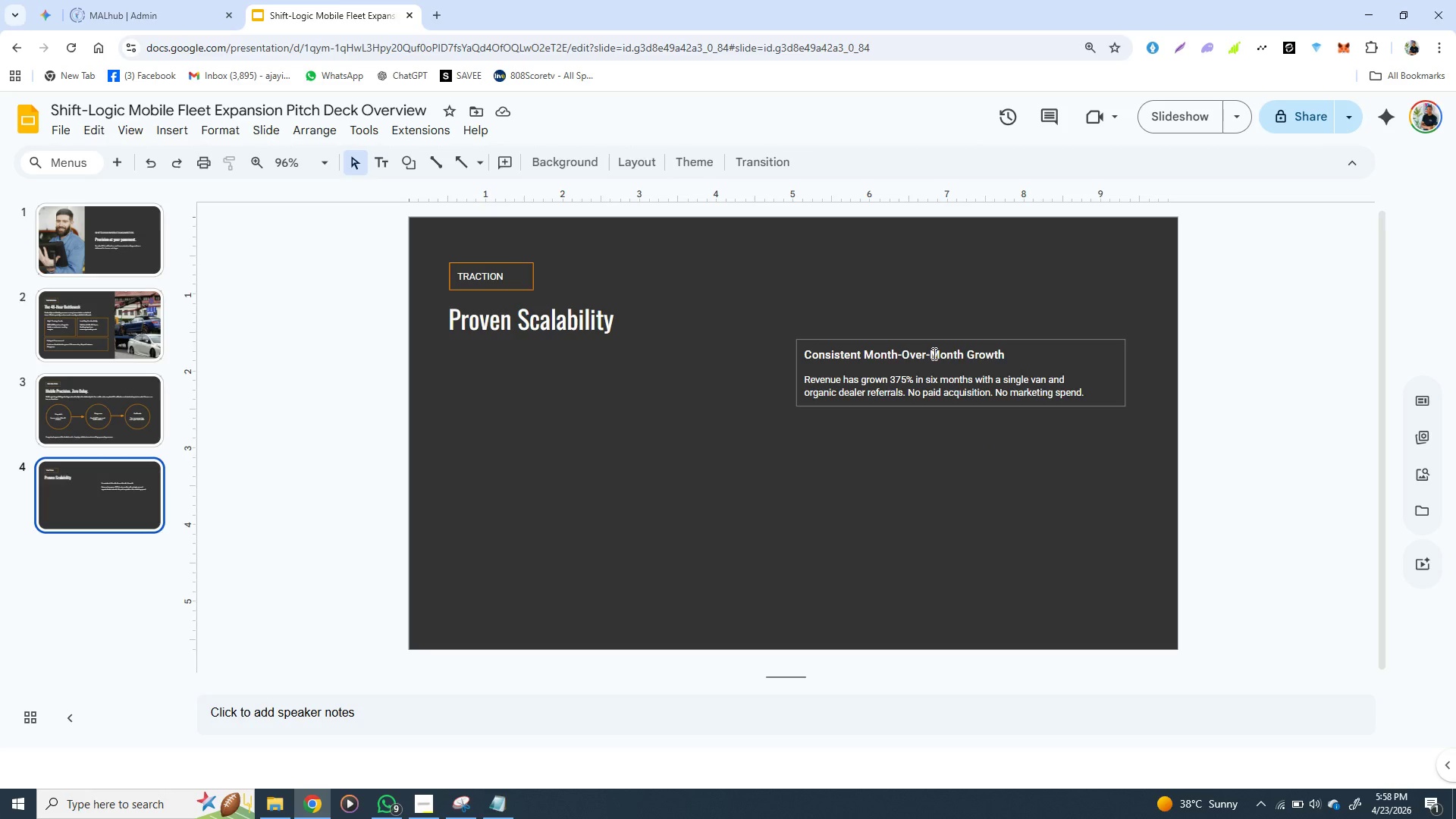 
wait(8.36)
 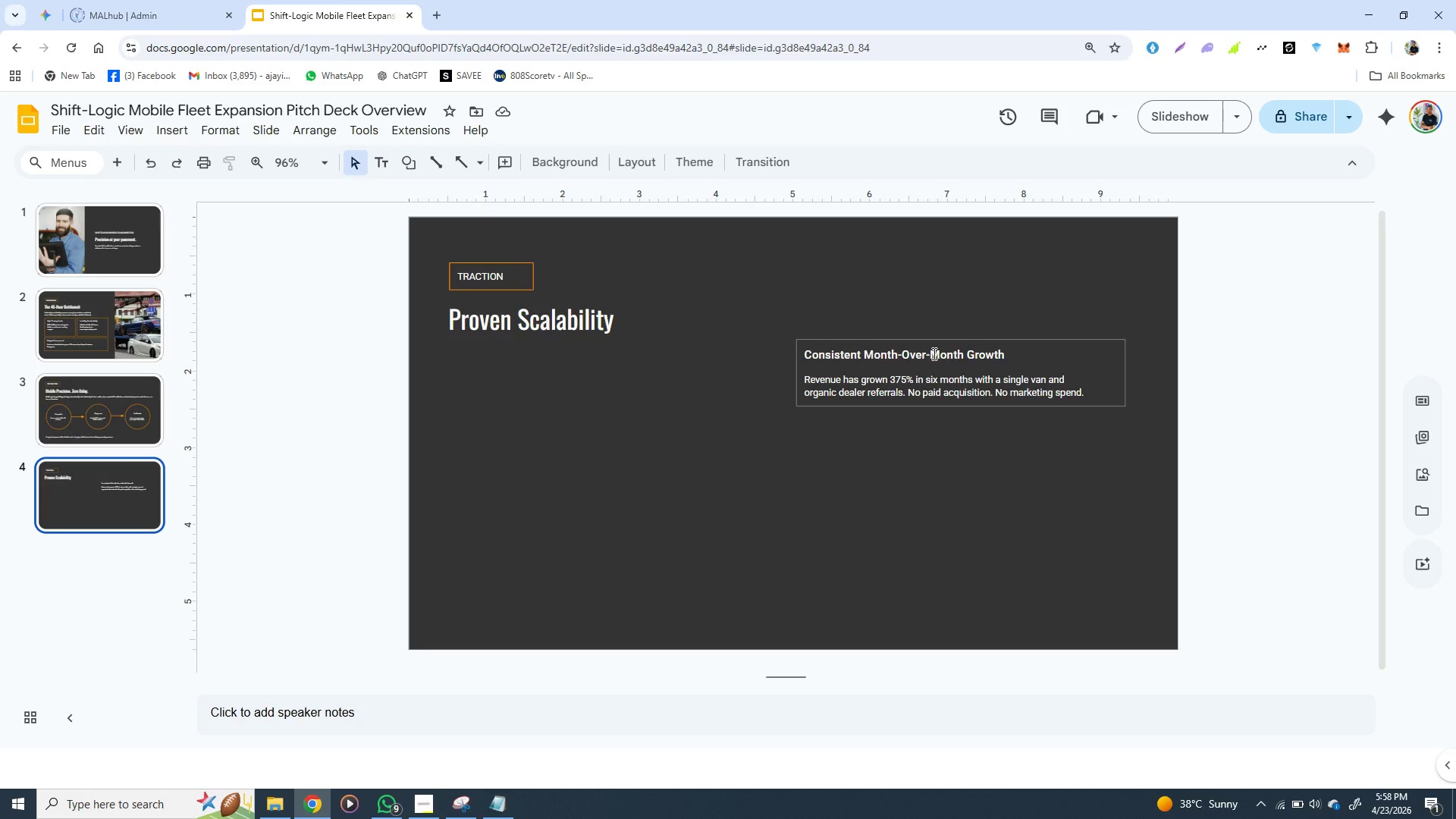 
left_click([121, 329])
 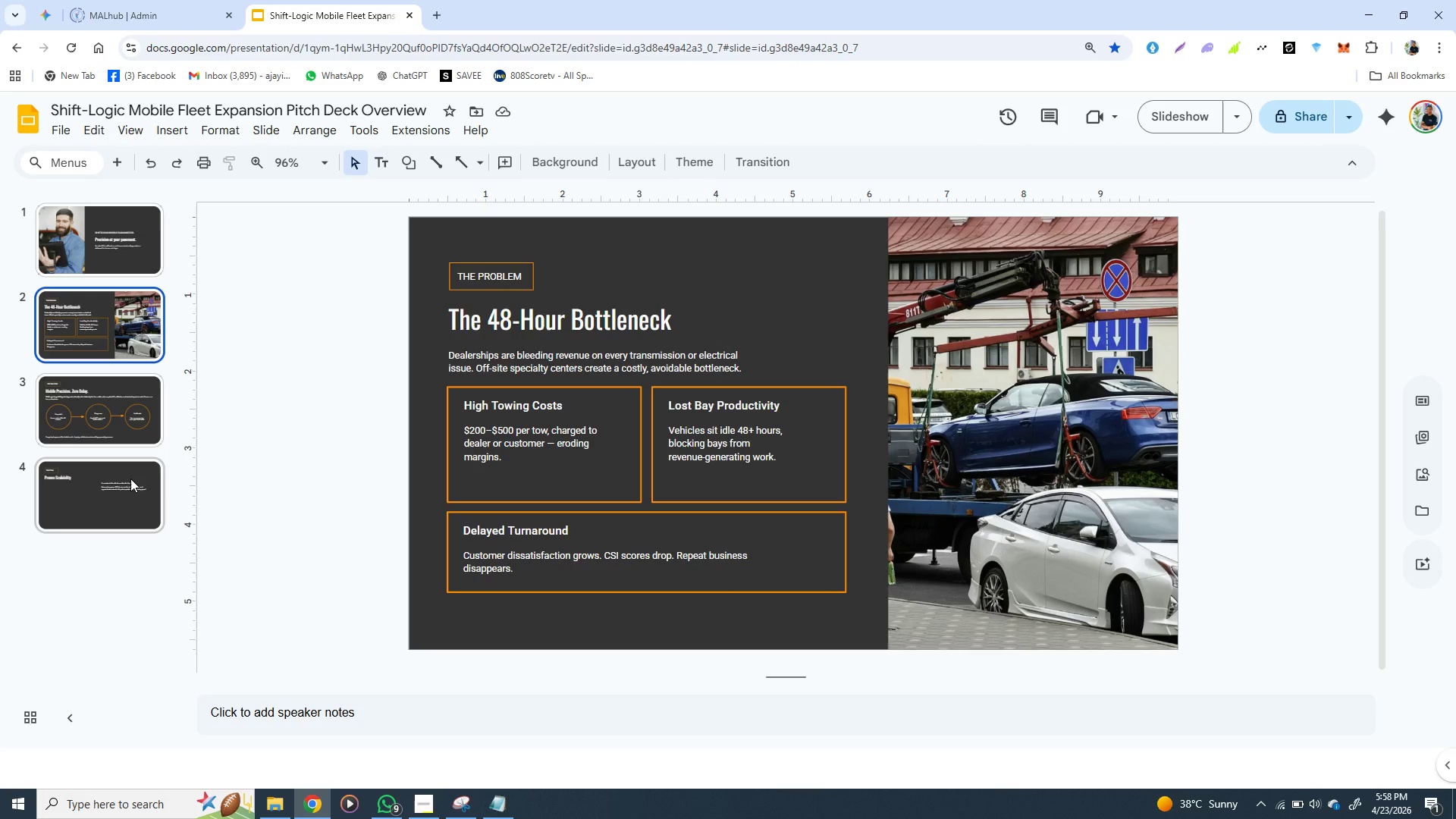 
left_click([124, 479])
 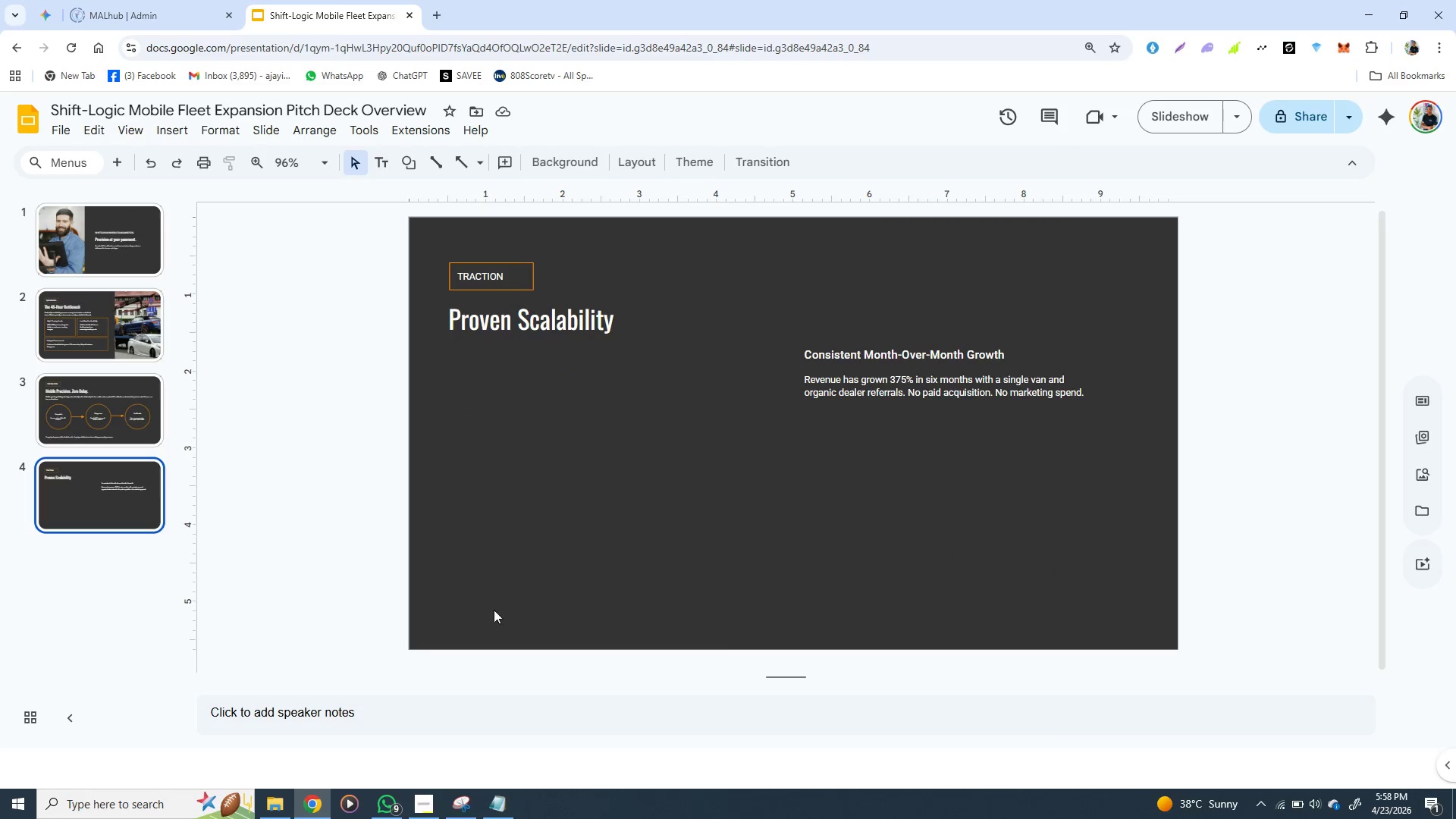 
wait(5.47)
 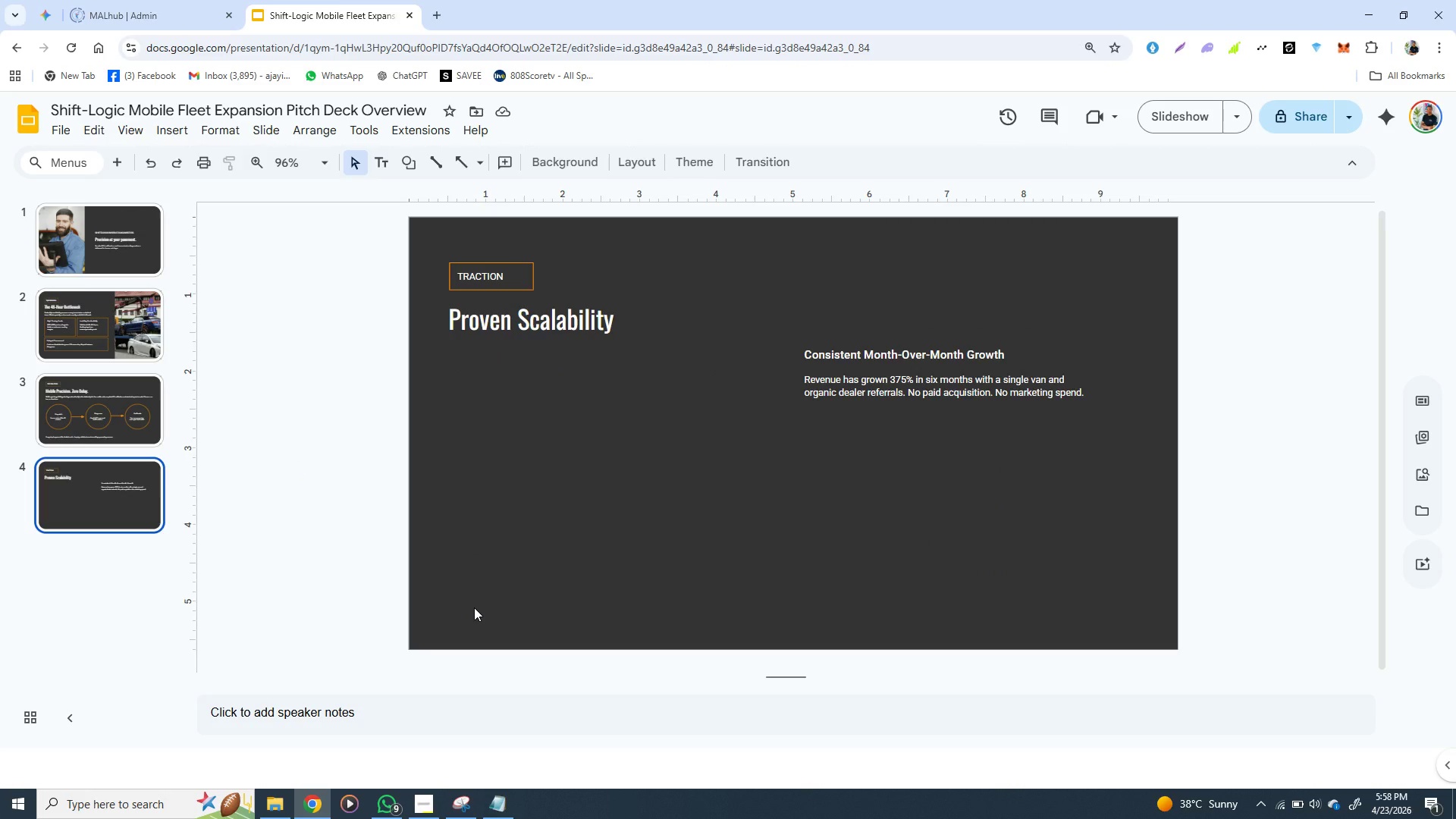 
left_click([910, 395])
 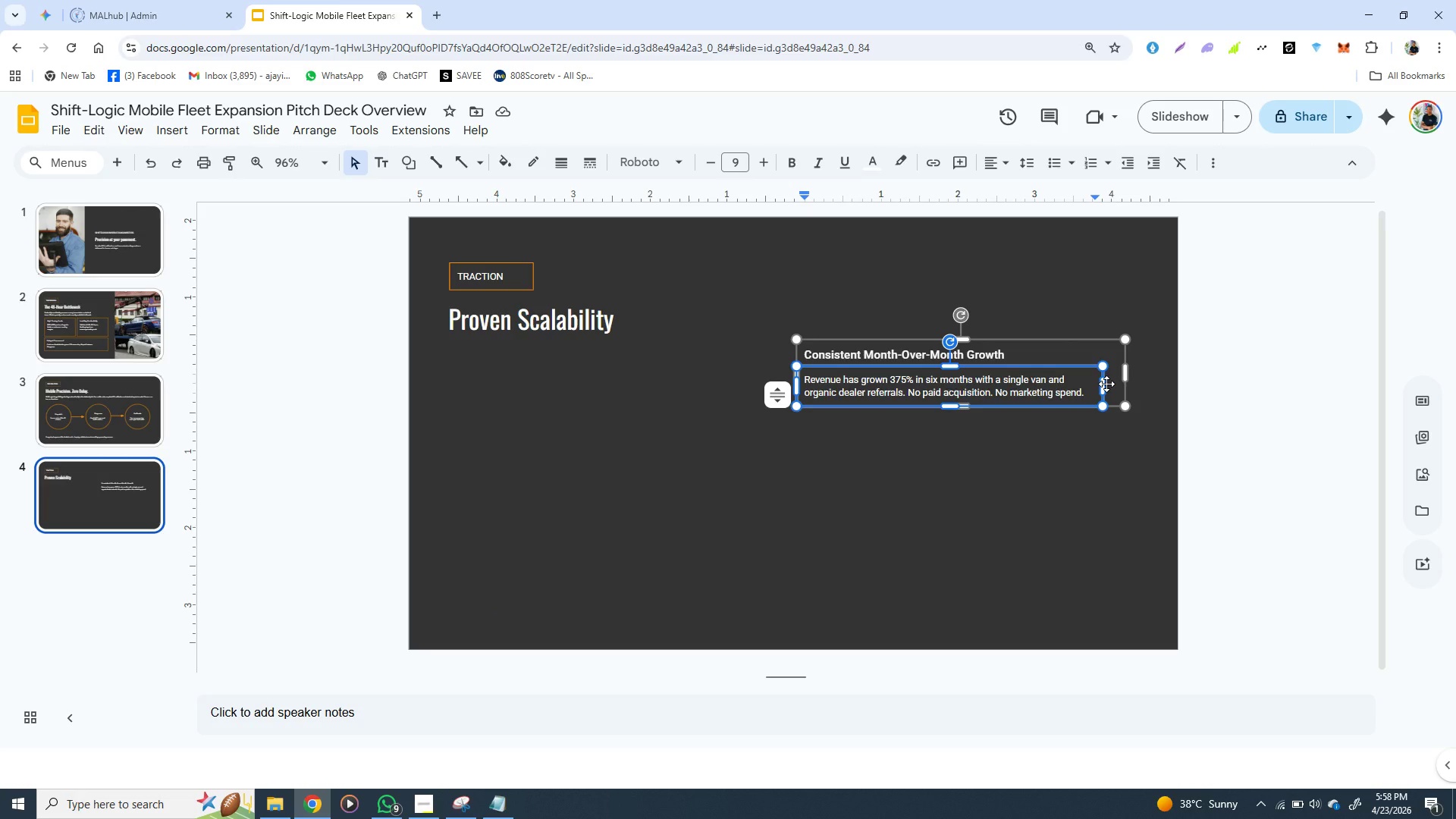 
wait(7.72)
 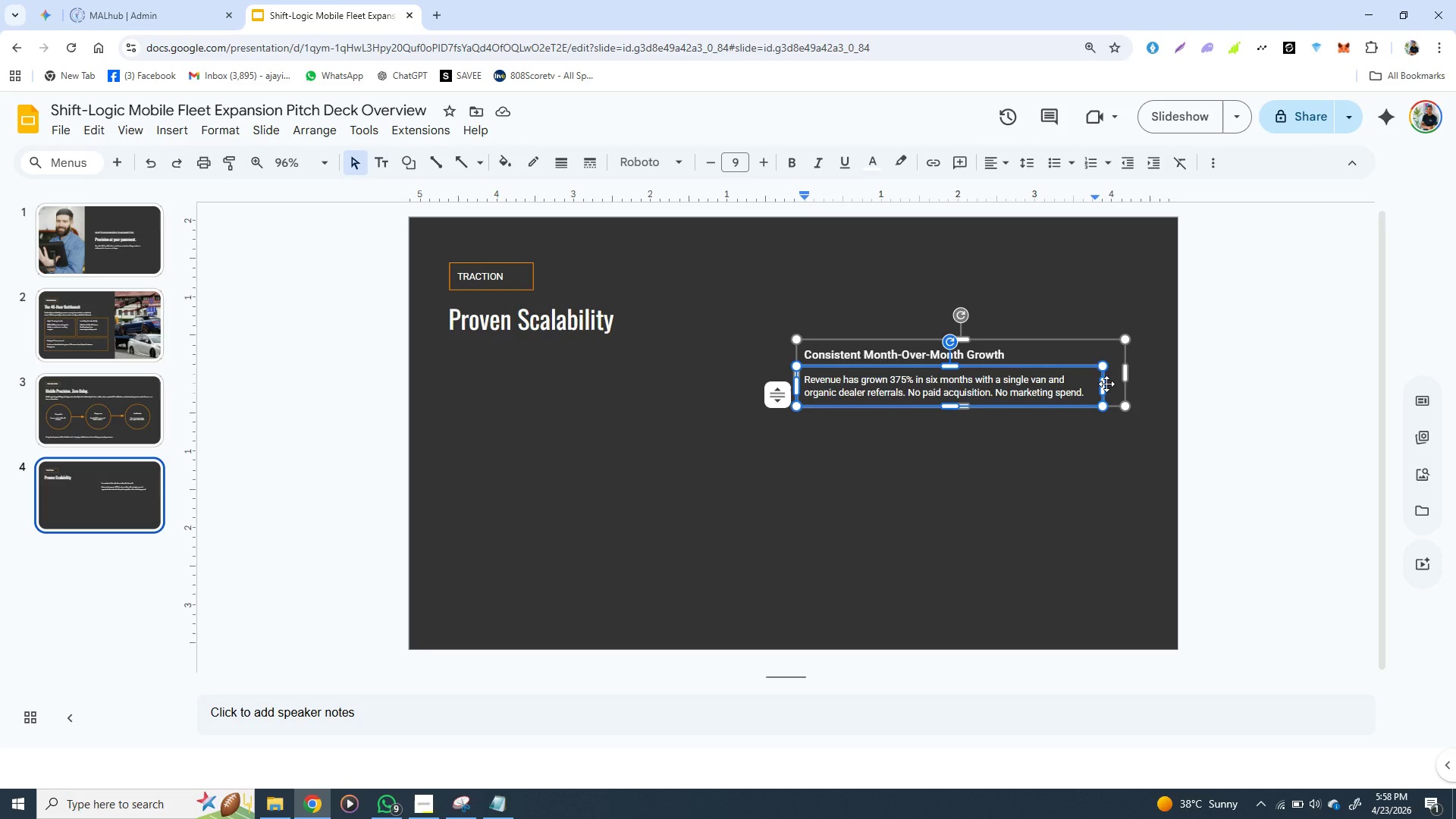 
left_click([1051, 481])
 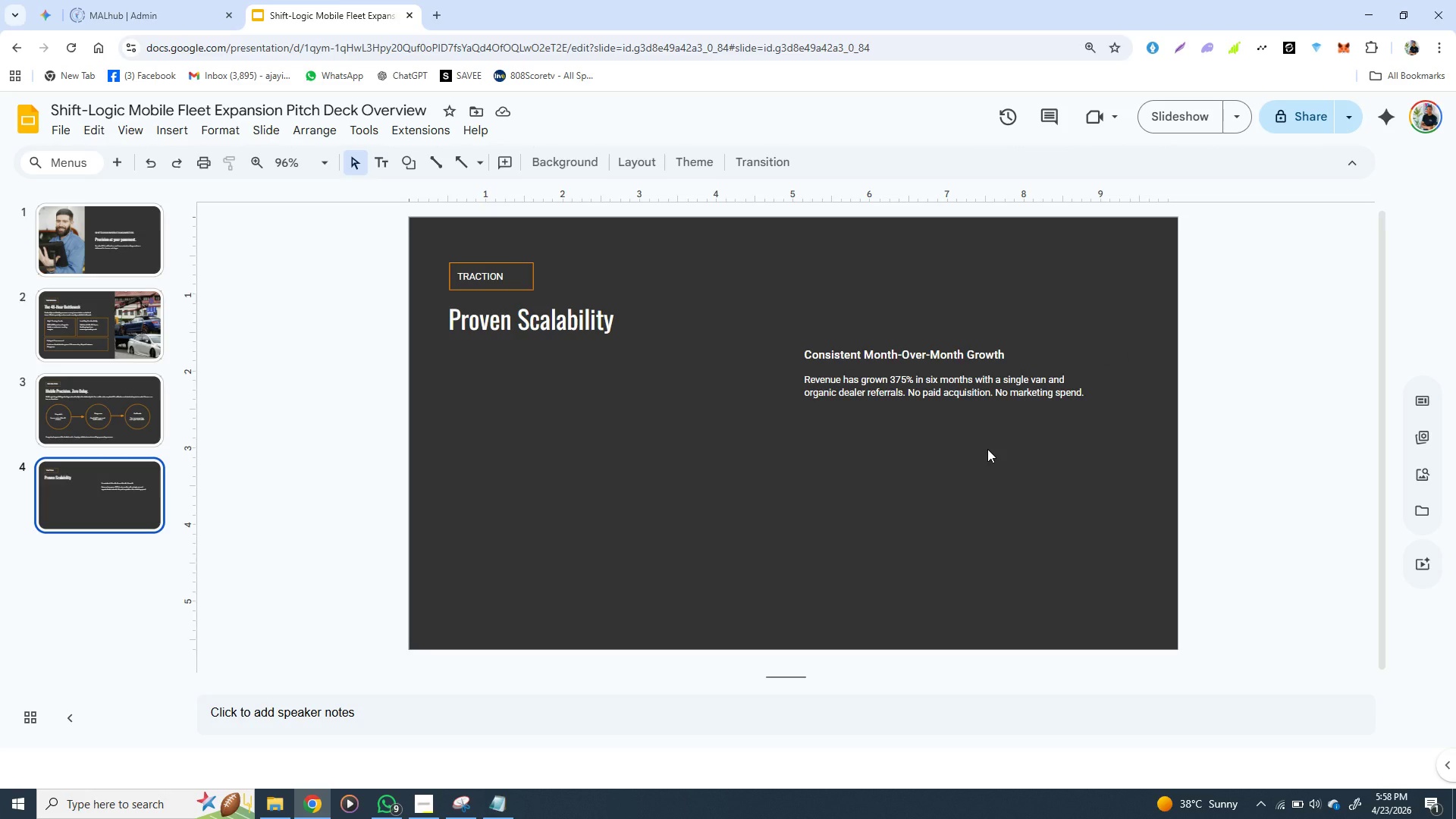 
wait(5.44)
 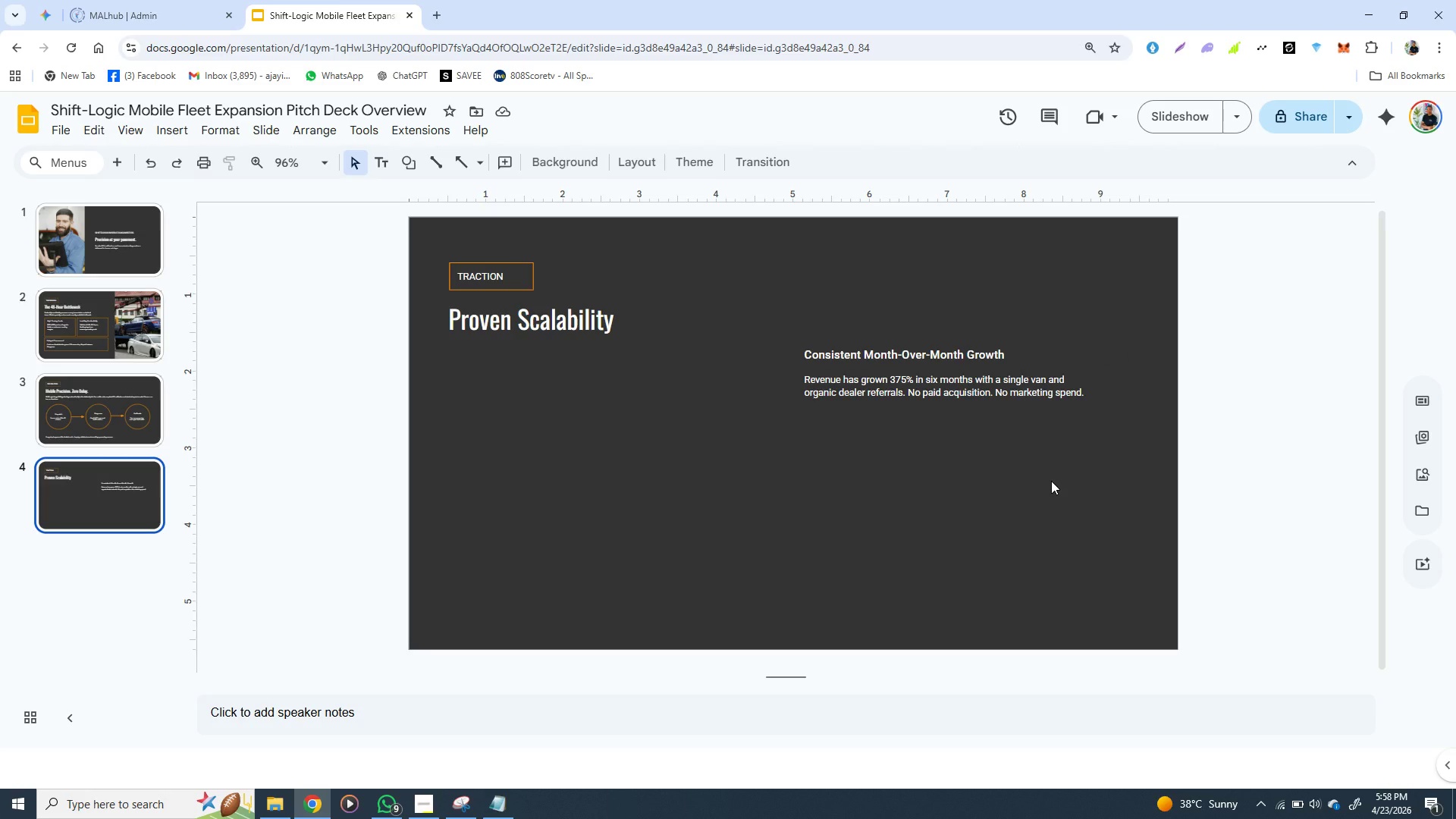 
left_click([890, 380])
 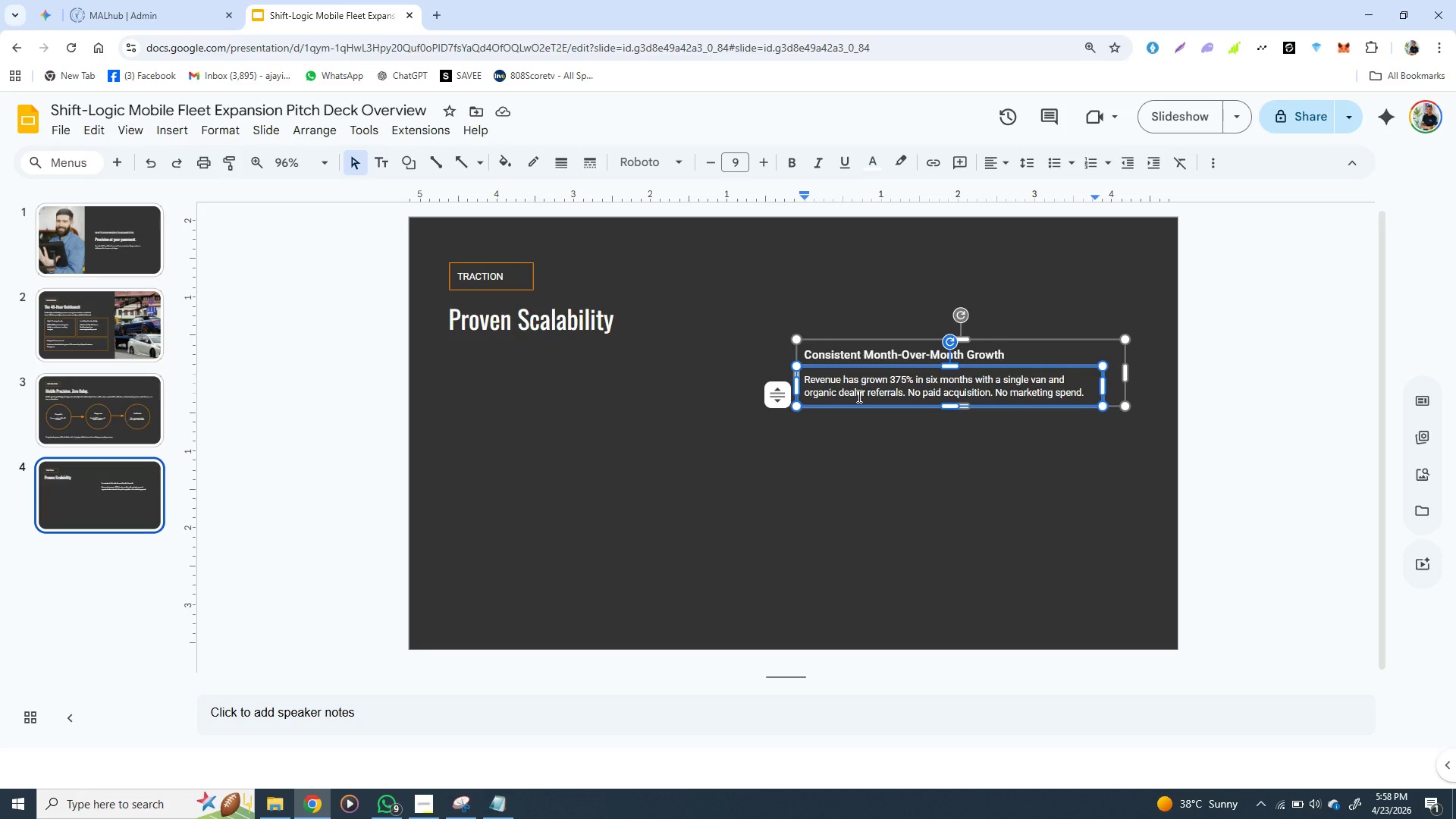 
wait(10.52)
 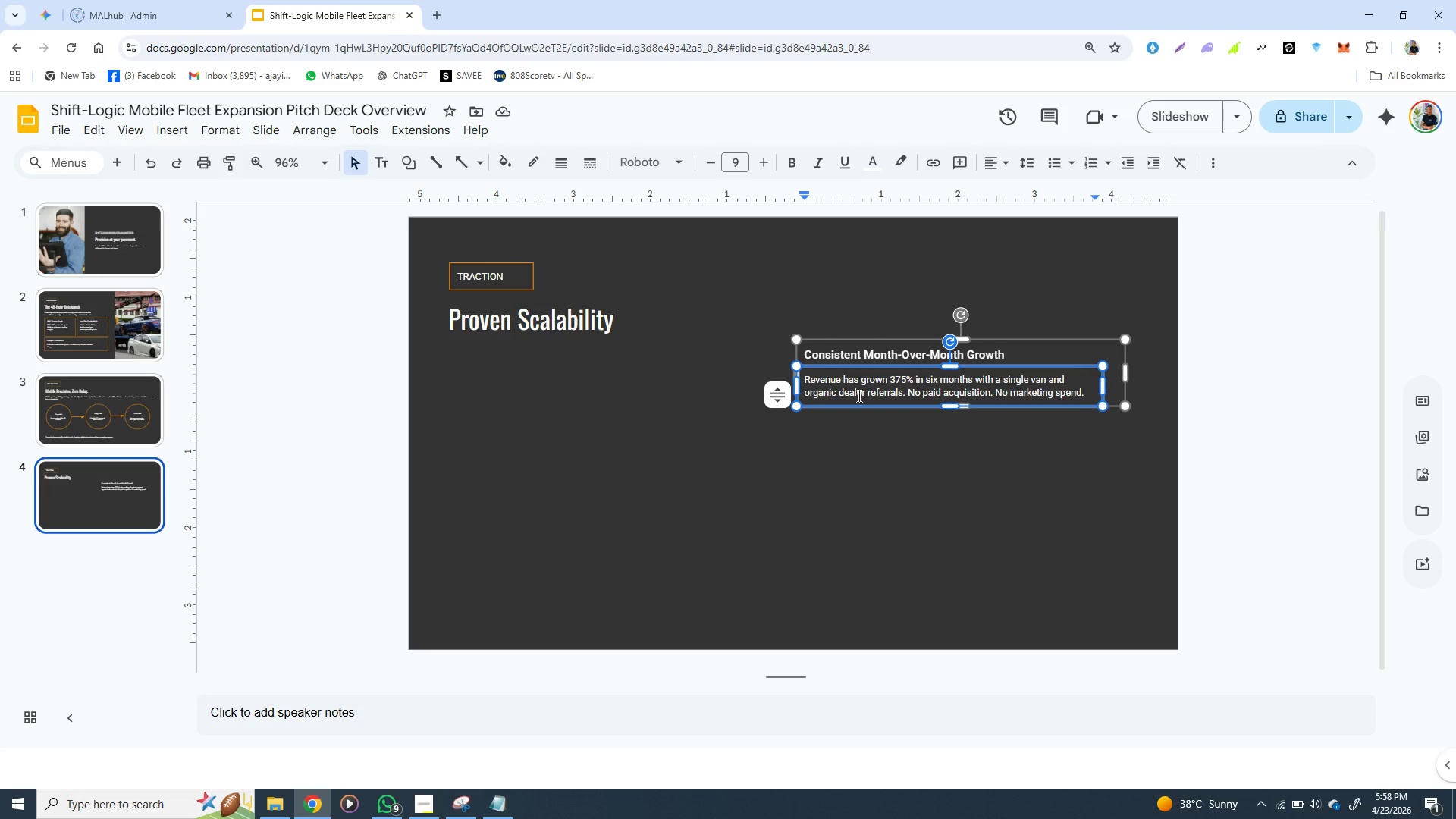 
left_click([1087, 393])
 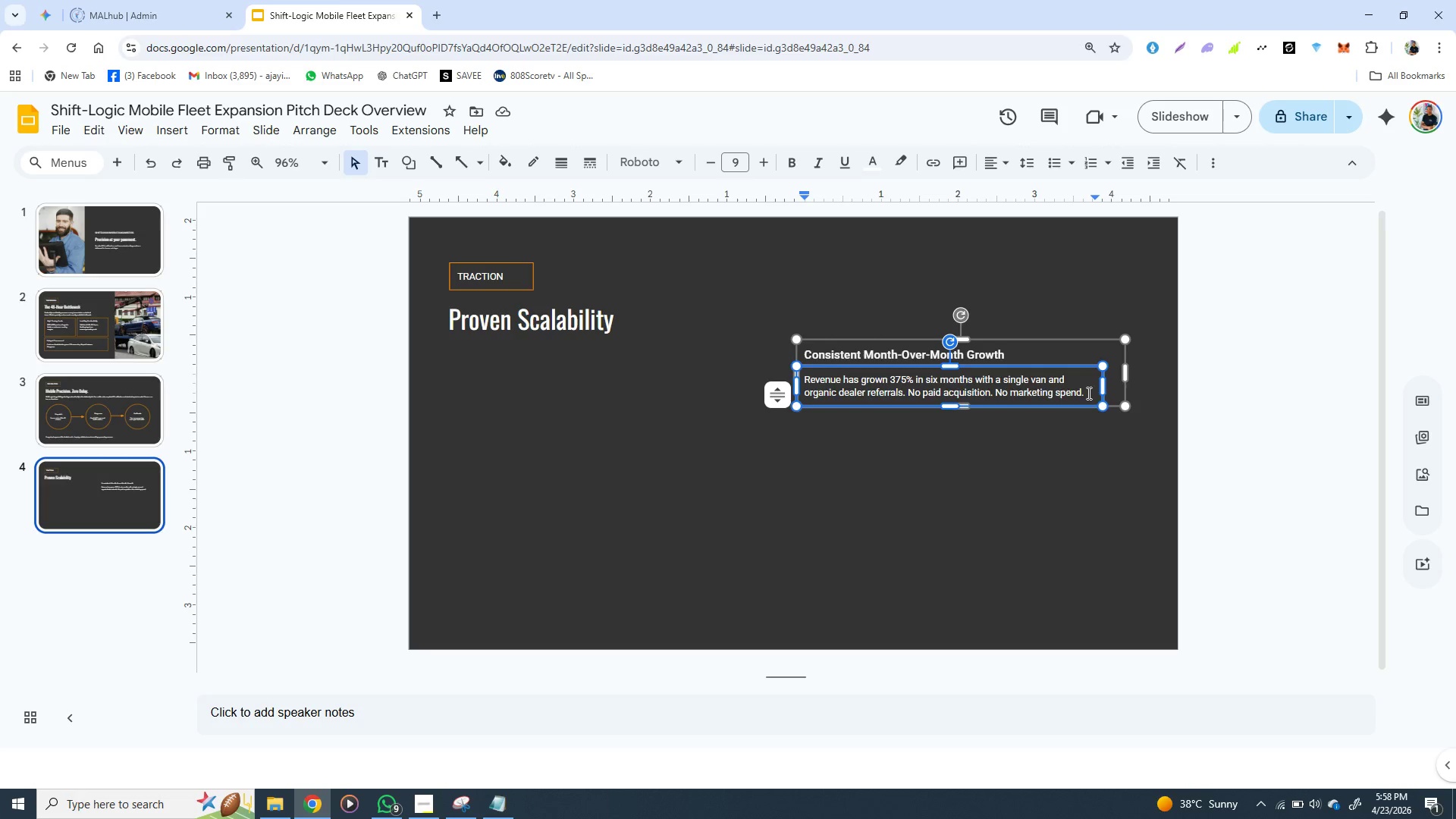 
key(Enter)
 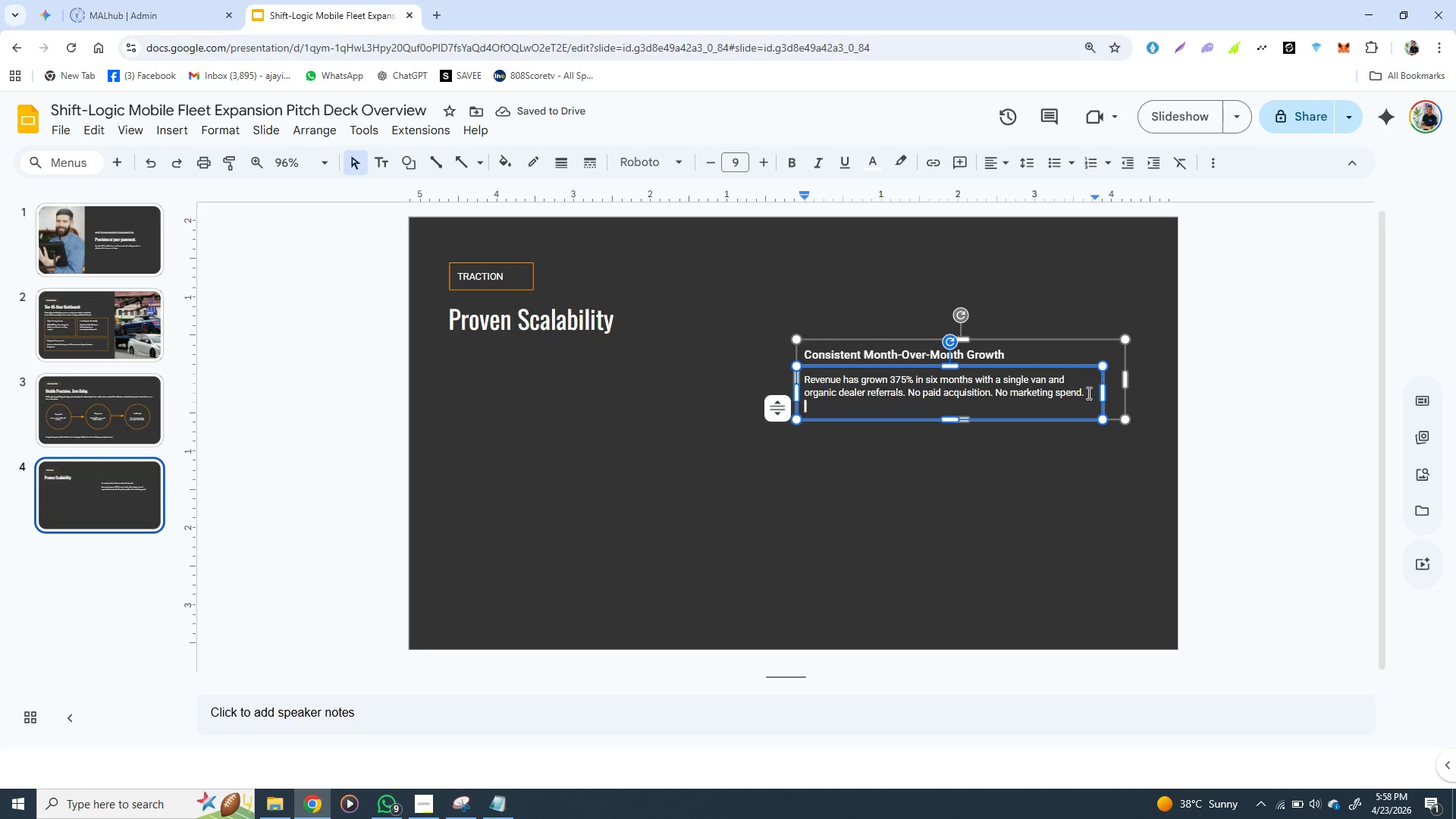 
wait(8.19)
 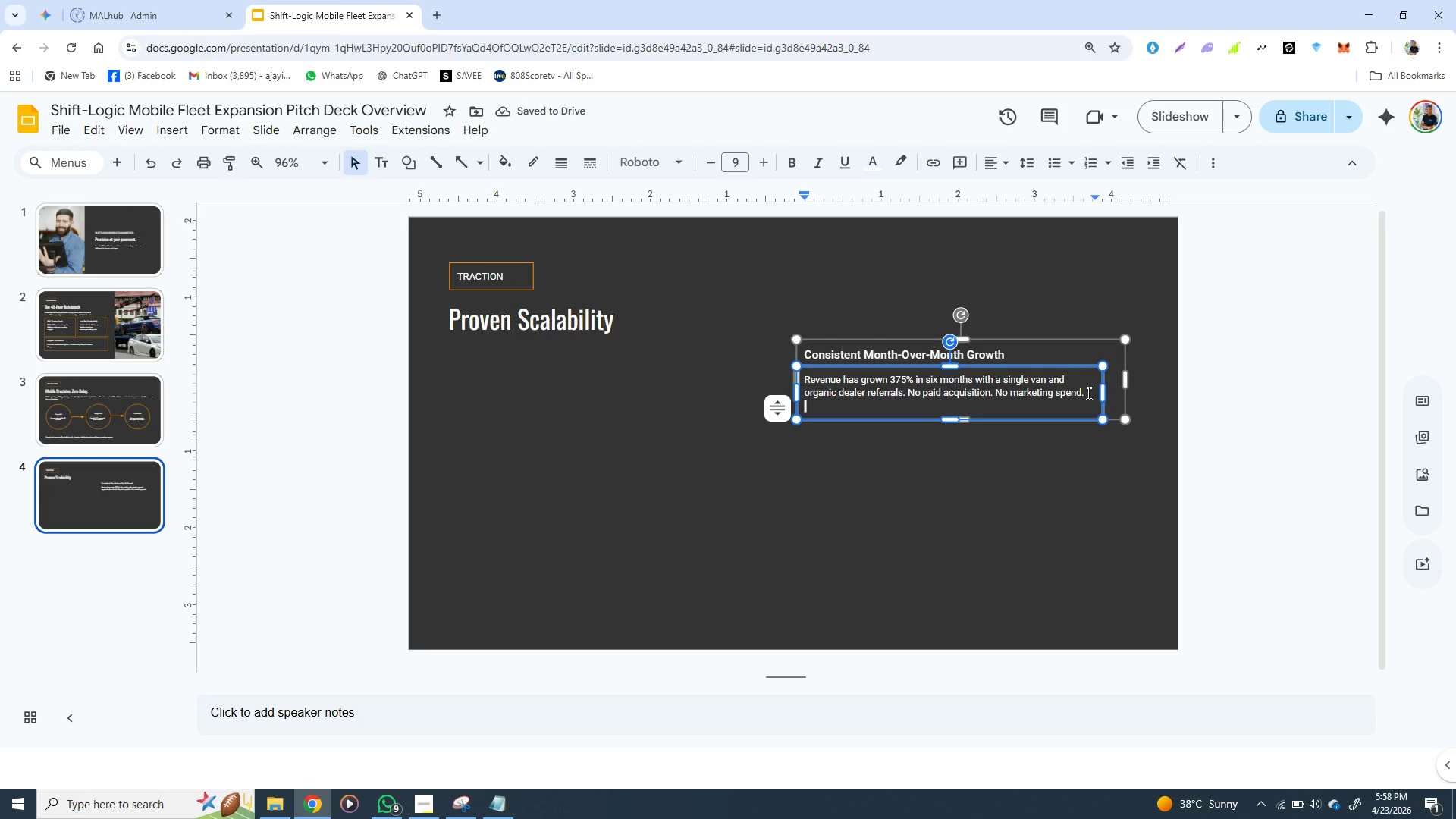 
left_click([1065, 169])
 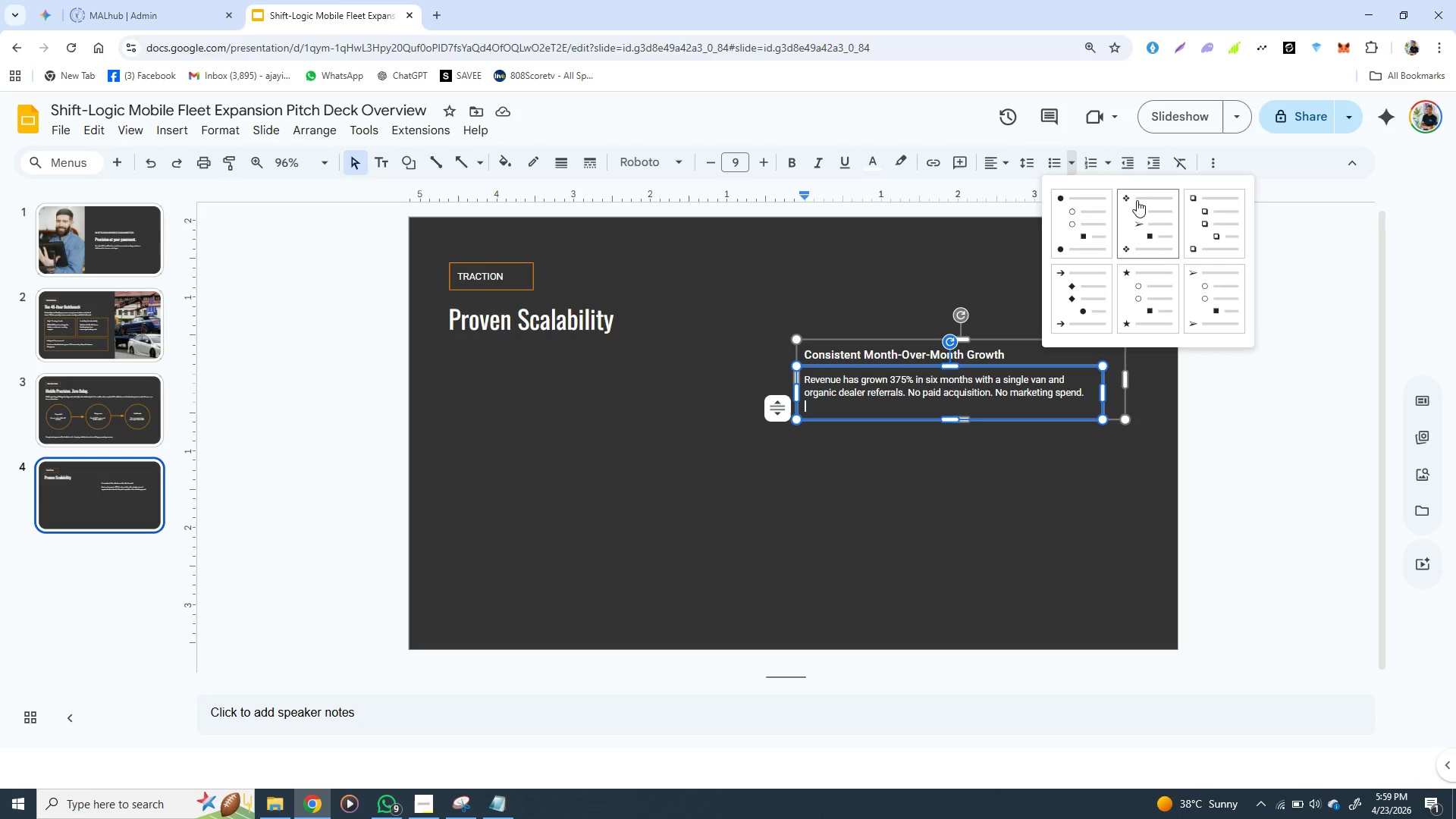 
left_click([1127, 196])
 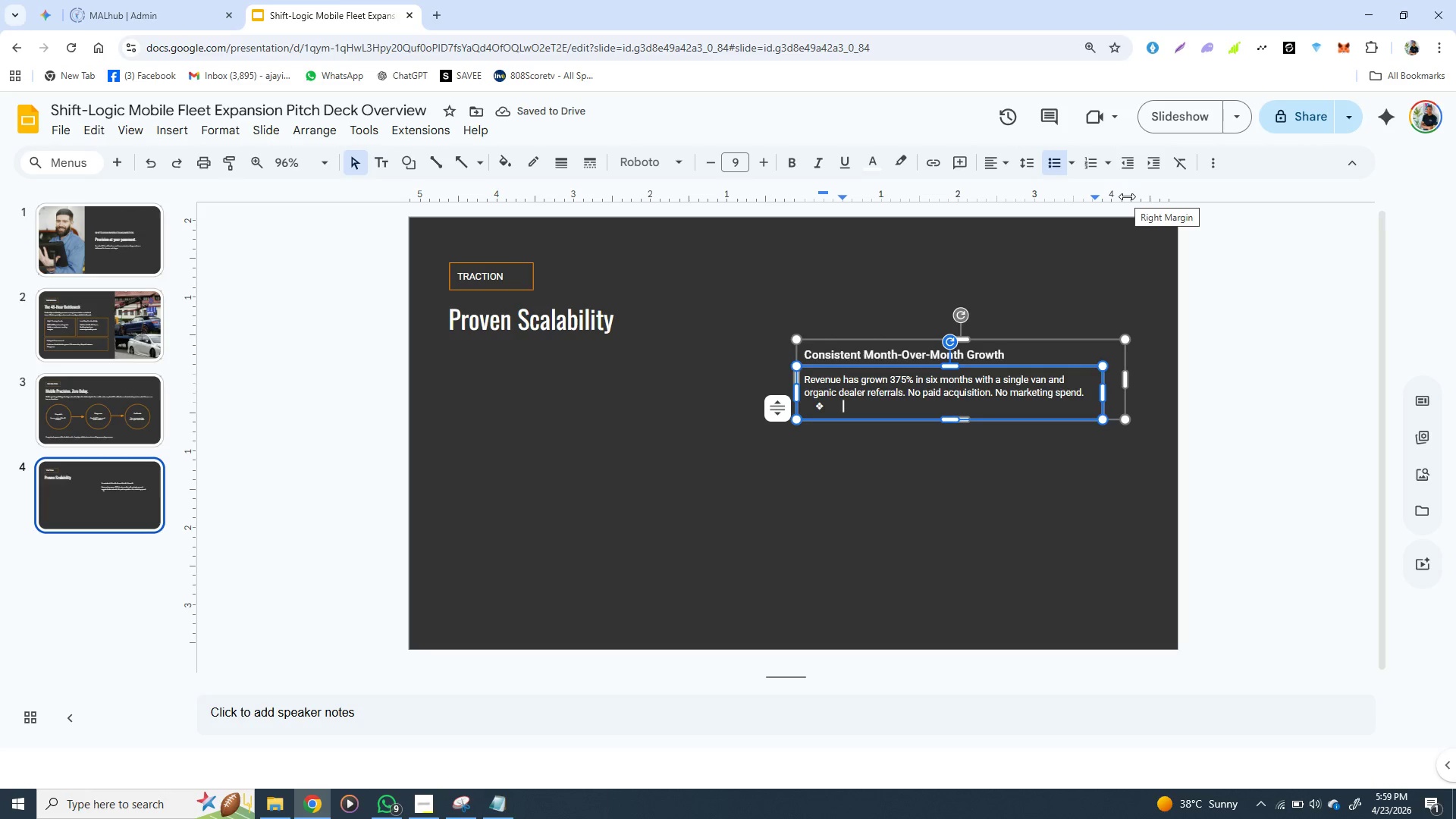 
wait(7.3)
 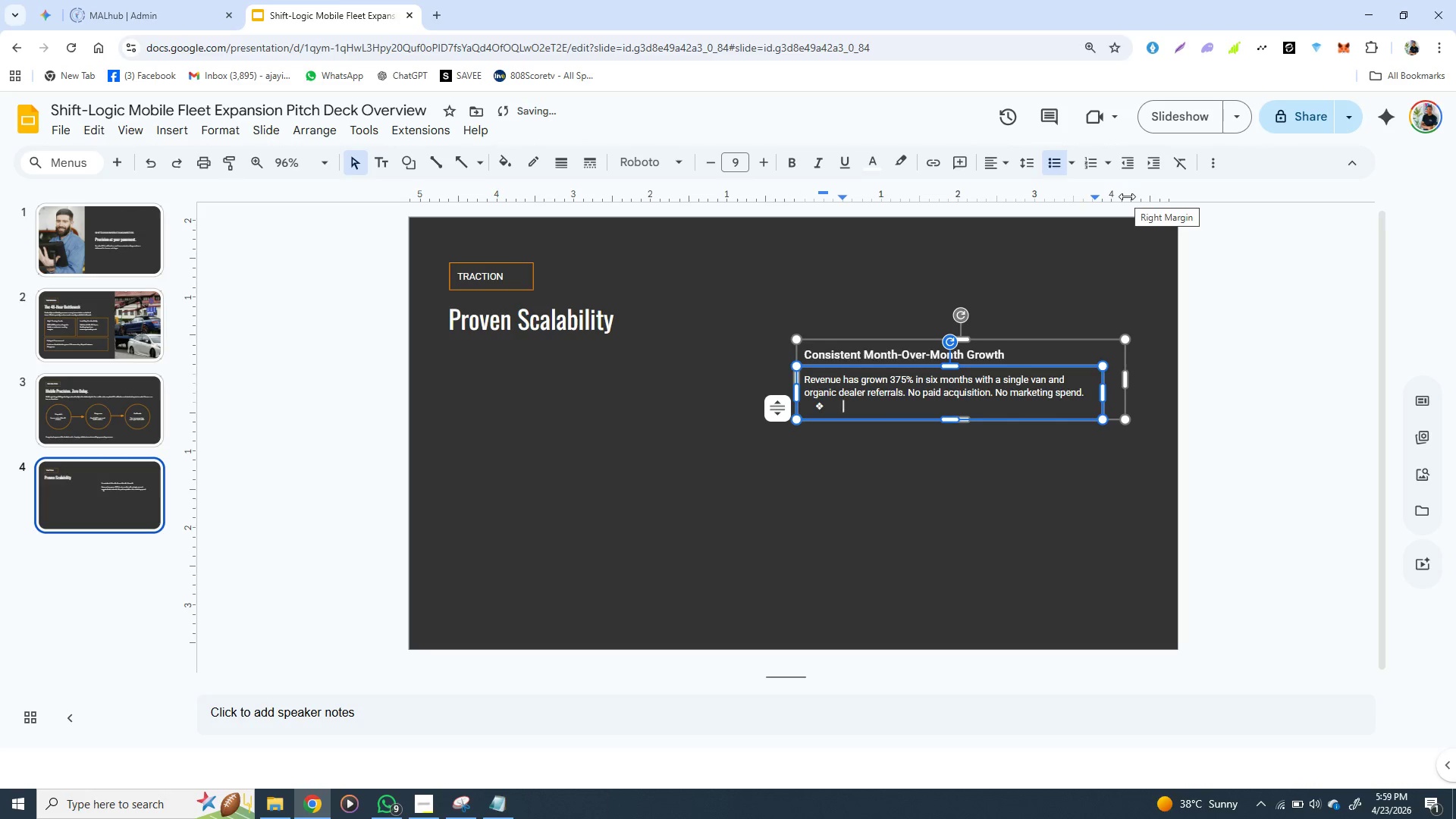 
key(Backspace)
 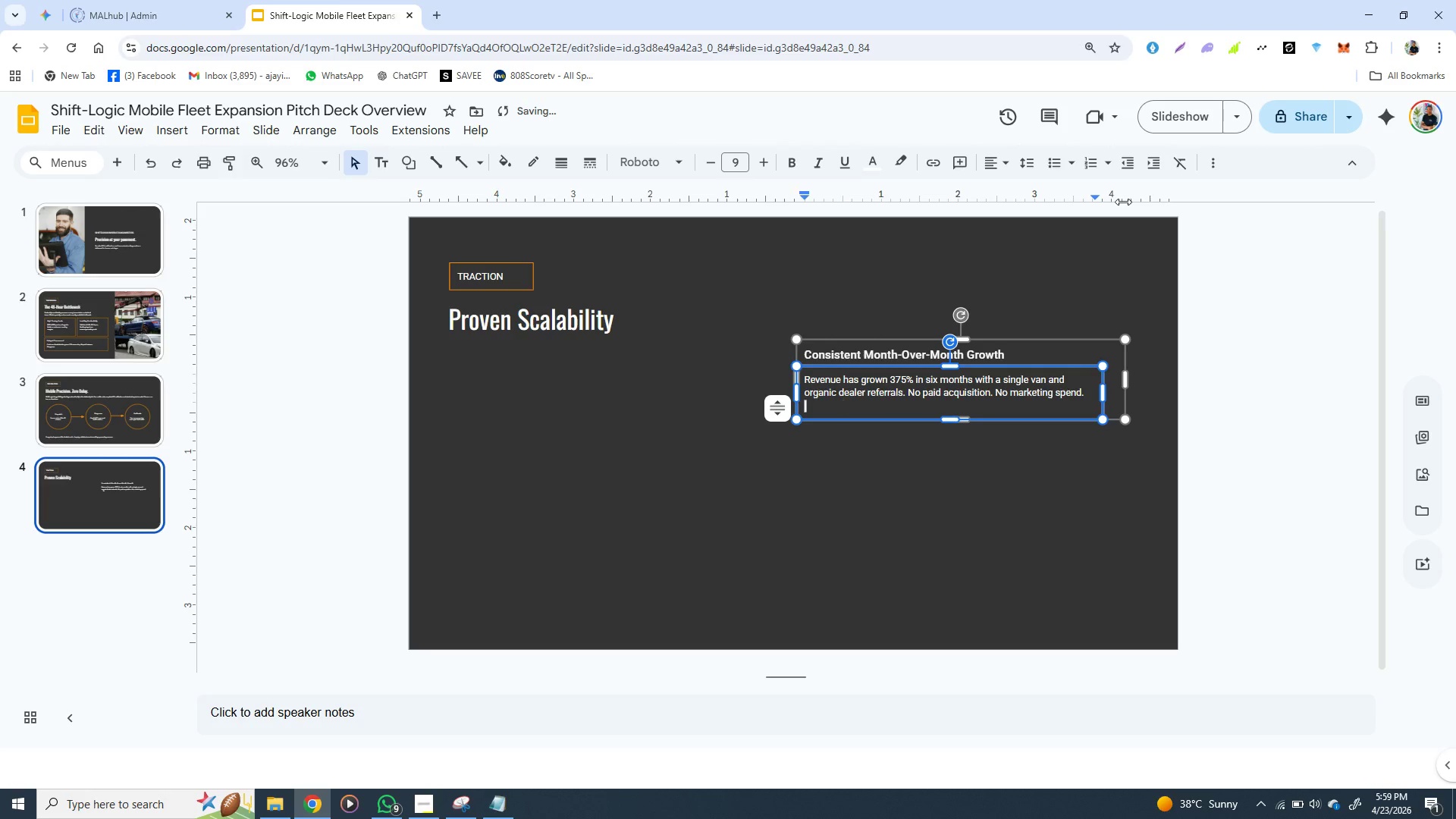 
key(Backspace)
 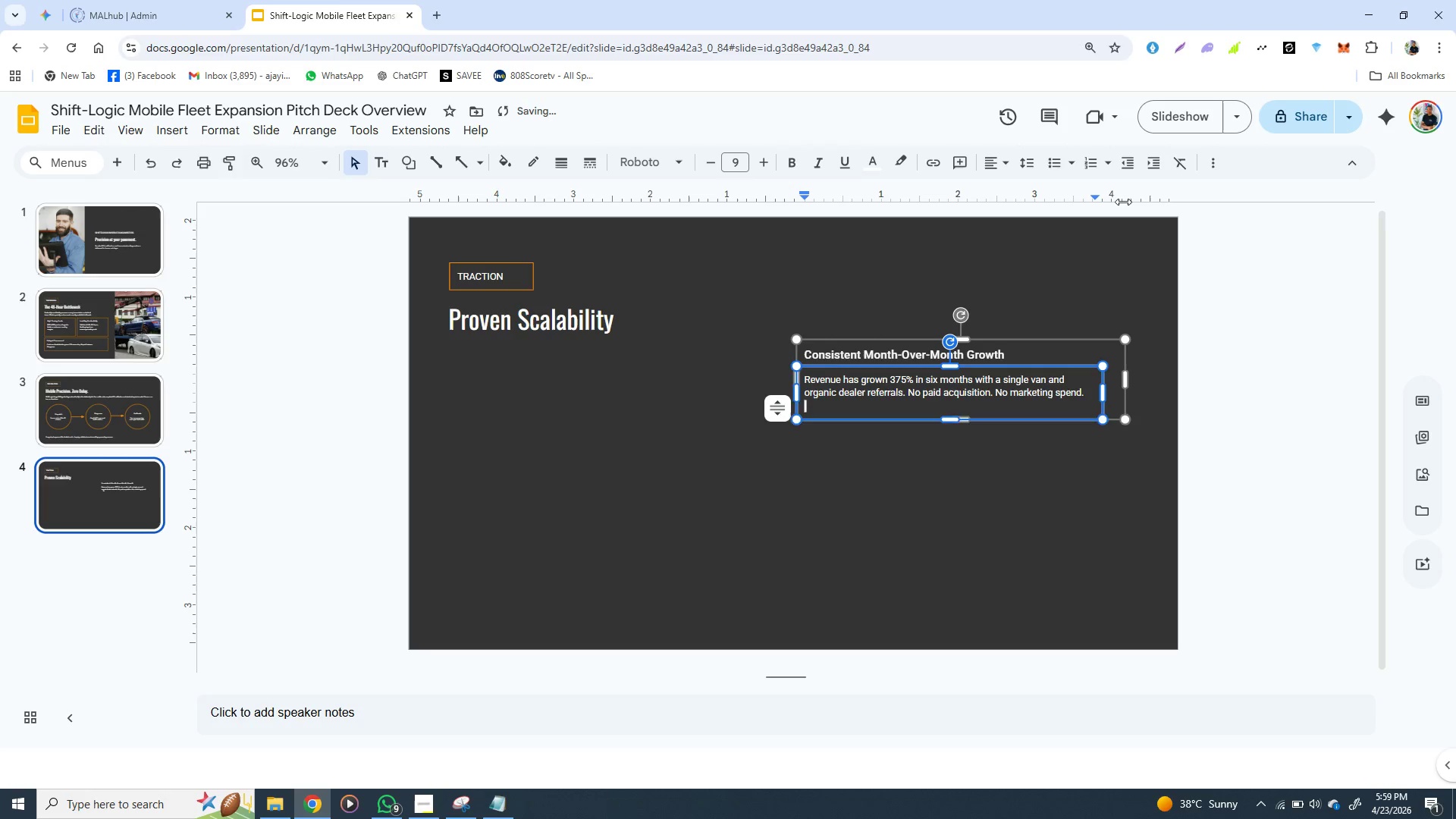 
key(Backspace)
 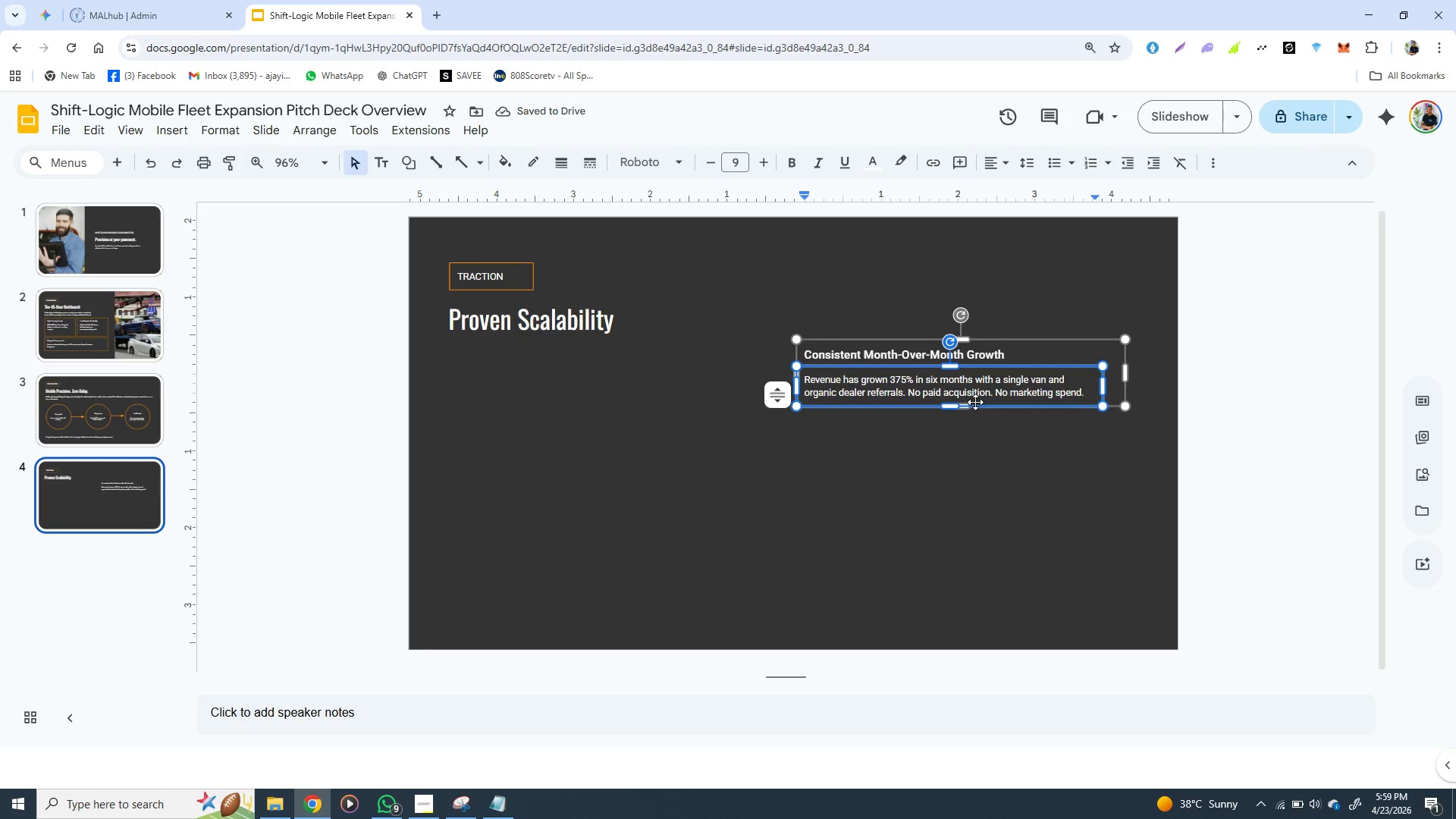 
hold_key(key=ControlLeft, duration=1.53)
 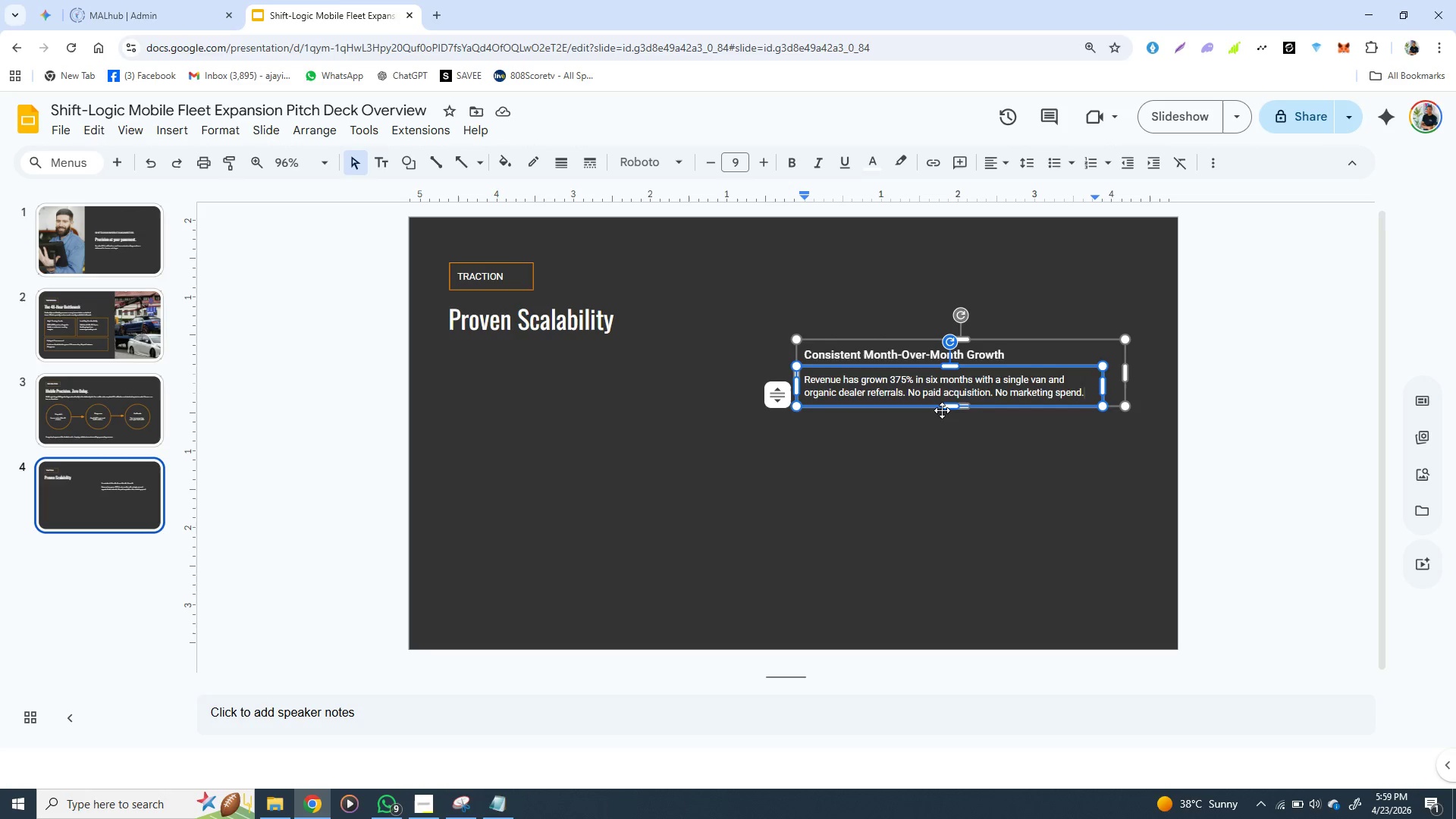 
hold_key(key=ControlLeft, duration=1.5)
left_click([942, 410])
 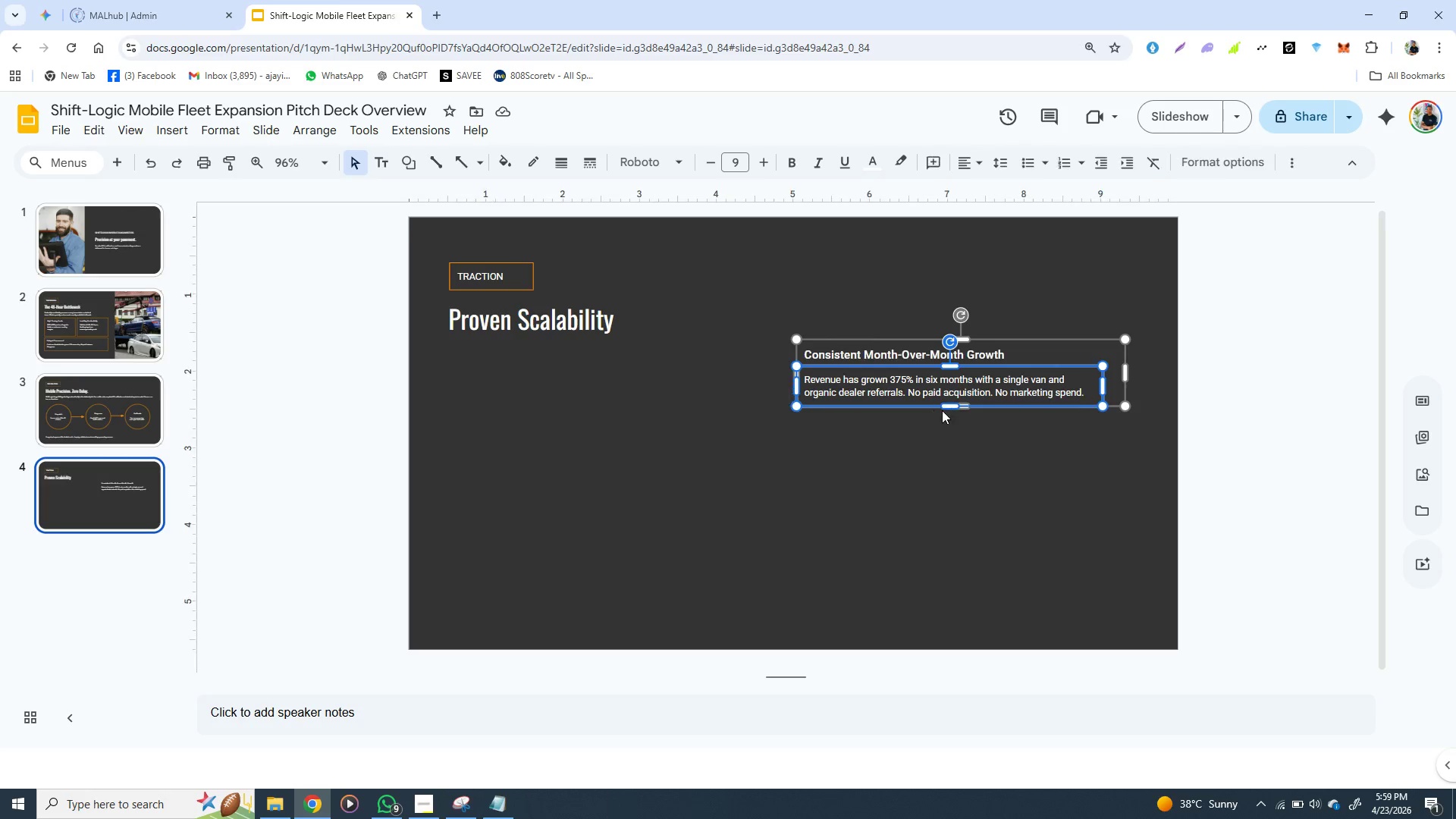 
hold_key(key=ControlLeft, duration=0.7)
 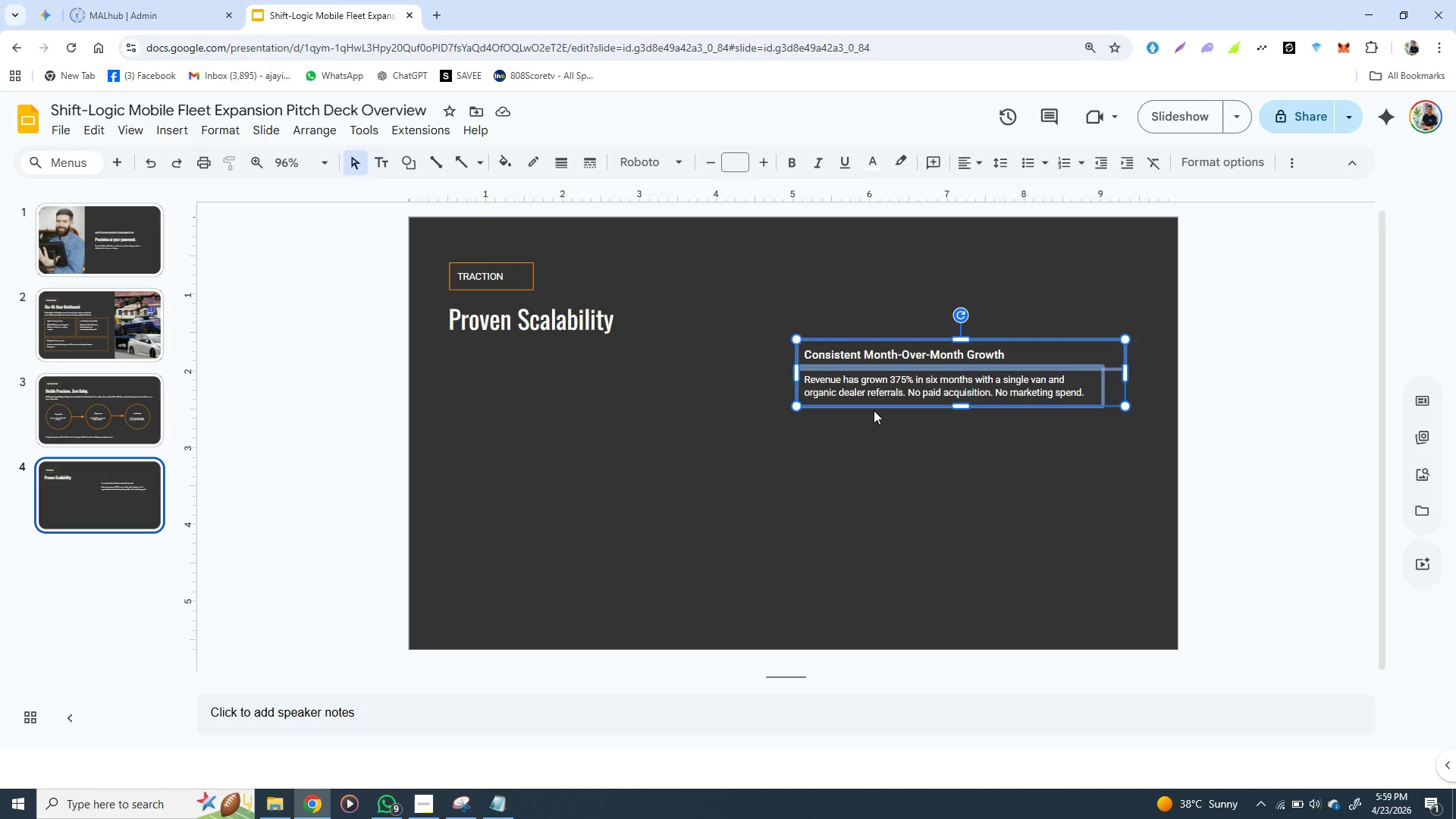 
left_click([874, 410])
 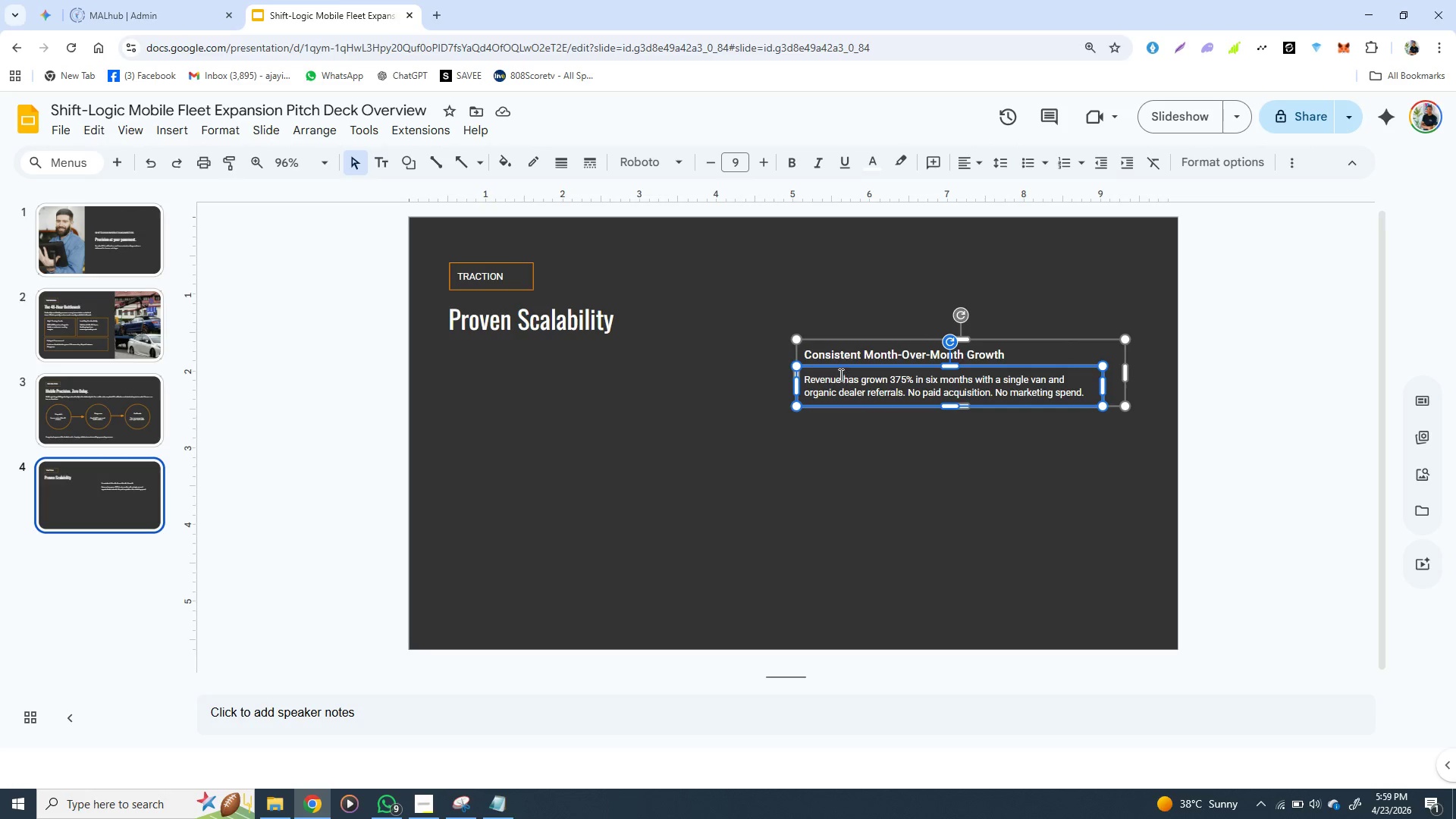 
left_click([839, 367])
 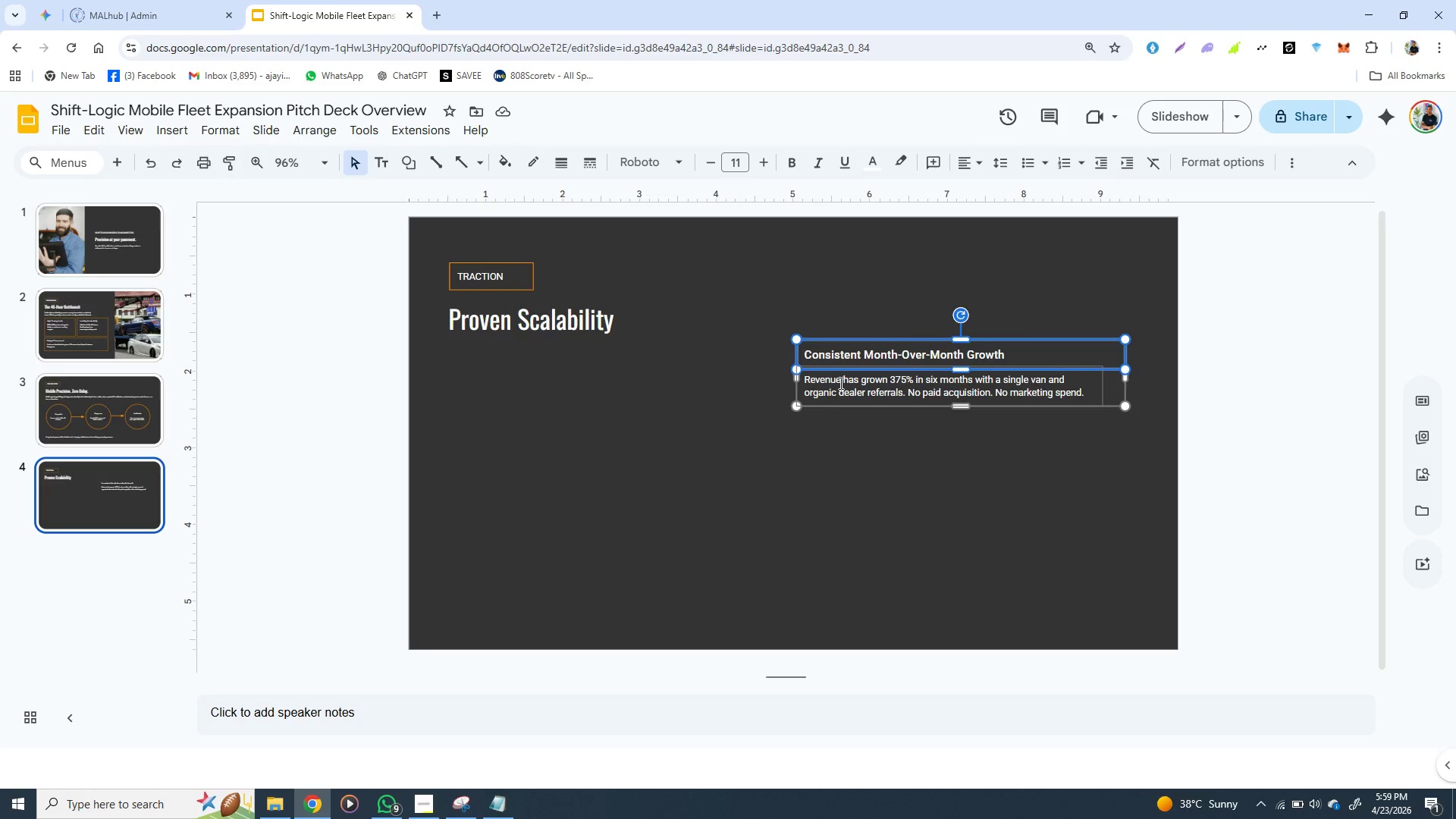 
left_click([839, 383])
 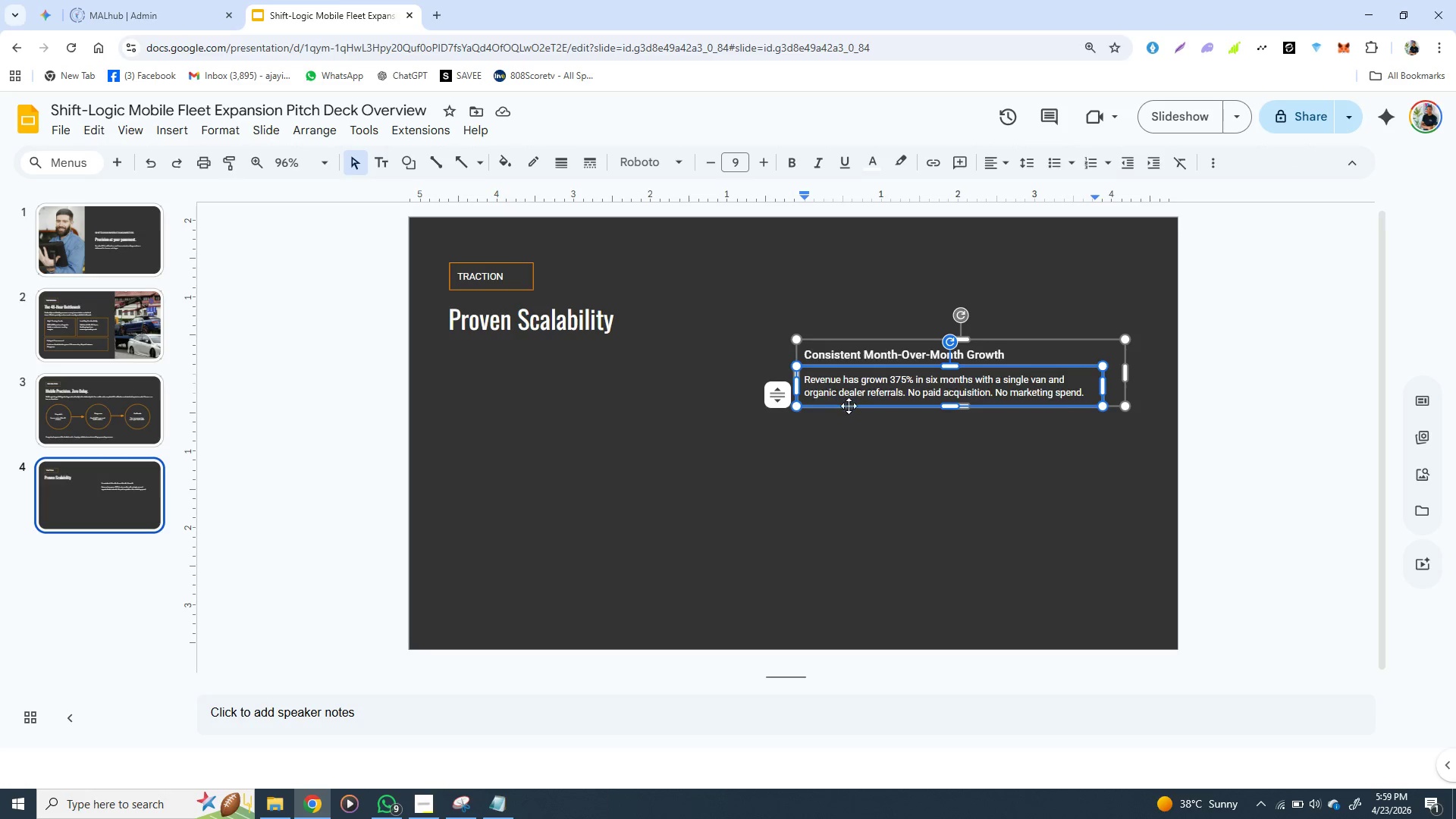 
left_click([849, 406])
 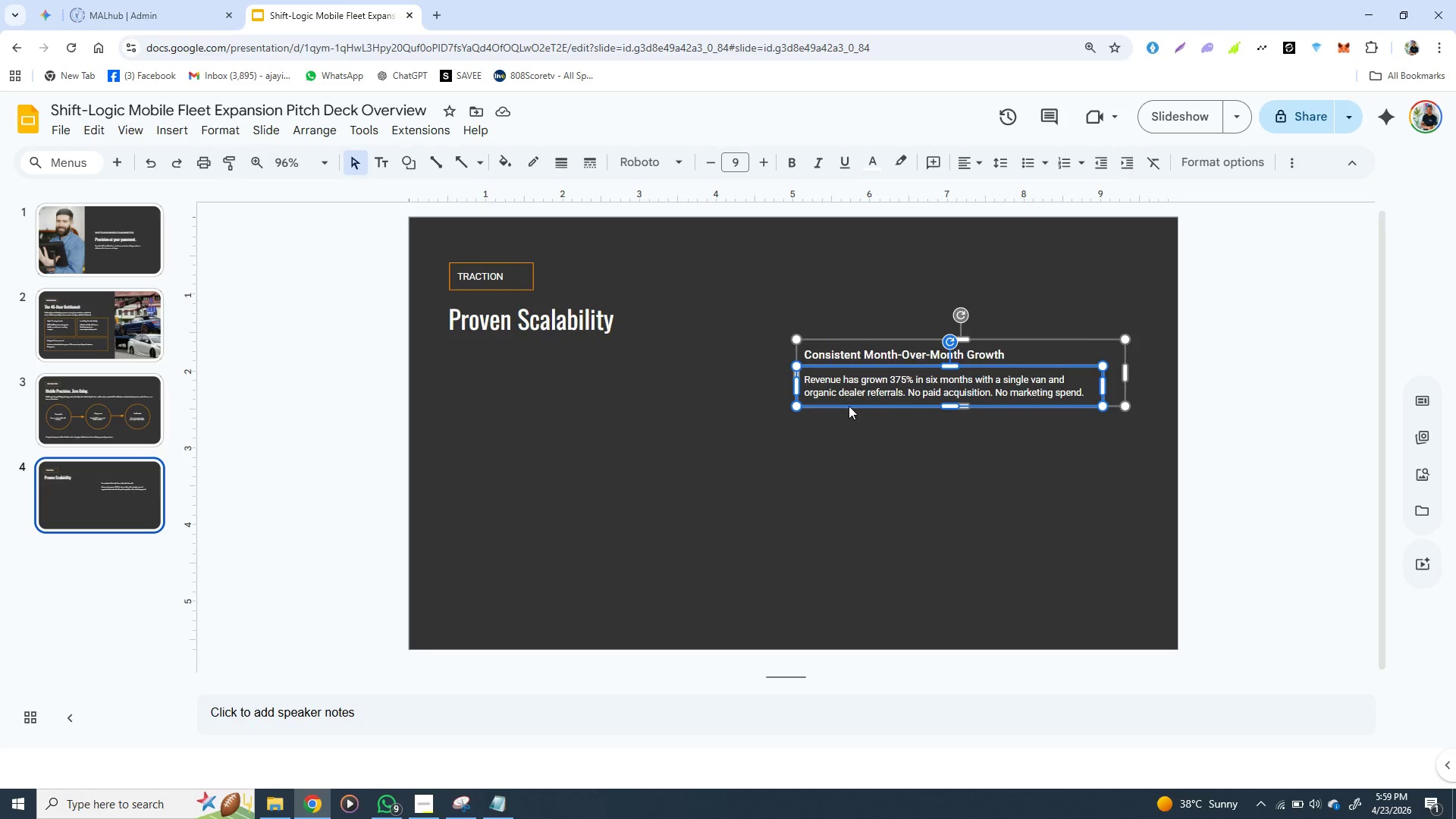 
hold_key(key=ControlLeft, duration=1.52)
 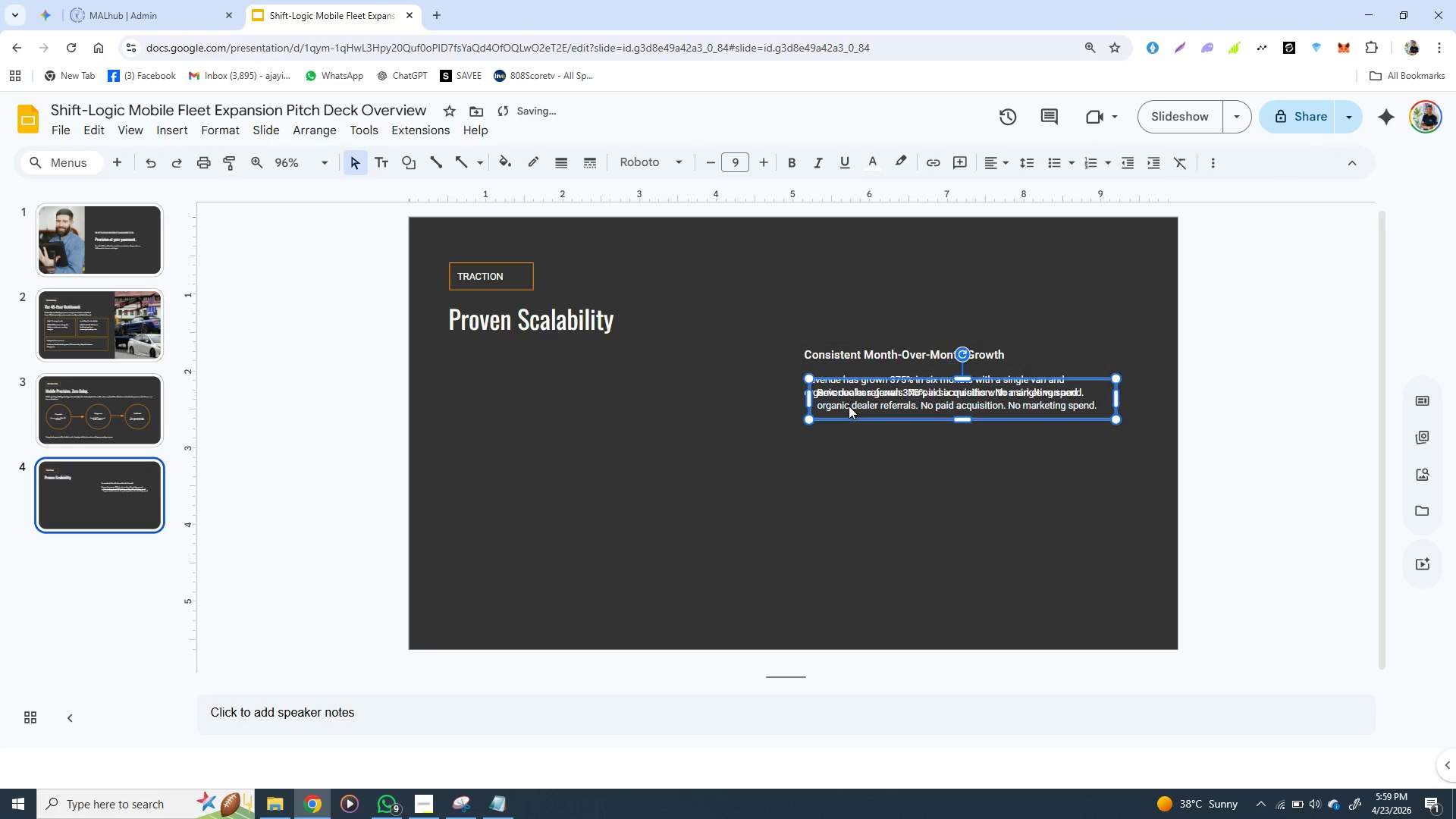 
key(Control+D)
 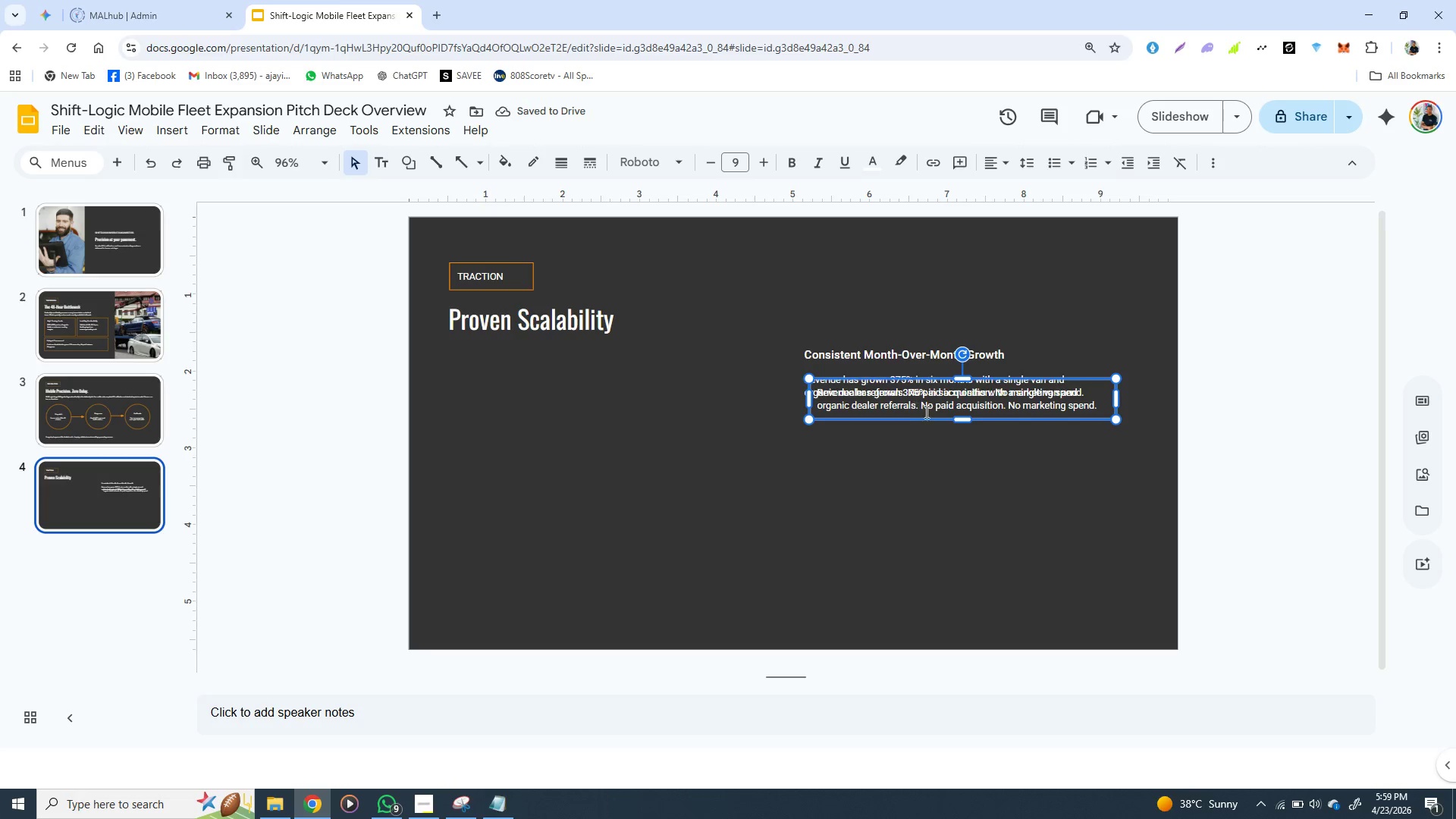 
left_click_drag(start_coordinate=[940, 412], to_coordinate=[942, 463])
 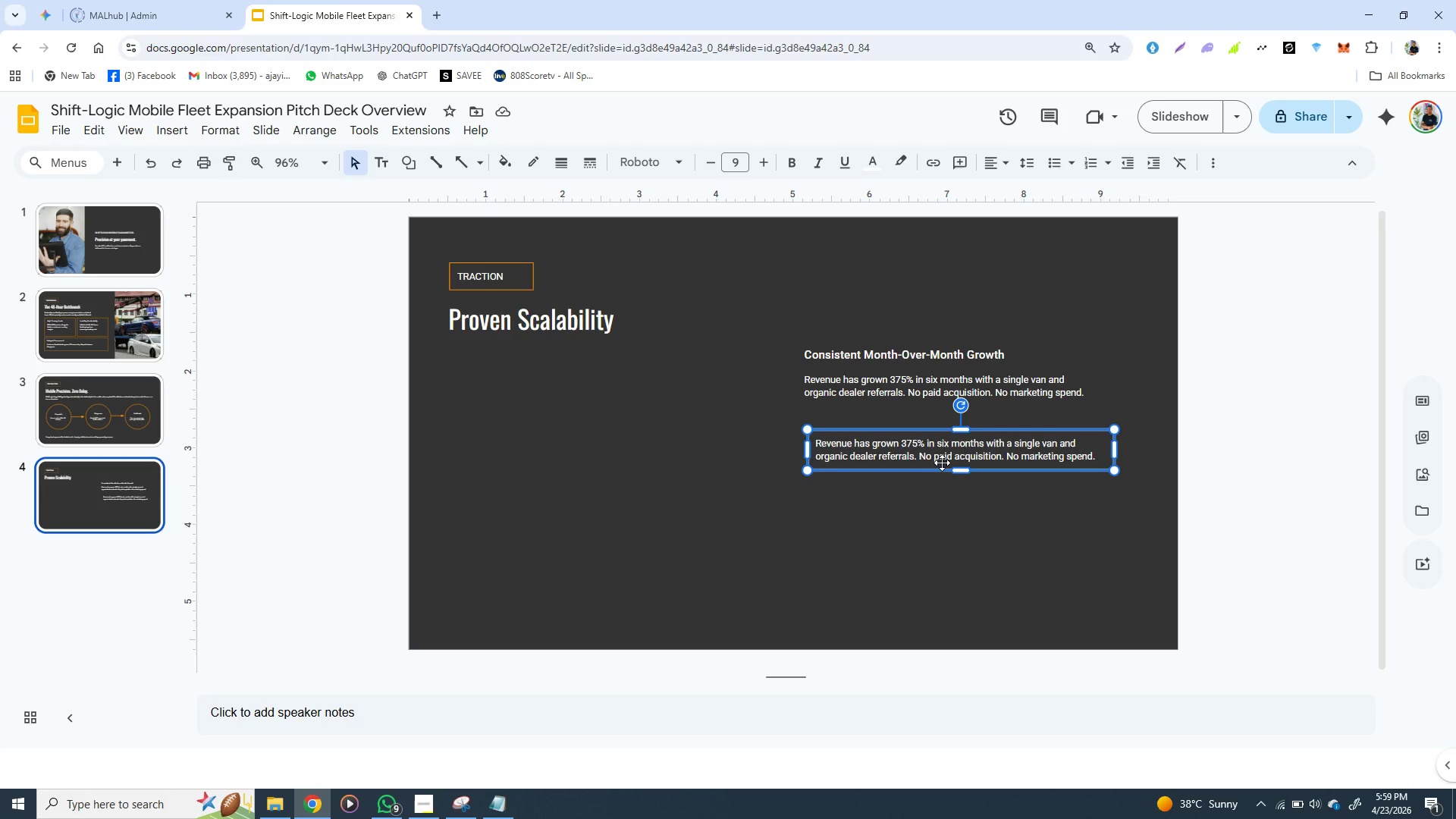 
wait(15.78)
 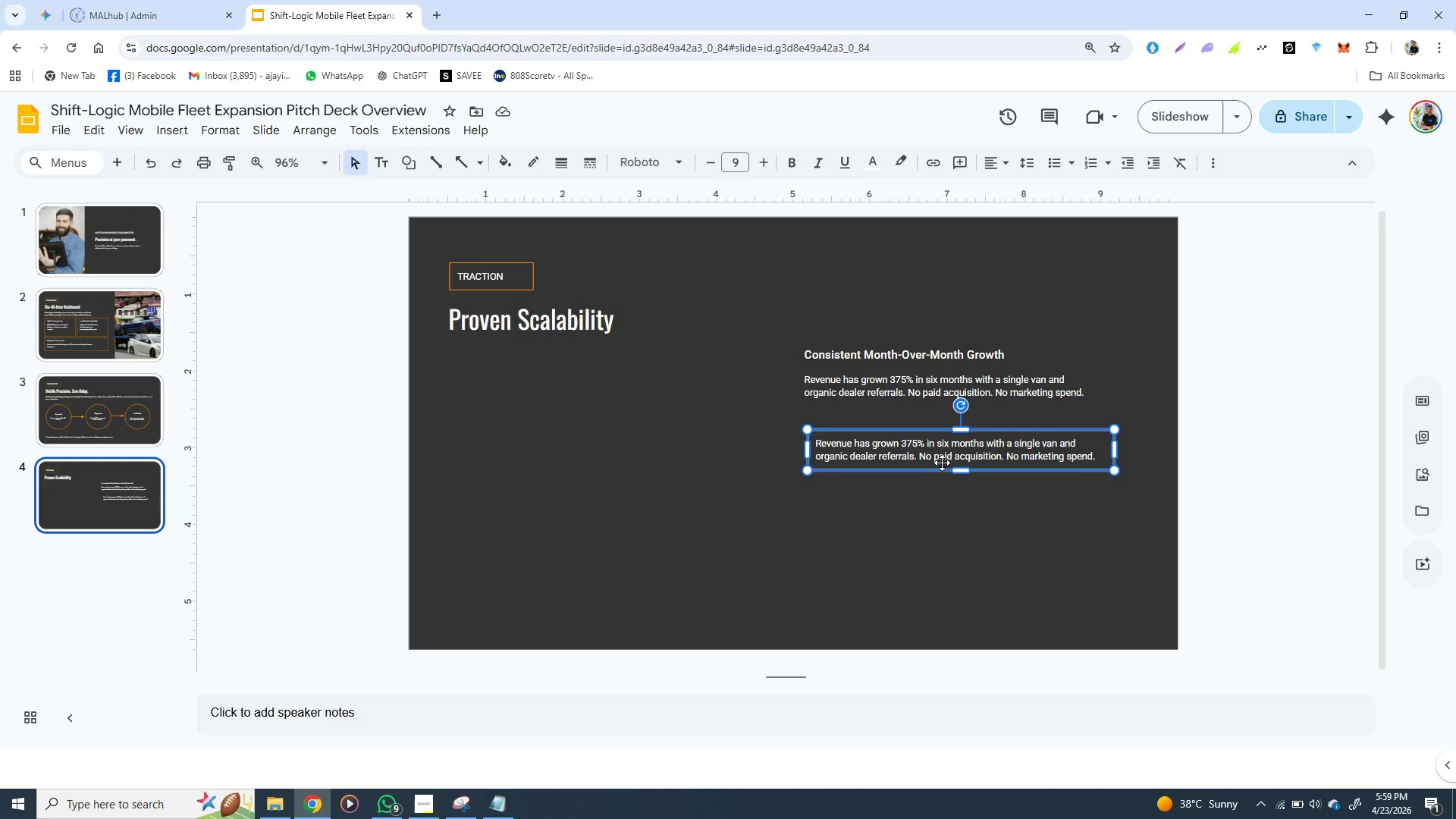 
left_click([787, 553])
 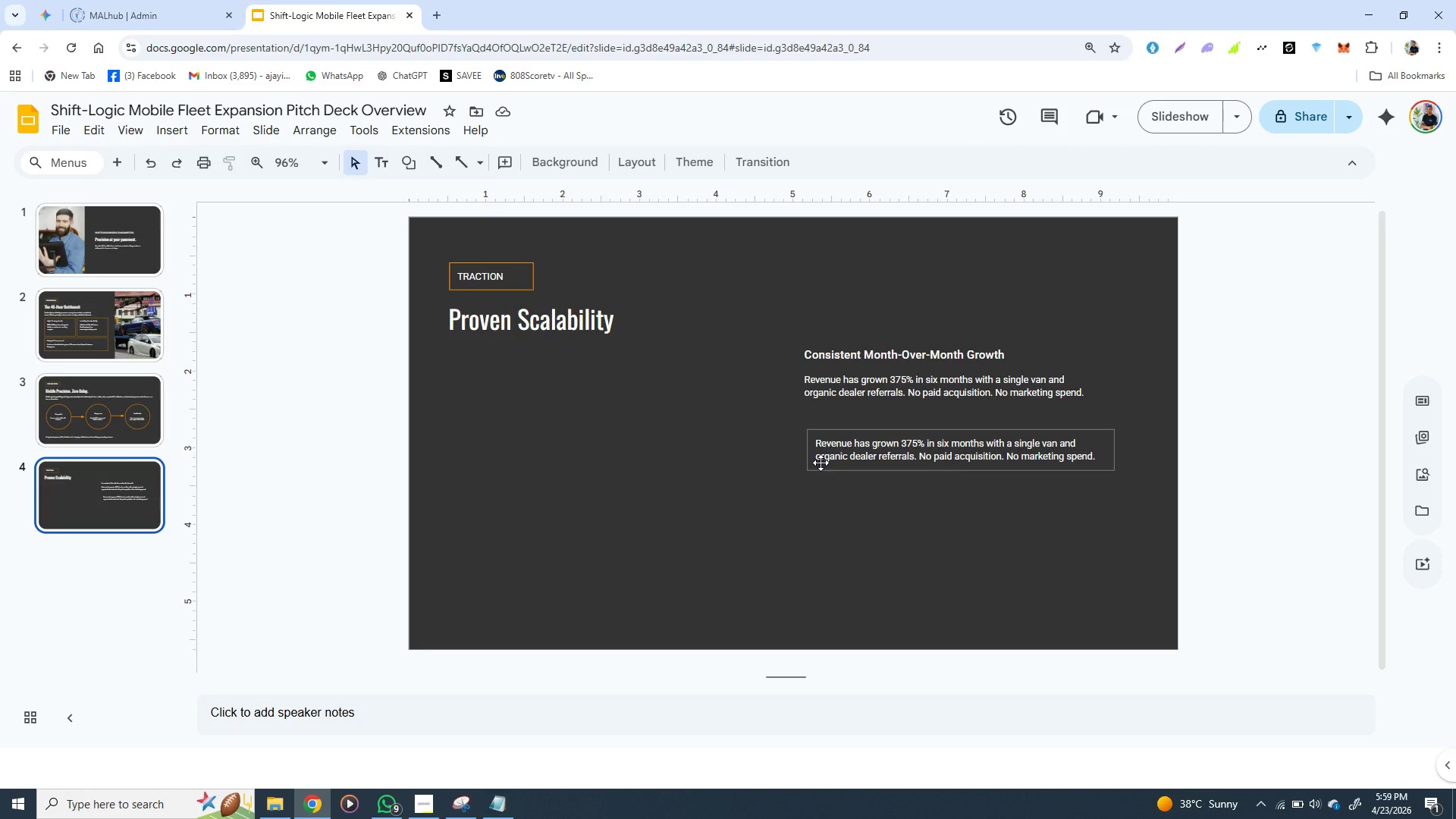 
left_click([821, 463])
 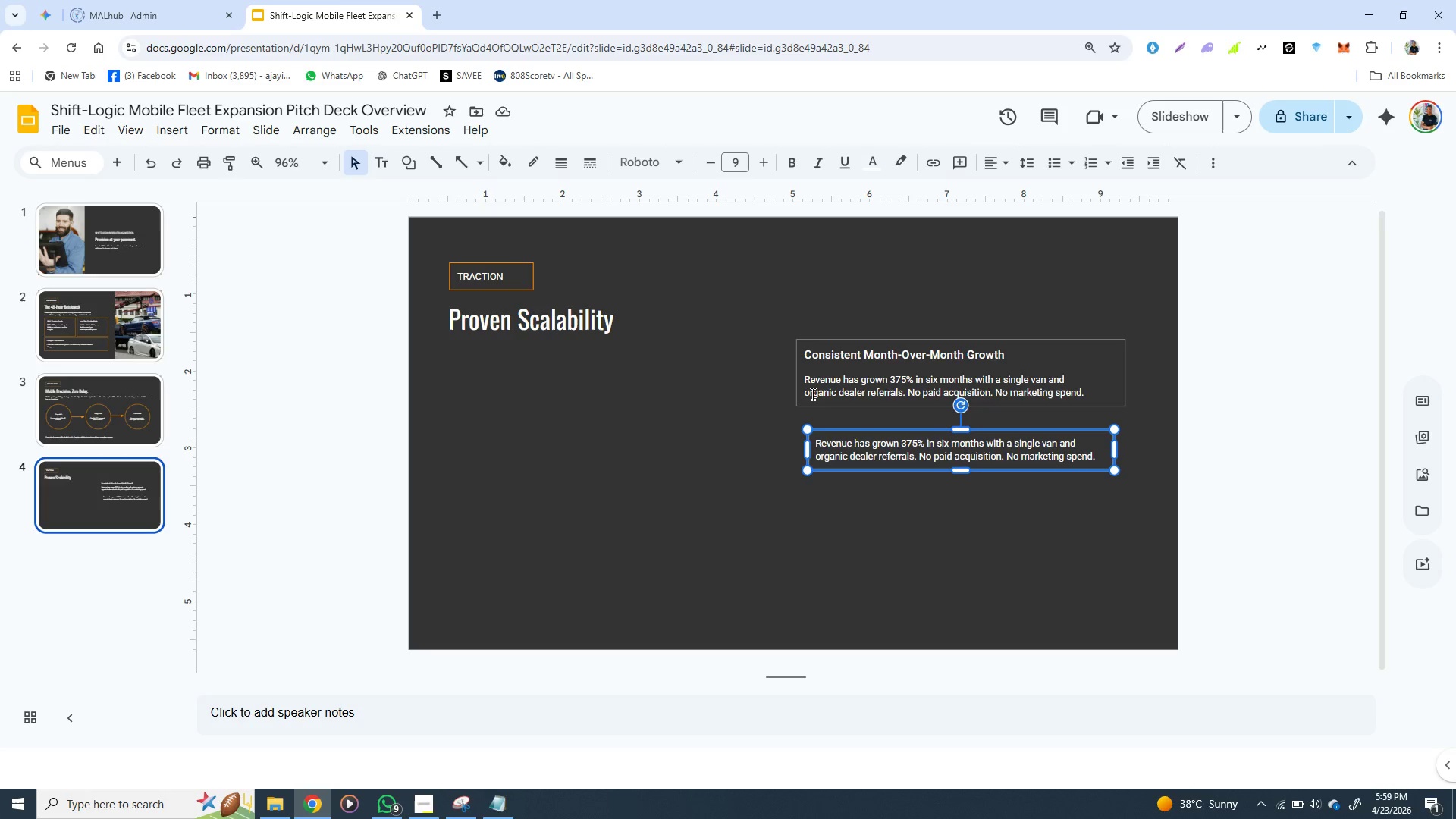 
left_click([811, 394])
 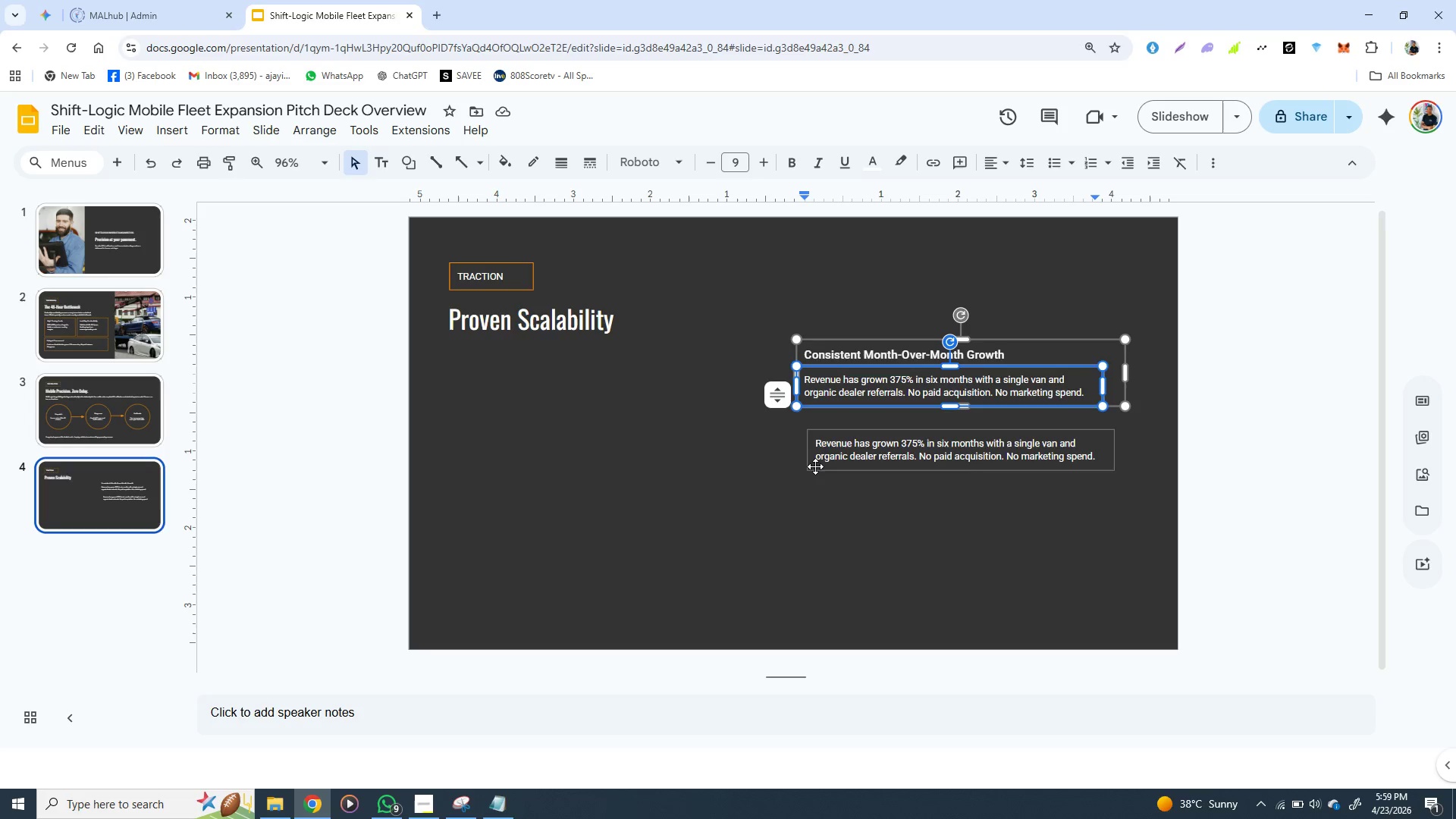 
left_click([815, 466])
 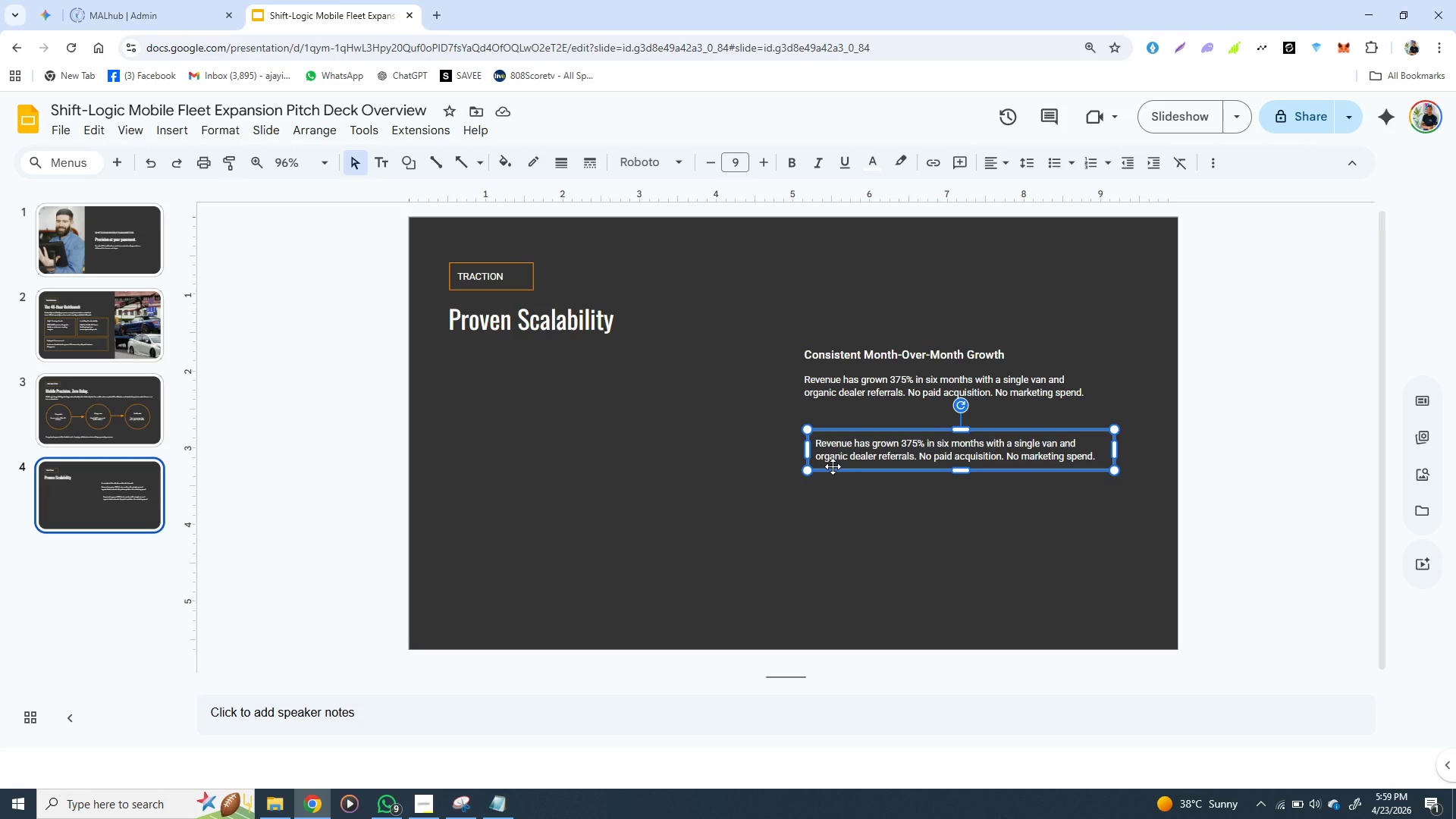 
left_click_drag(start_coordinate=[811, 466], to_coordinate=[806, 466])
 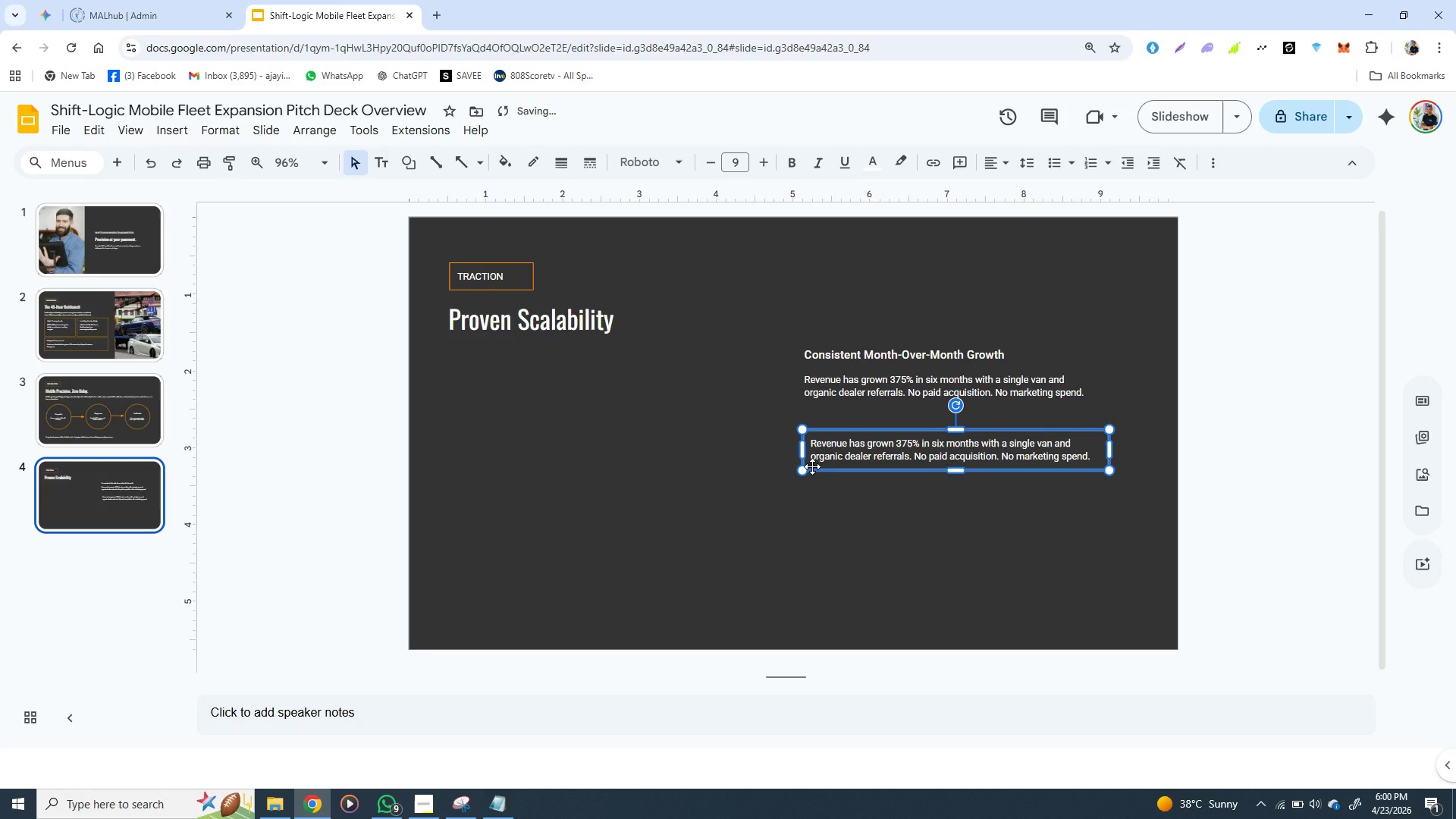 
left_click_drag(start_coordinate=[812, 466], to_coordinate=[805, 466])
 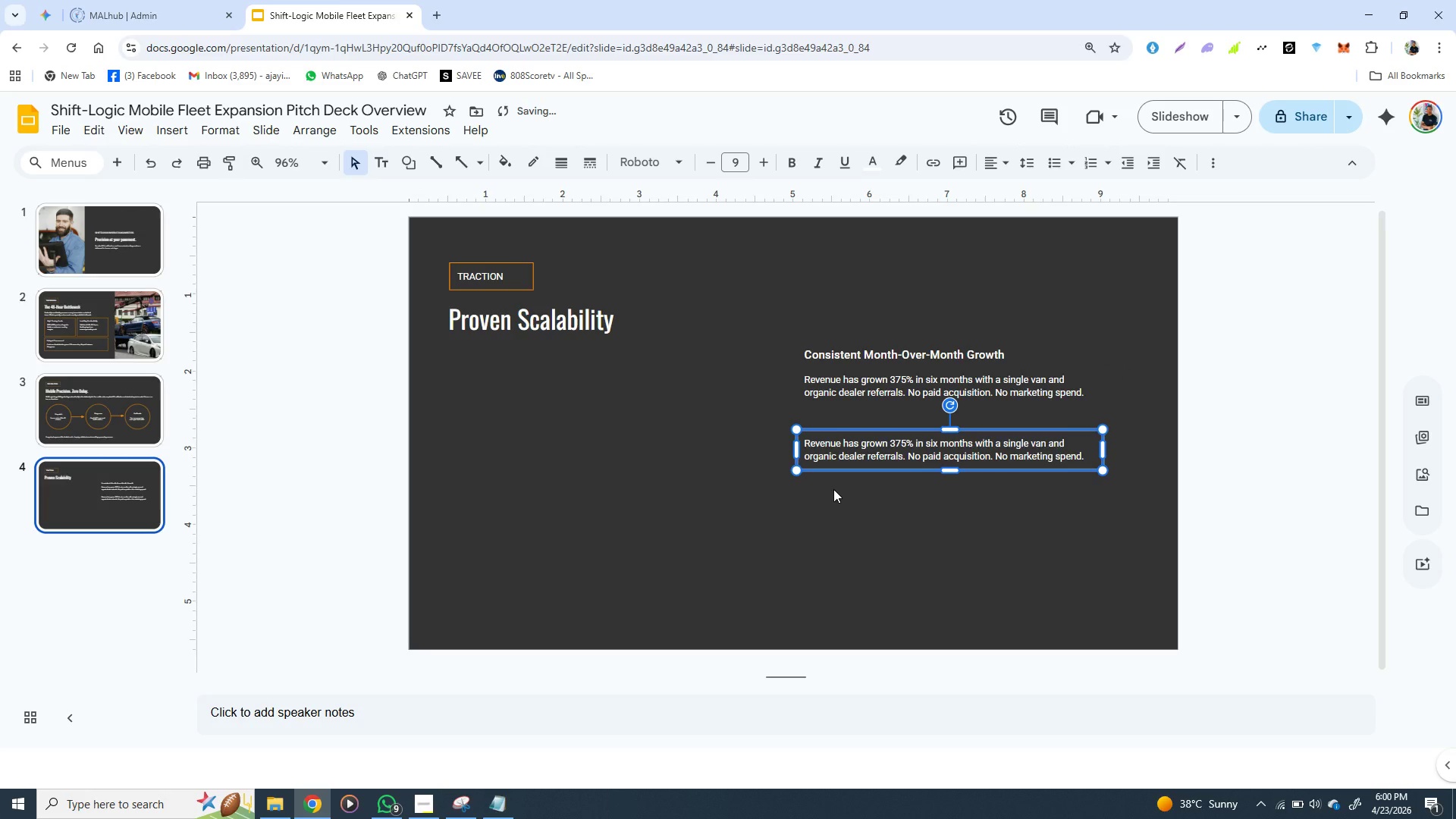 
left_click([833, 489])
 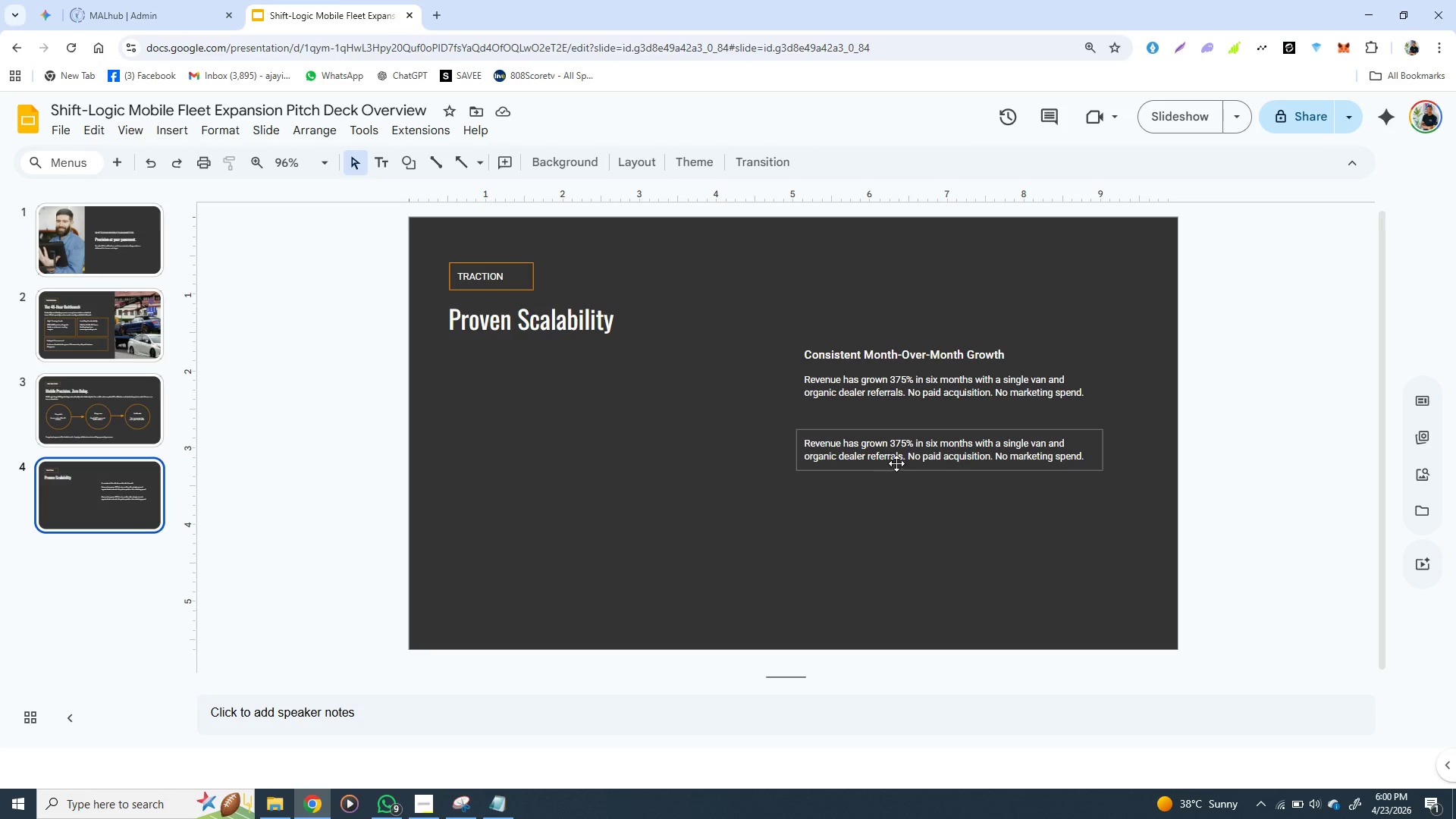 
wait(5.92)
 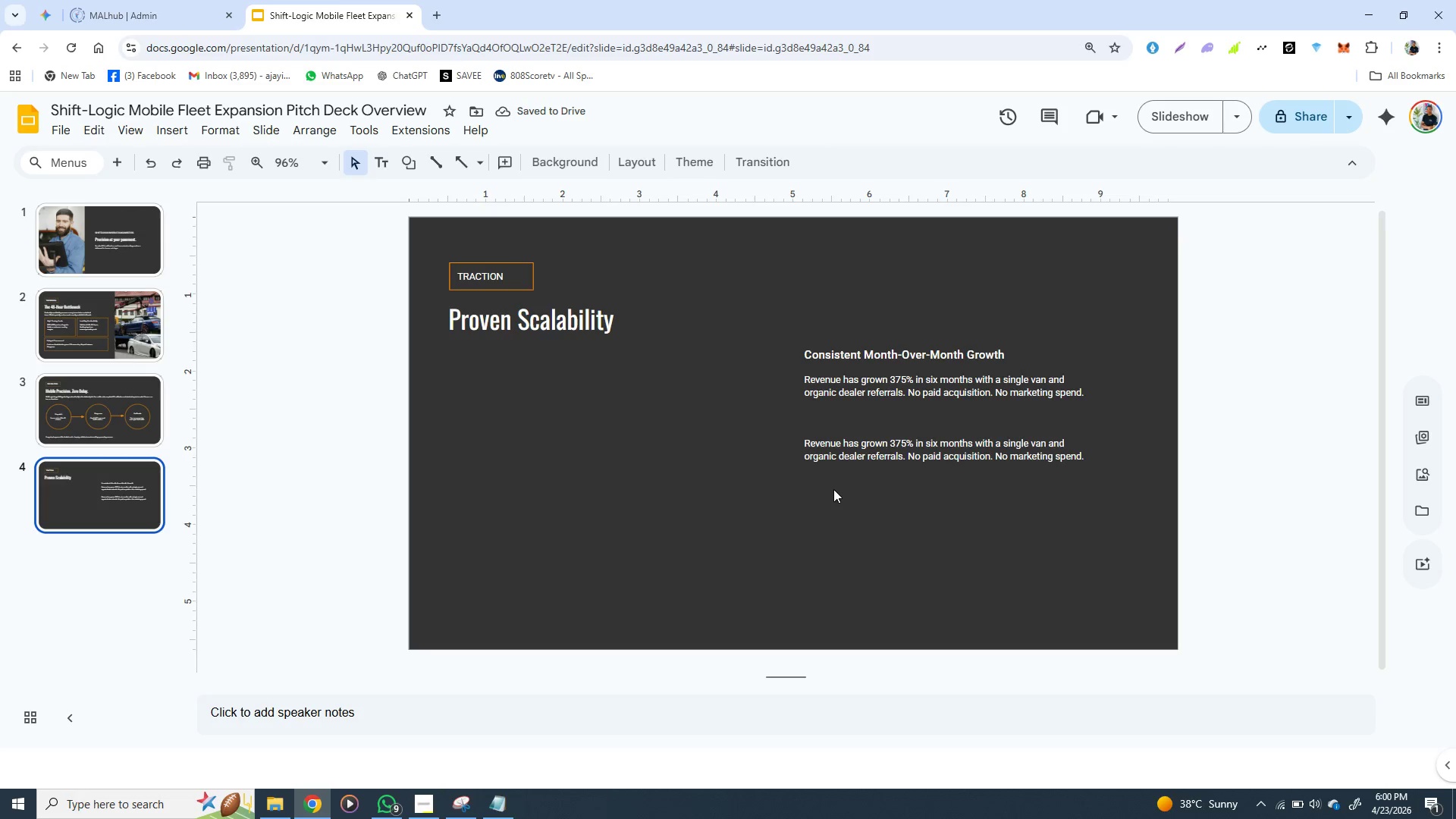 
double_click([880, 446])
 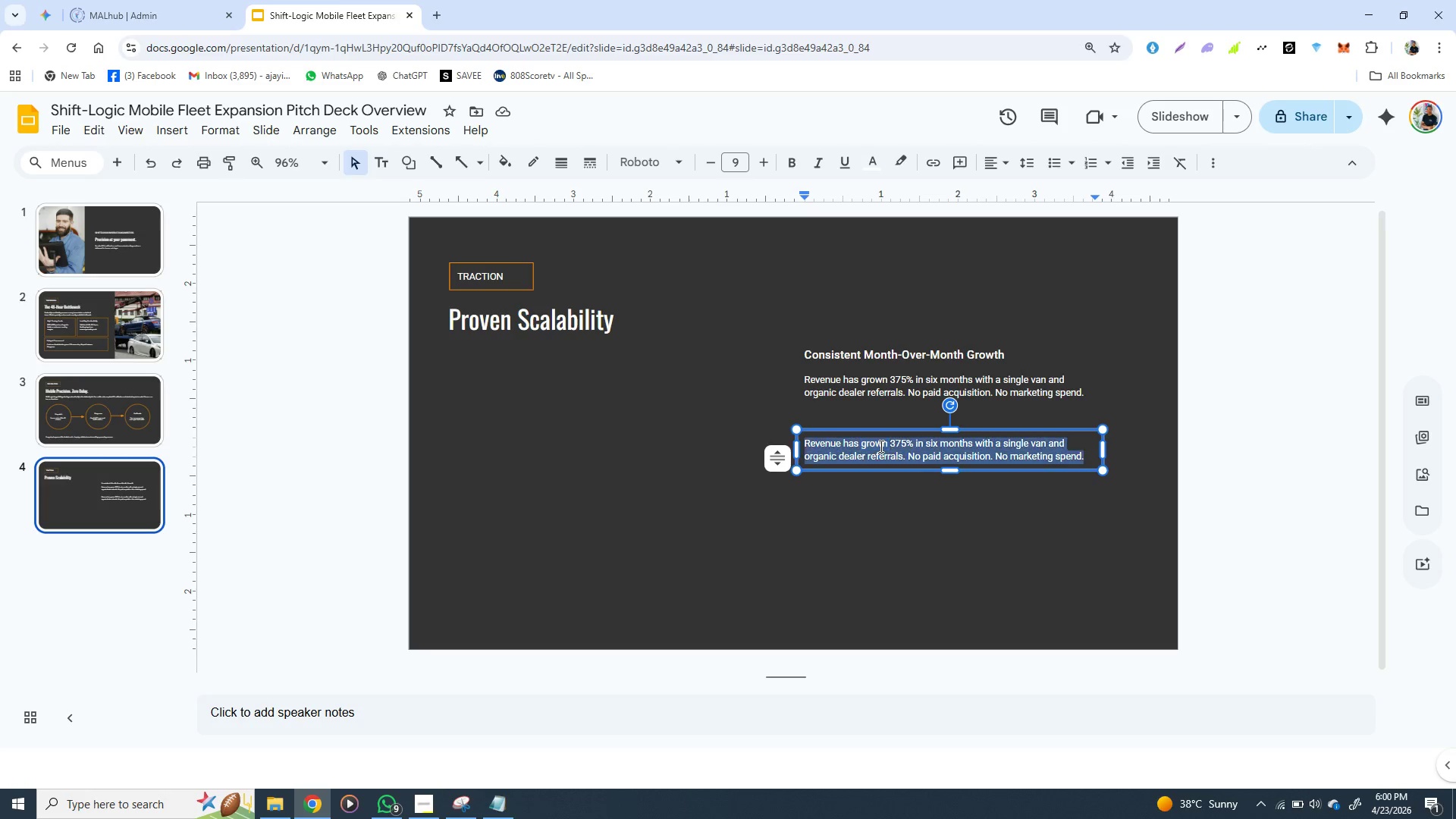 
triple_click([880, 446])
 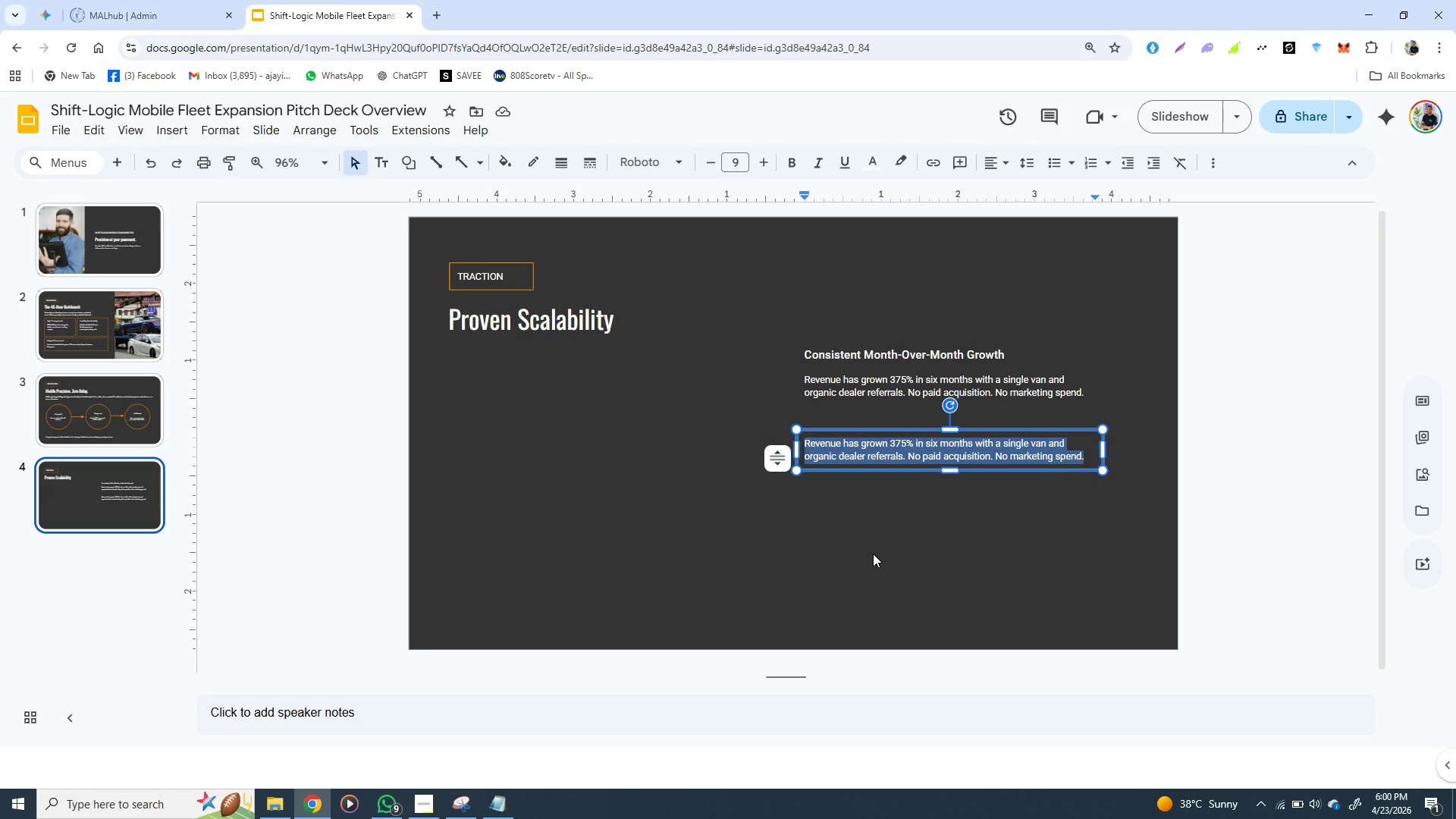 
left_click([873, 554])
 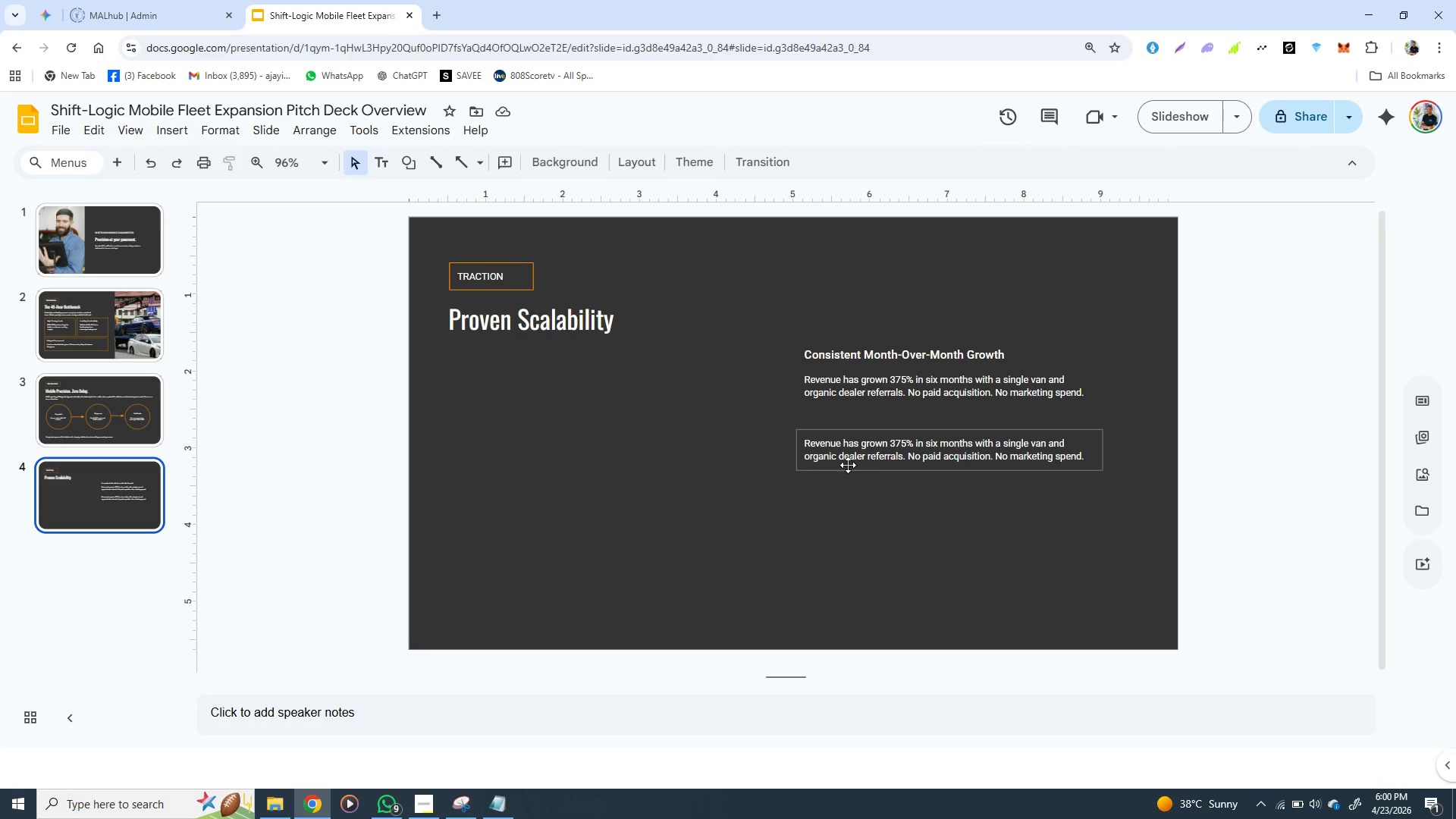 
left_click([848, 465])
 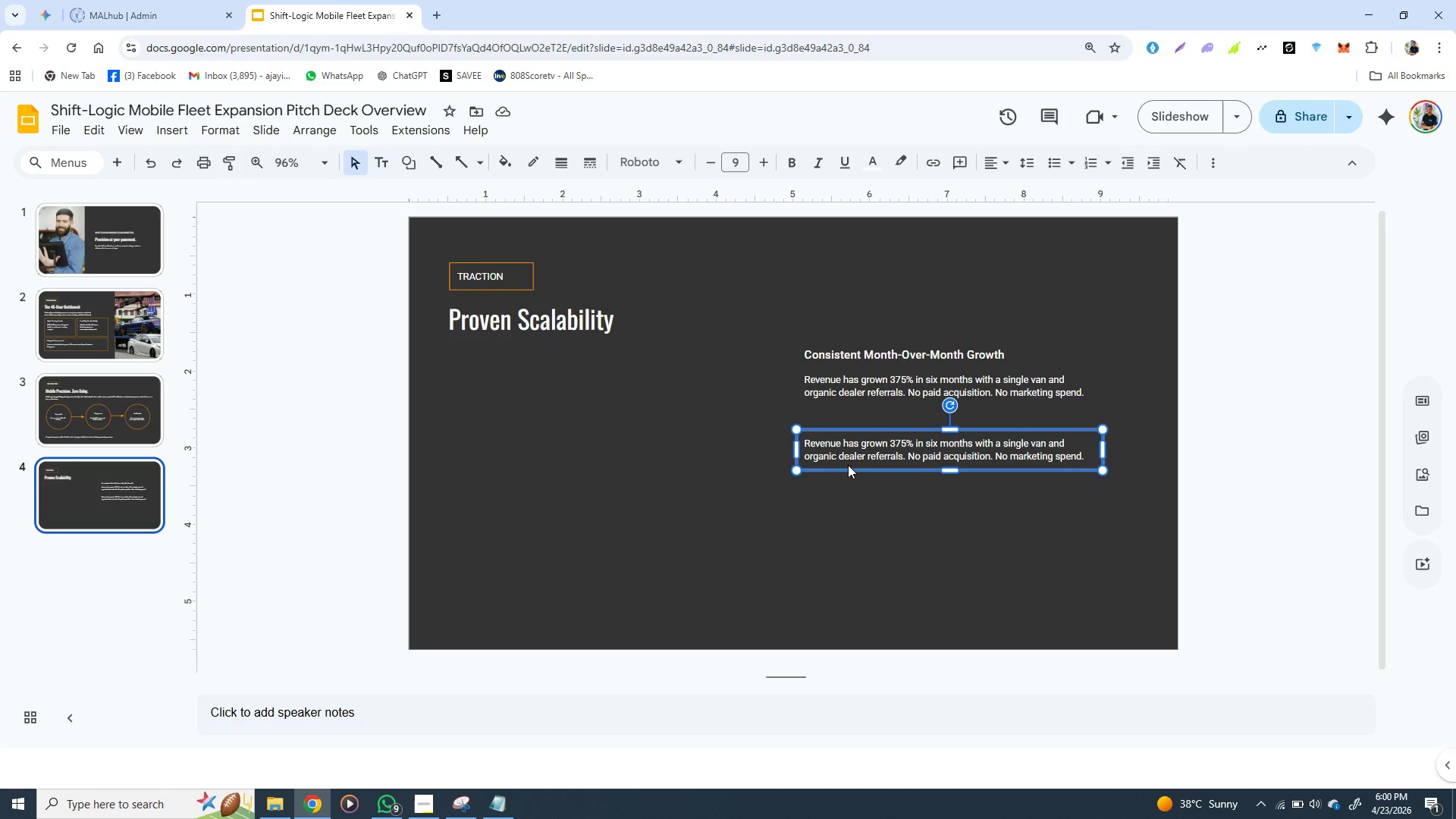 
hold_key(key=ArrowUp, duration=0.77)
 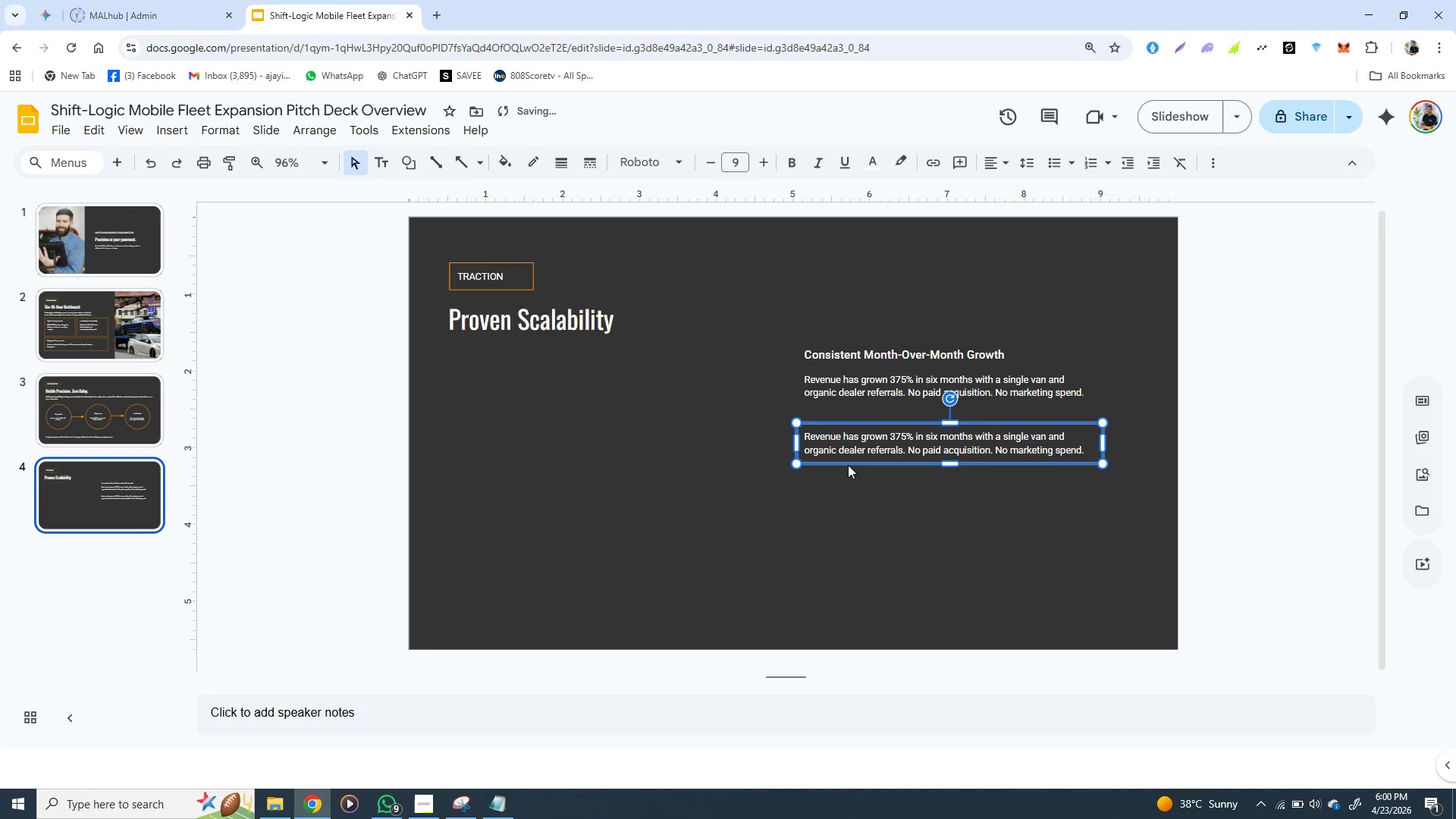 
hold_key(key=ArrowUp, duration=0.75)
 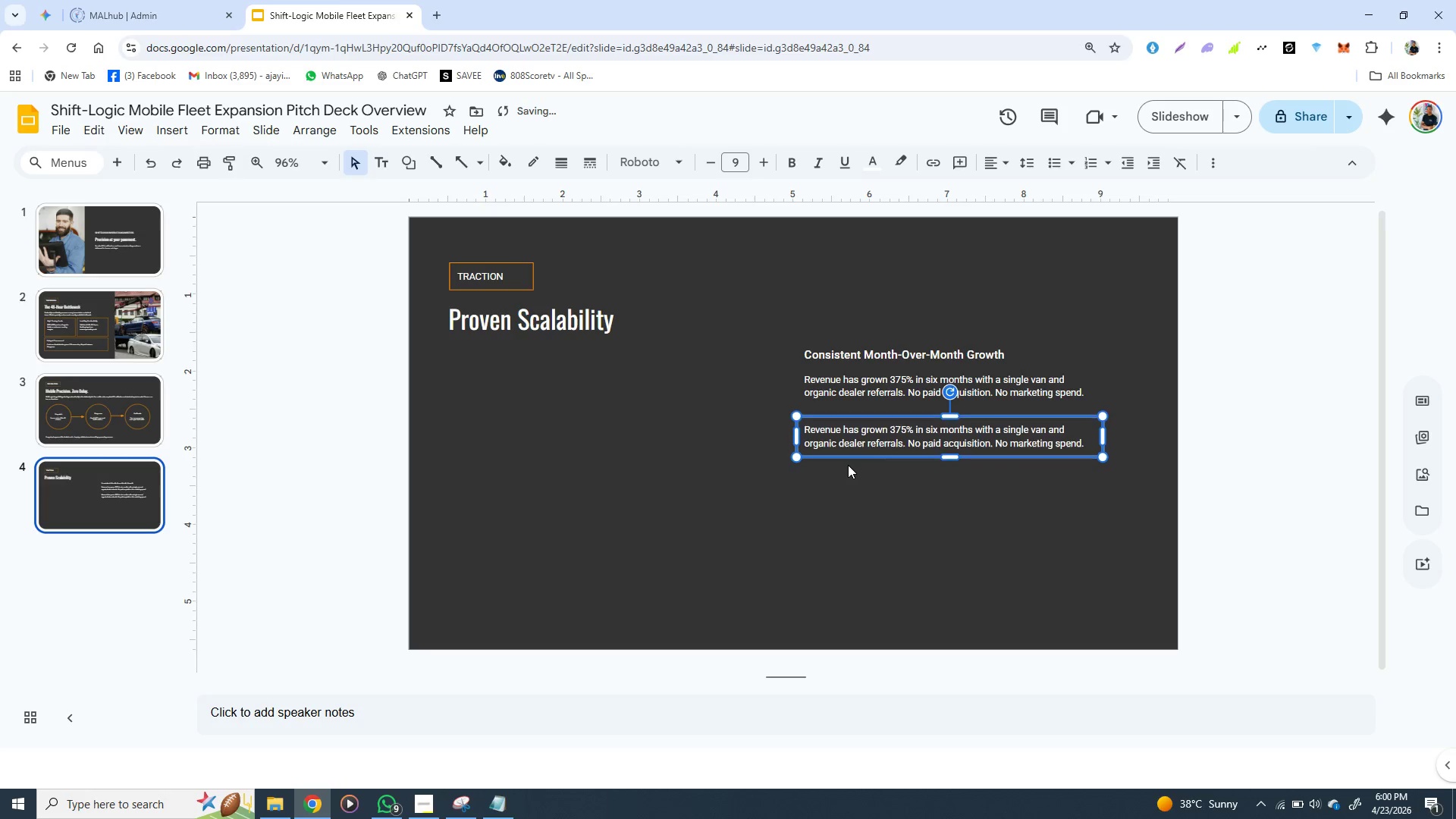 
hold_key(key=ArrowUp, duration=0.8)
 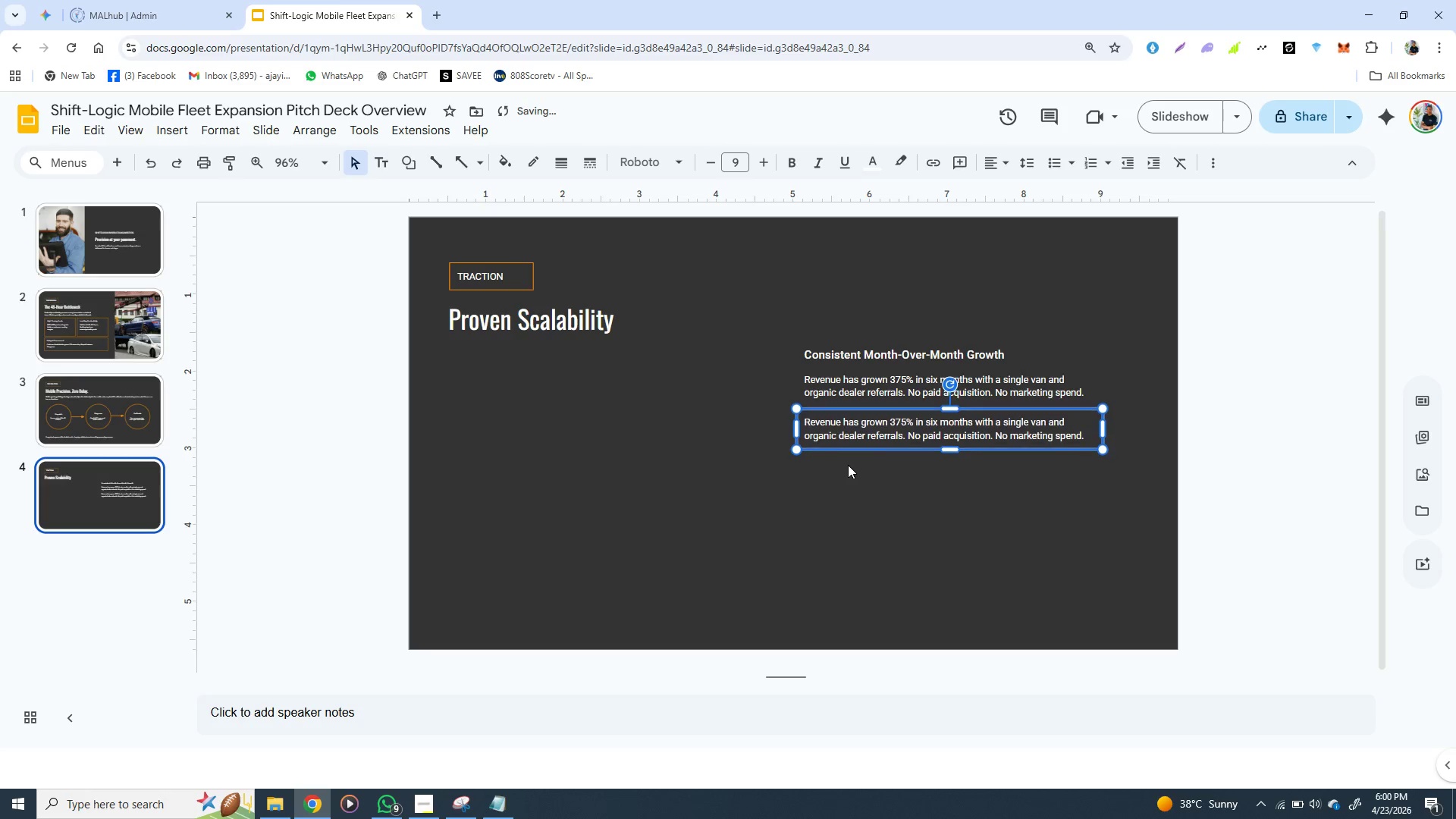 
hold_key(key=ArrowUp, duration=0.7)
 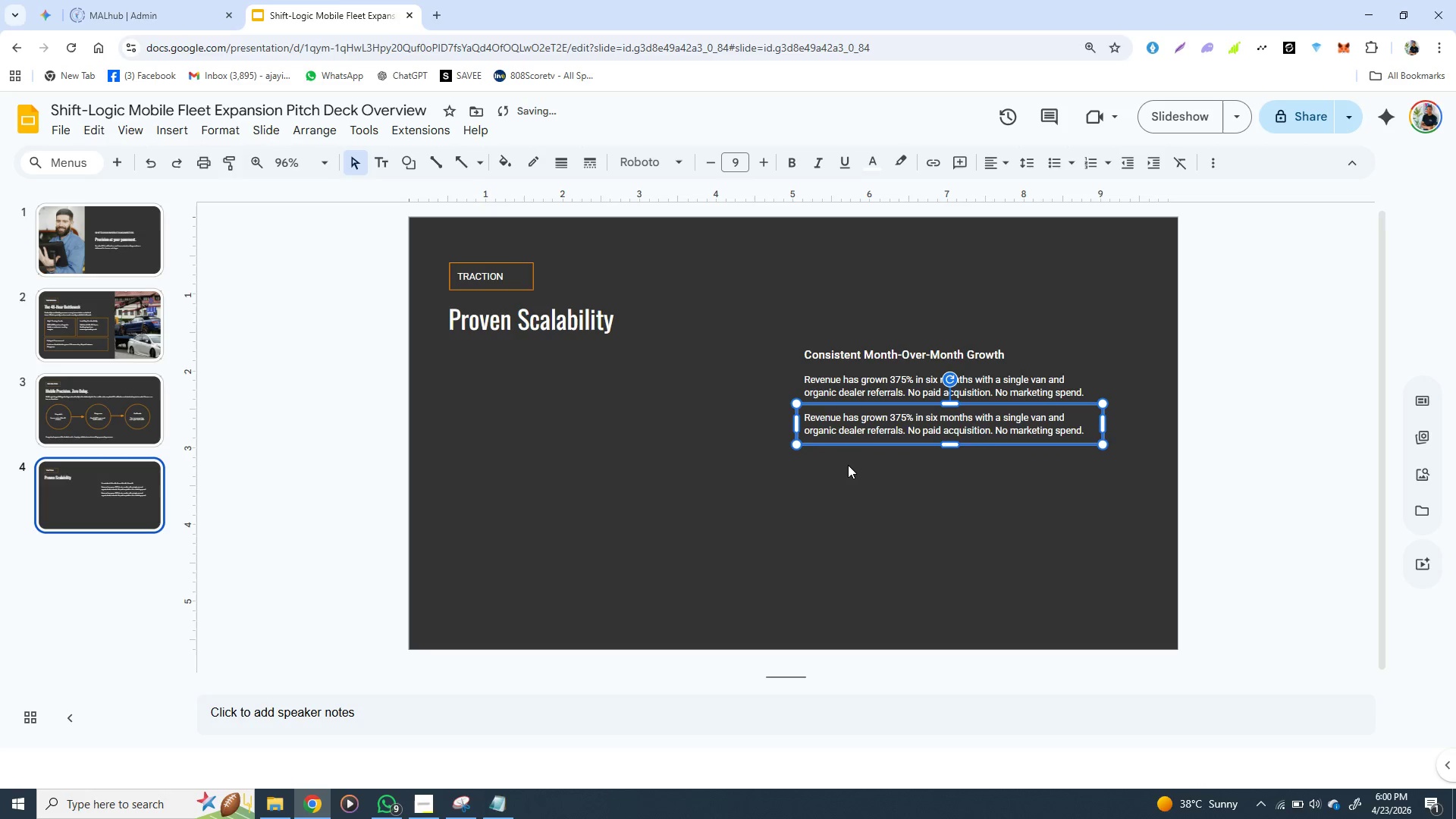 
key(ArrowUp)
 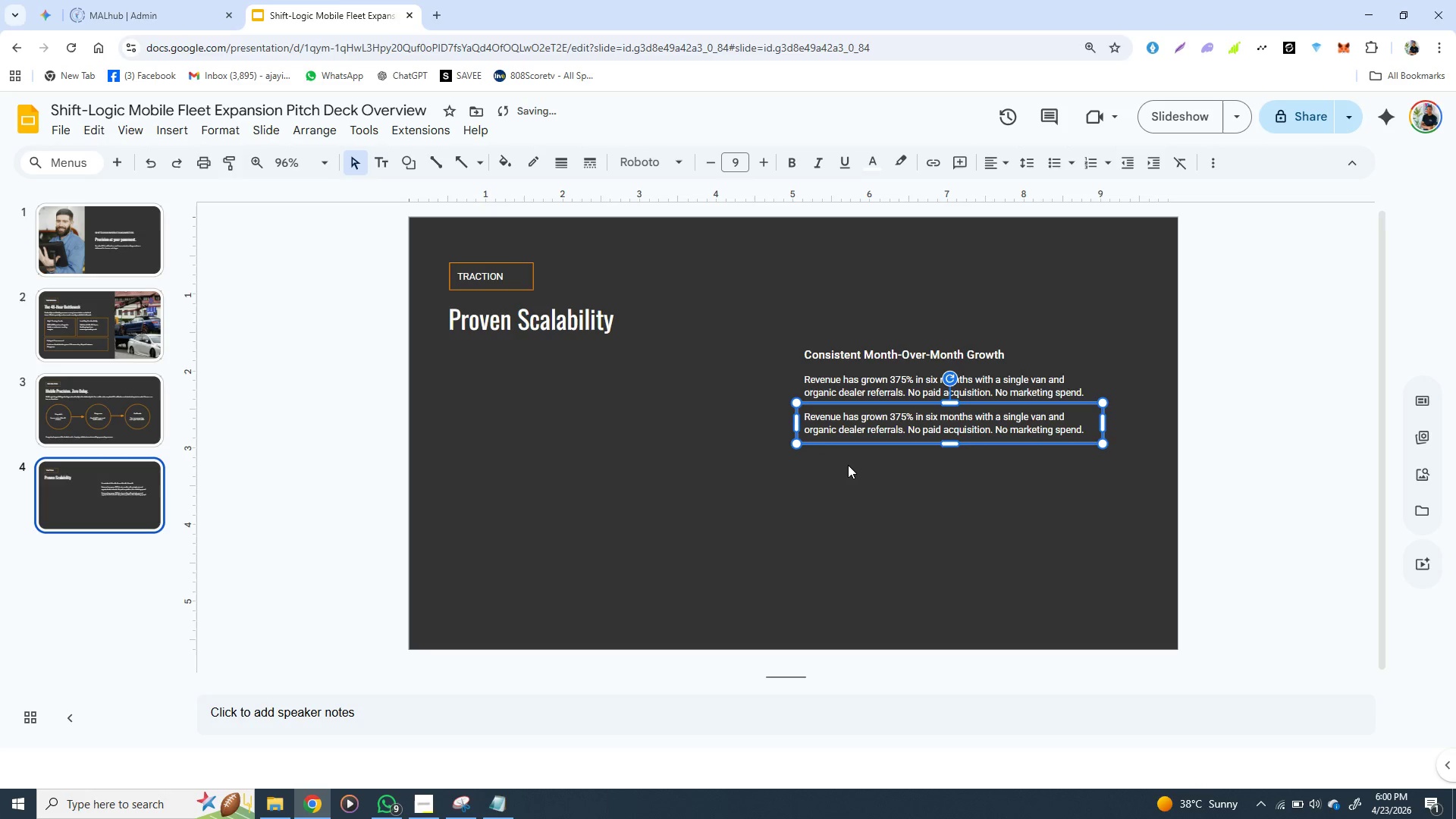 
key(ArrowUp)
 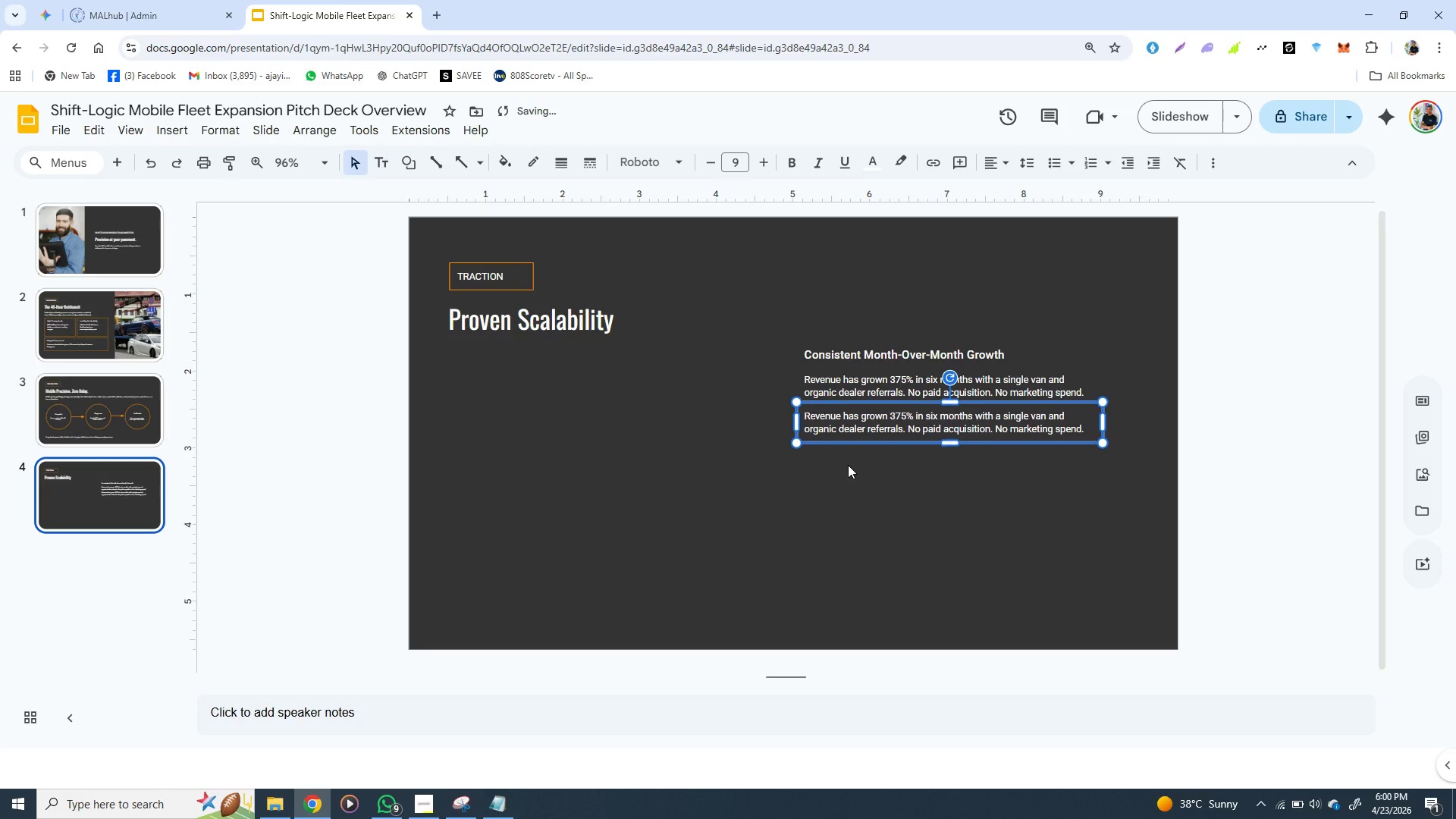 
key(ArrowUp)
 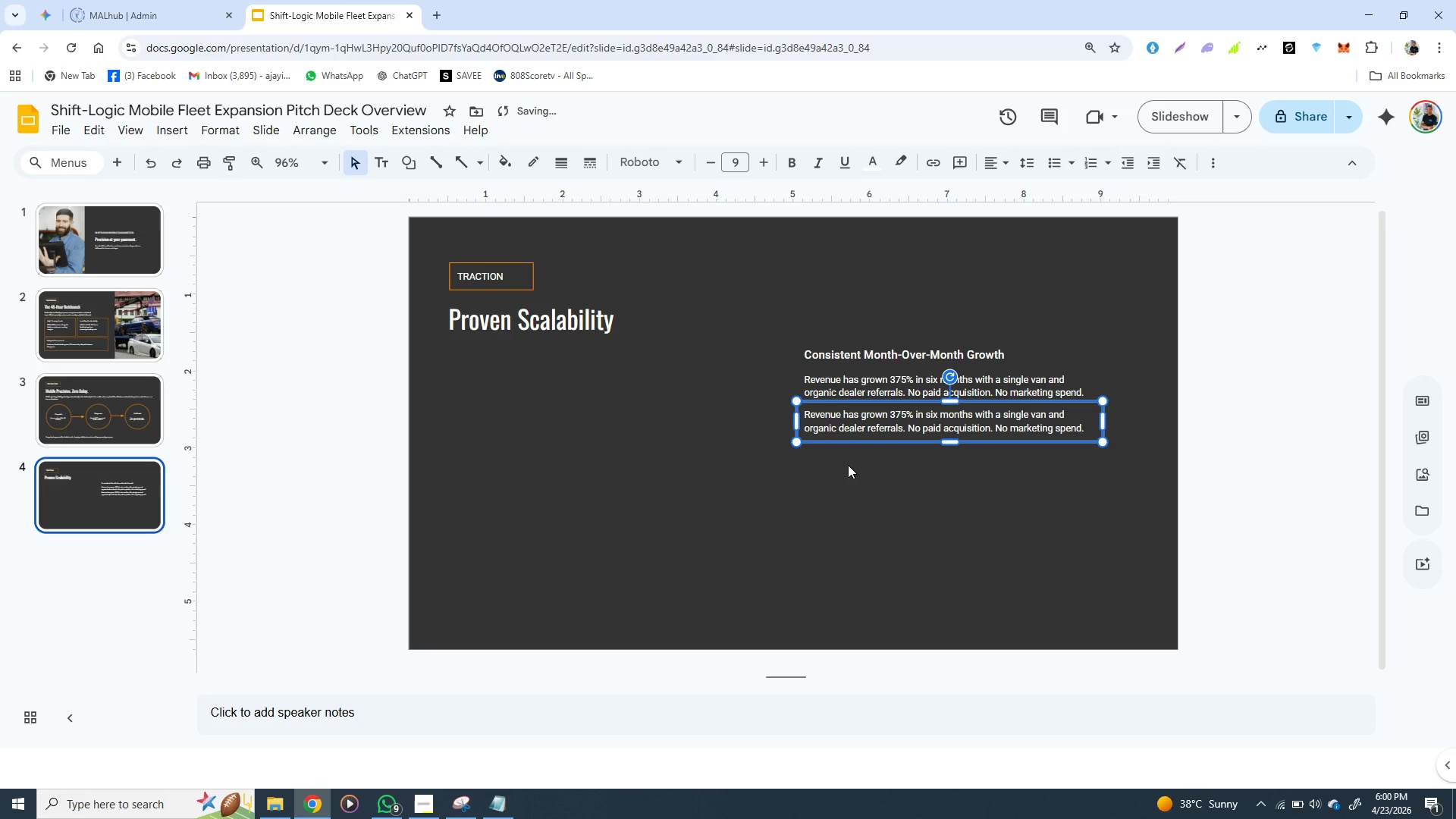 
key(ArrowUp)
 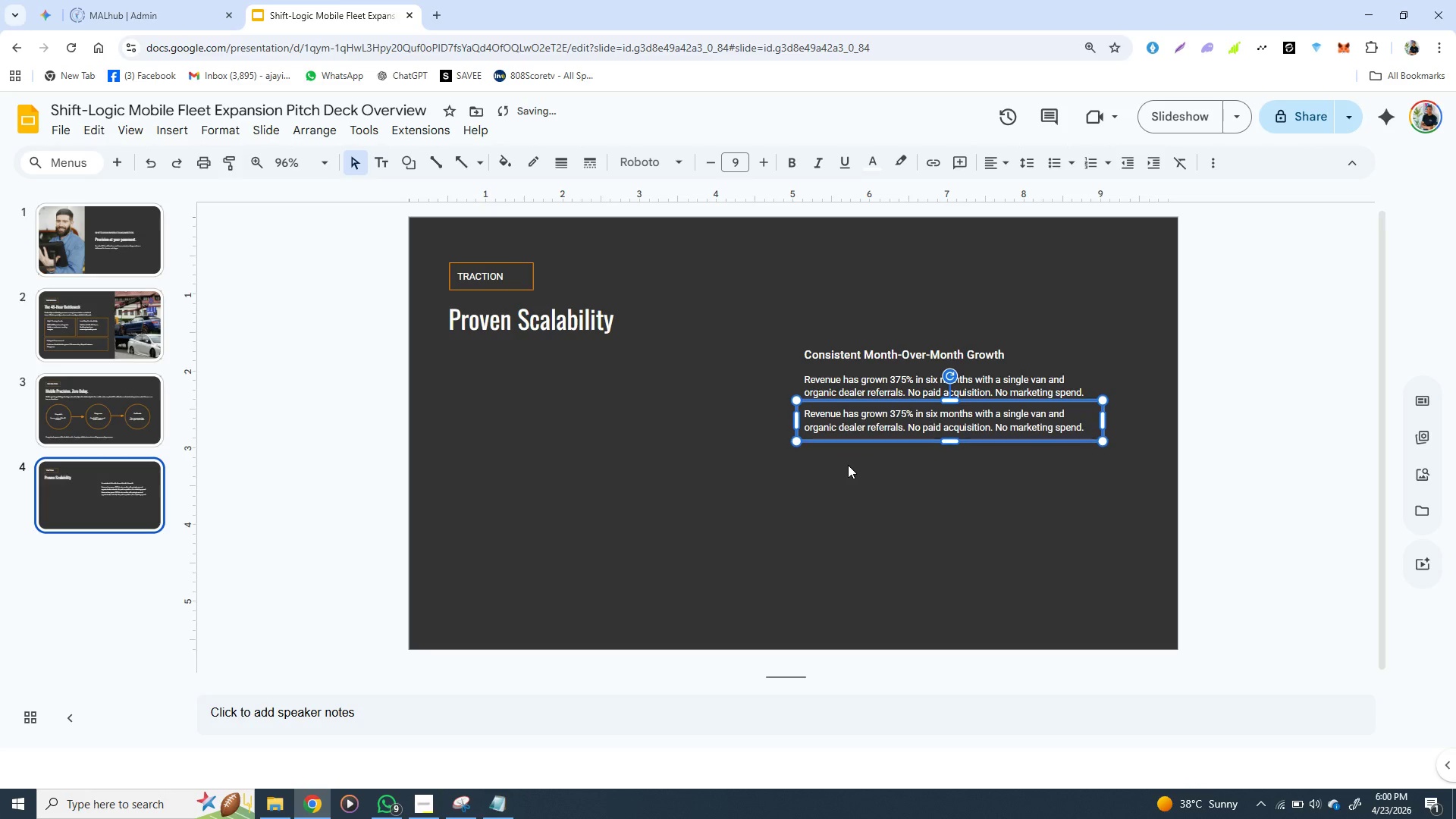 
key(ArrowUp)
 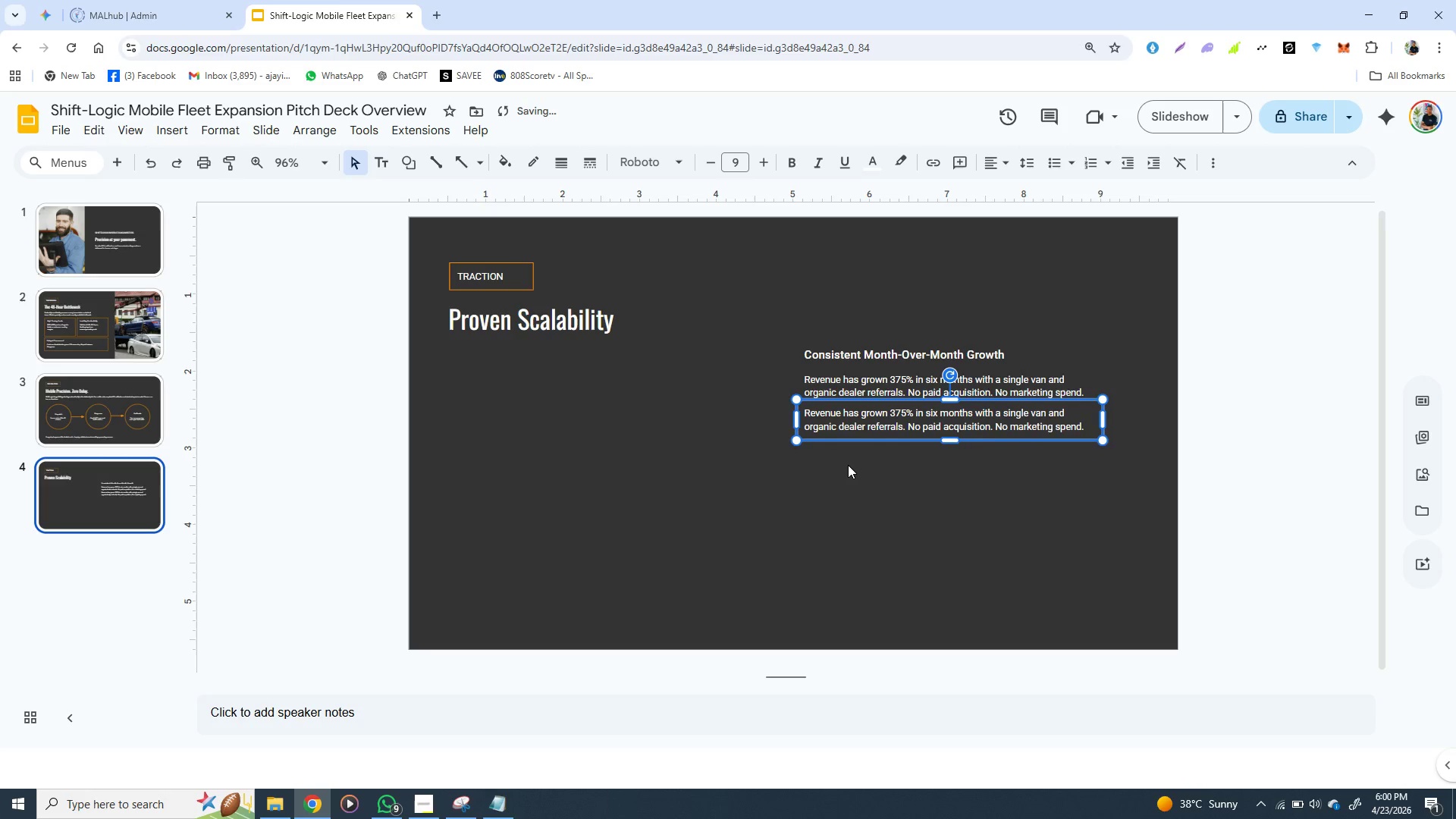 
key(ArrowUp)
 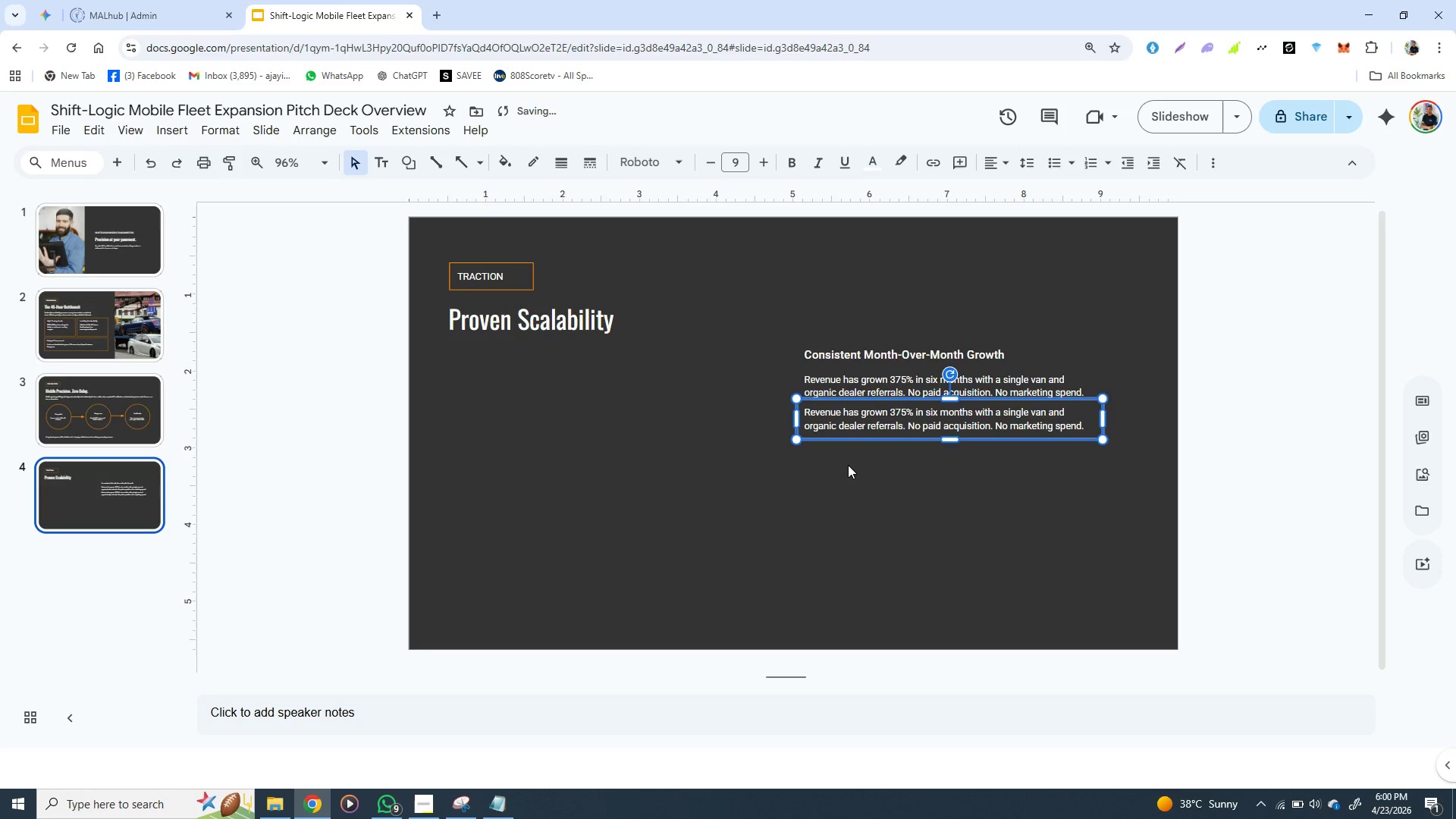 
key(ArrowUp)
 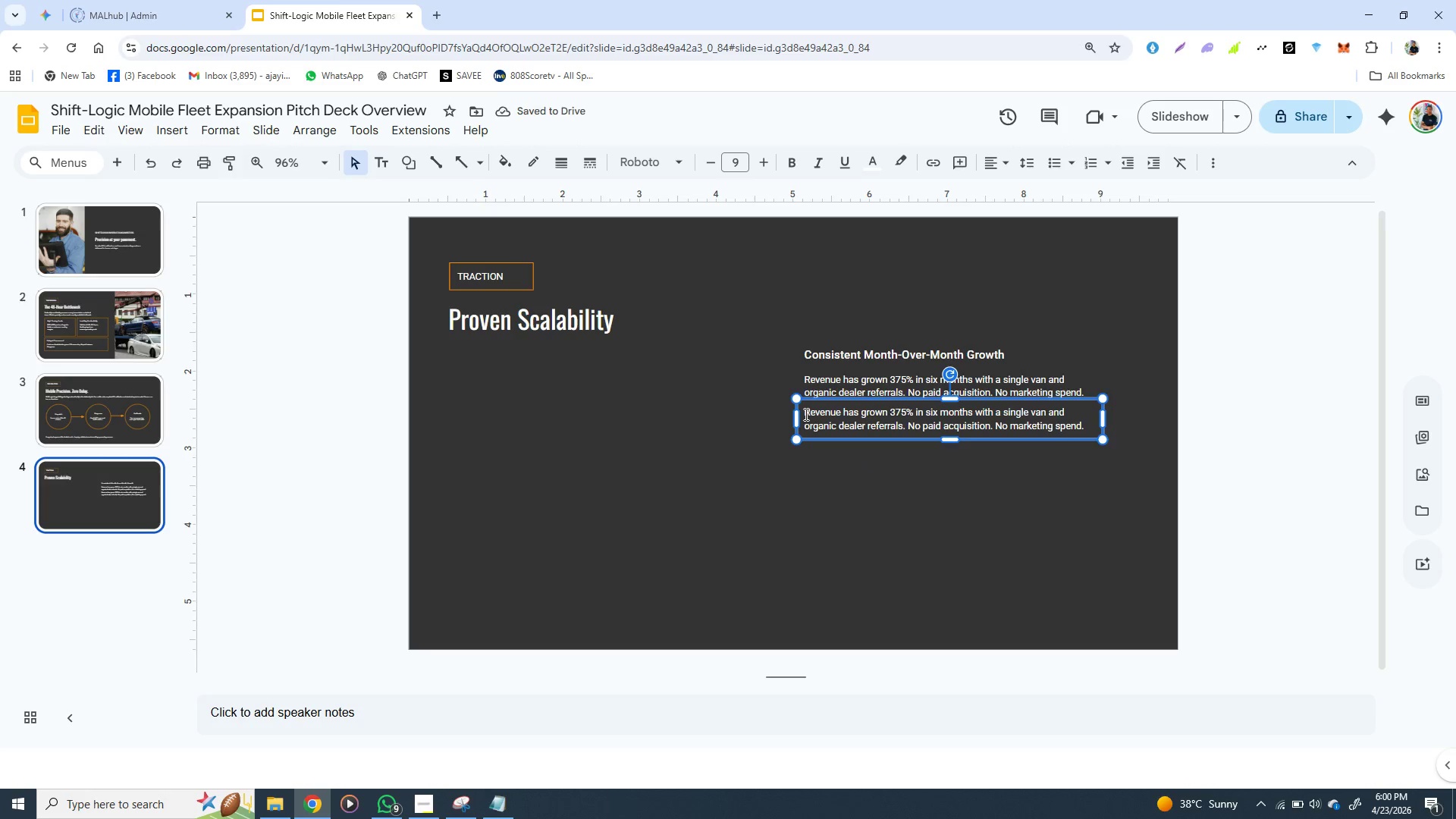 
left_click([805, 414])
 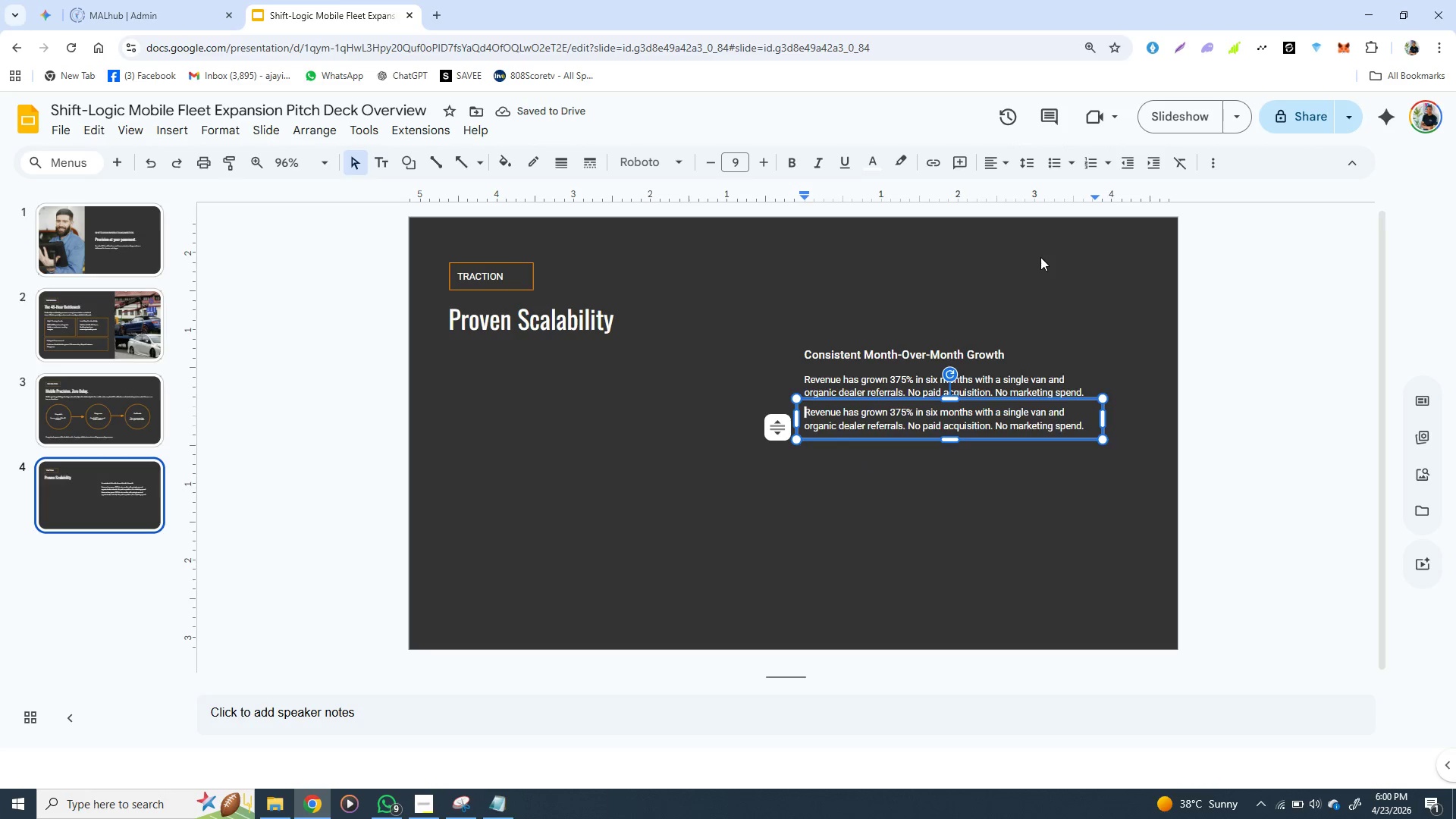 
mouse_move([1064, 164])
 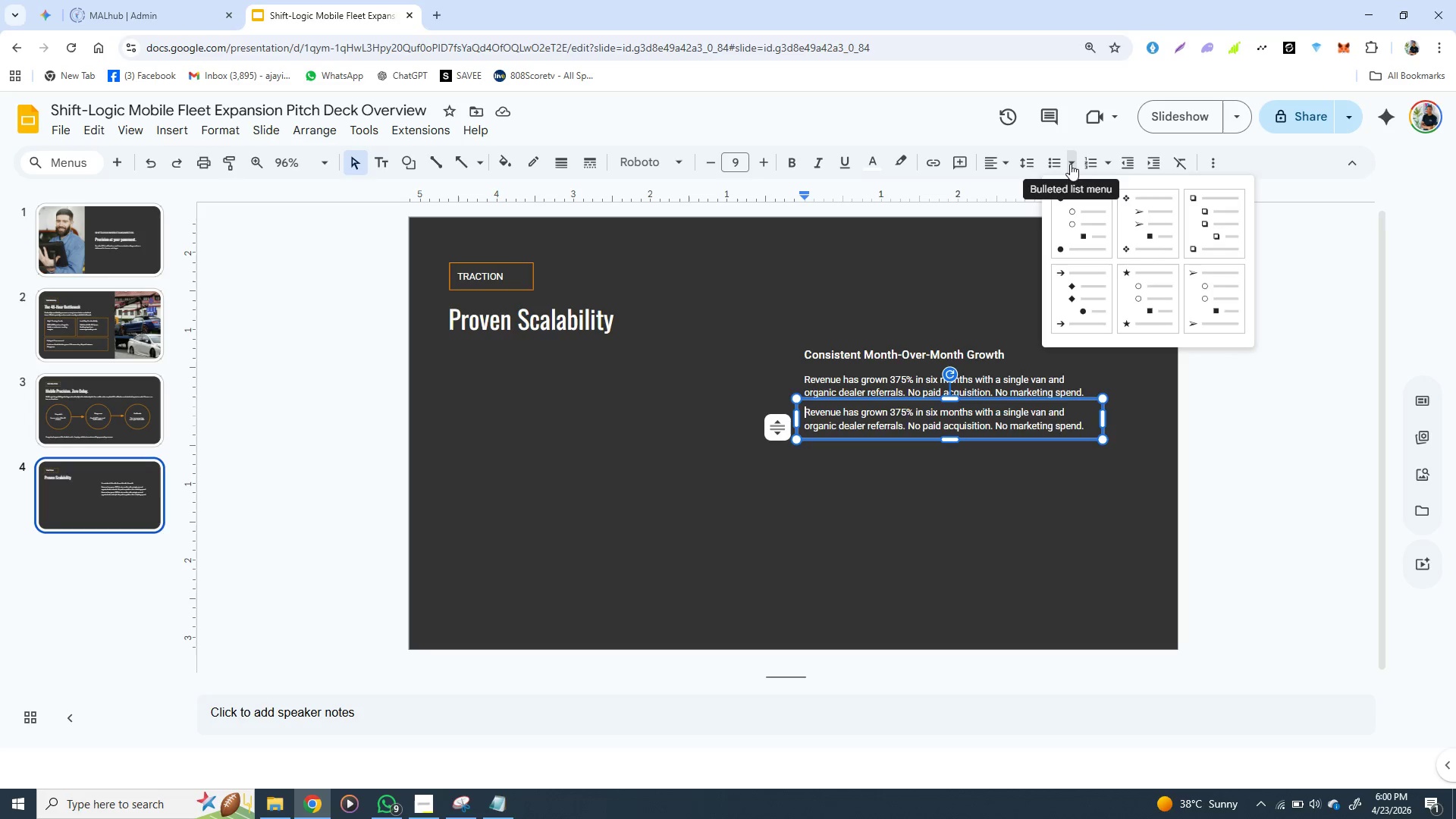 
left_click([1070, 164])
 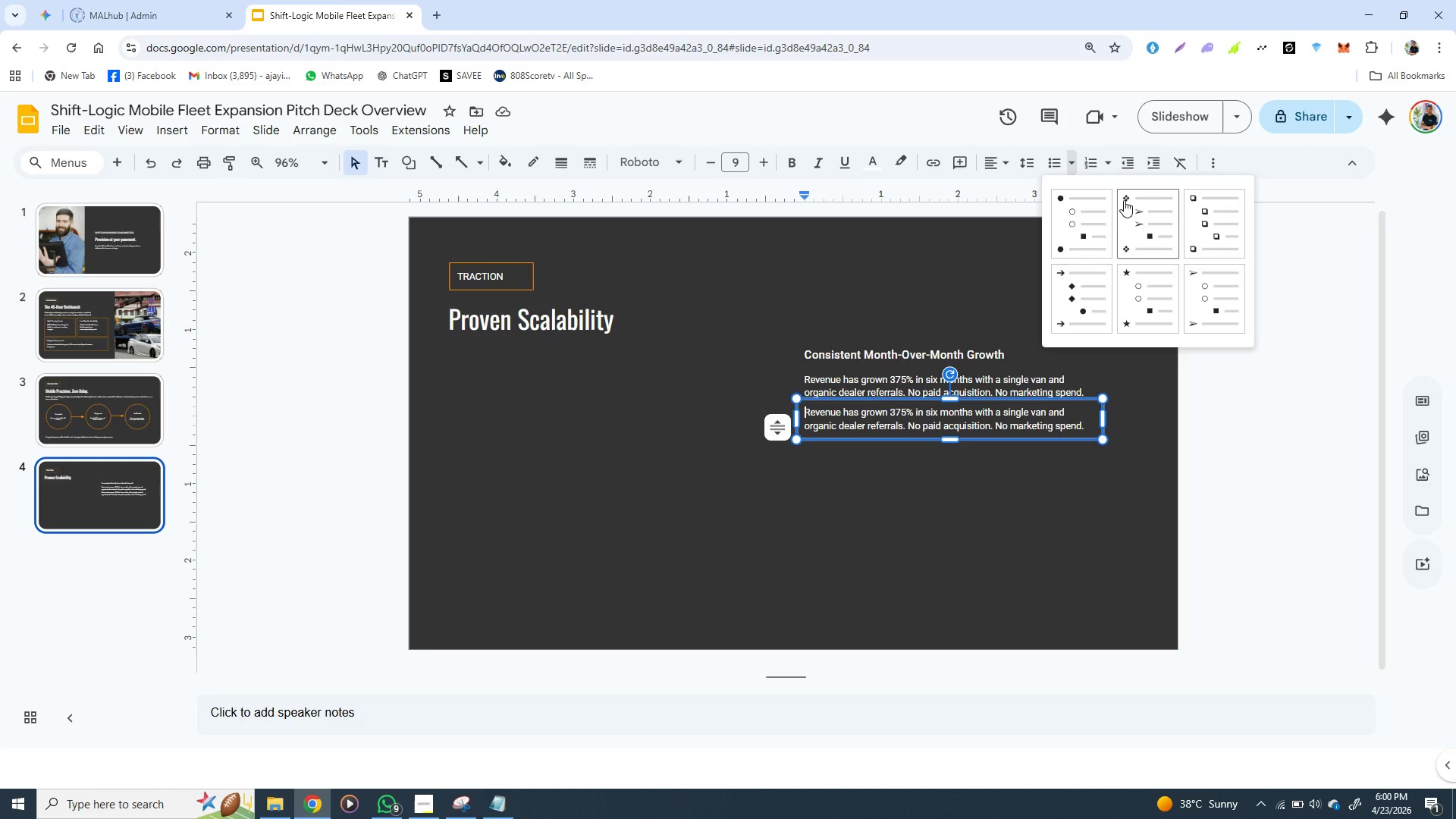 
left_click([1124, 200])
 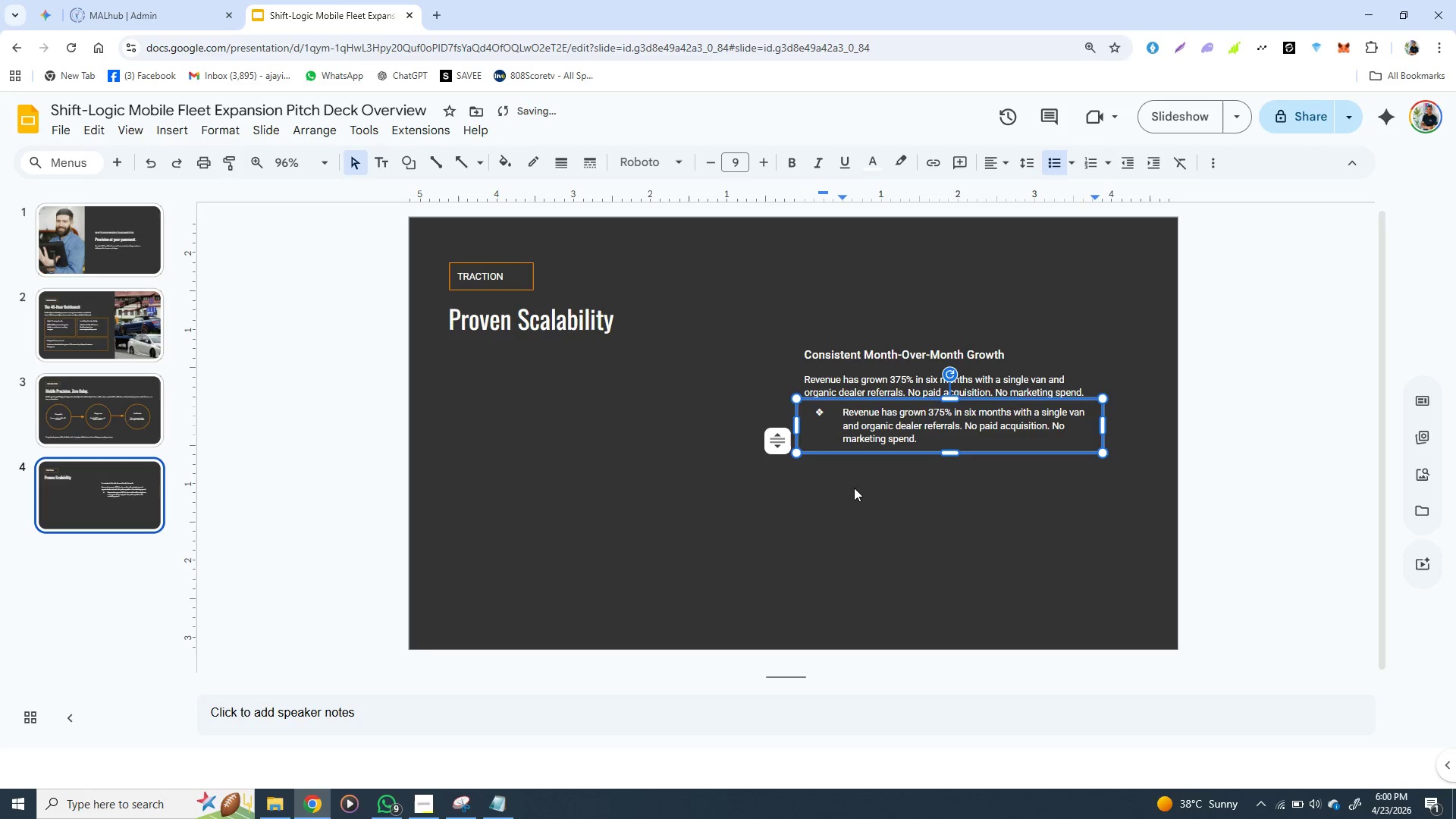 
left_click([795, 512])
 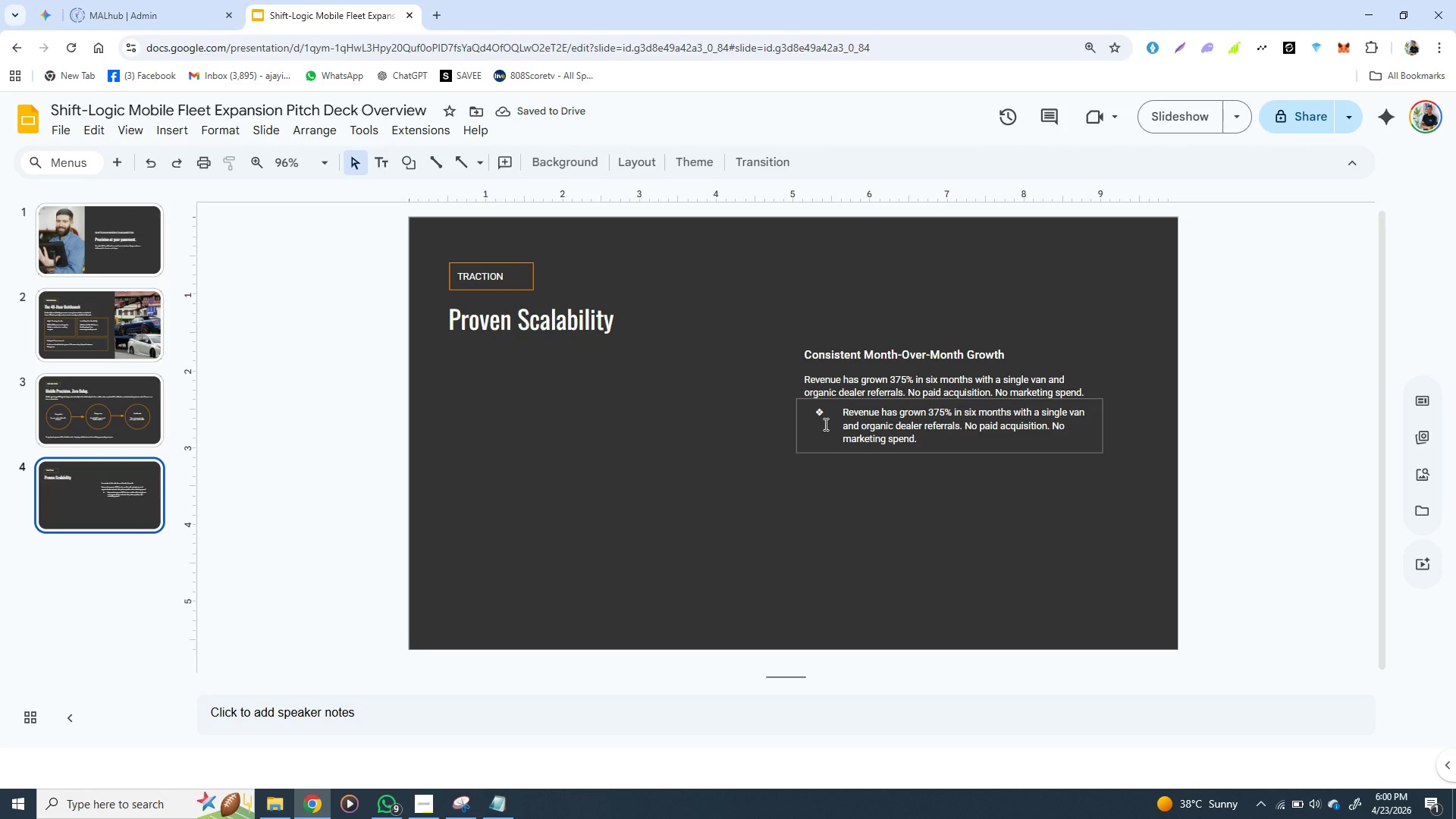 
left_click([824, 424])
 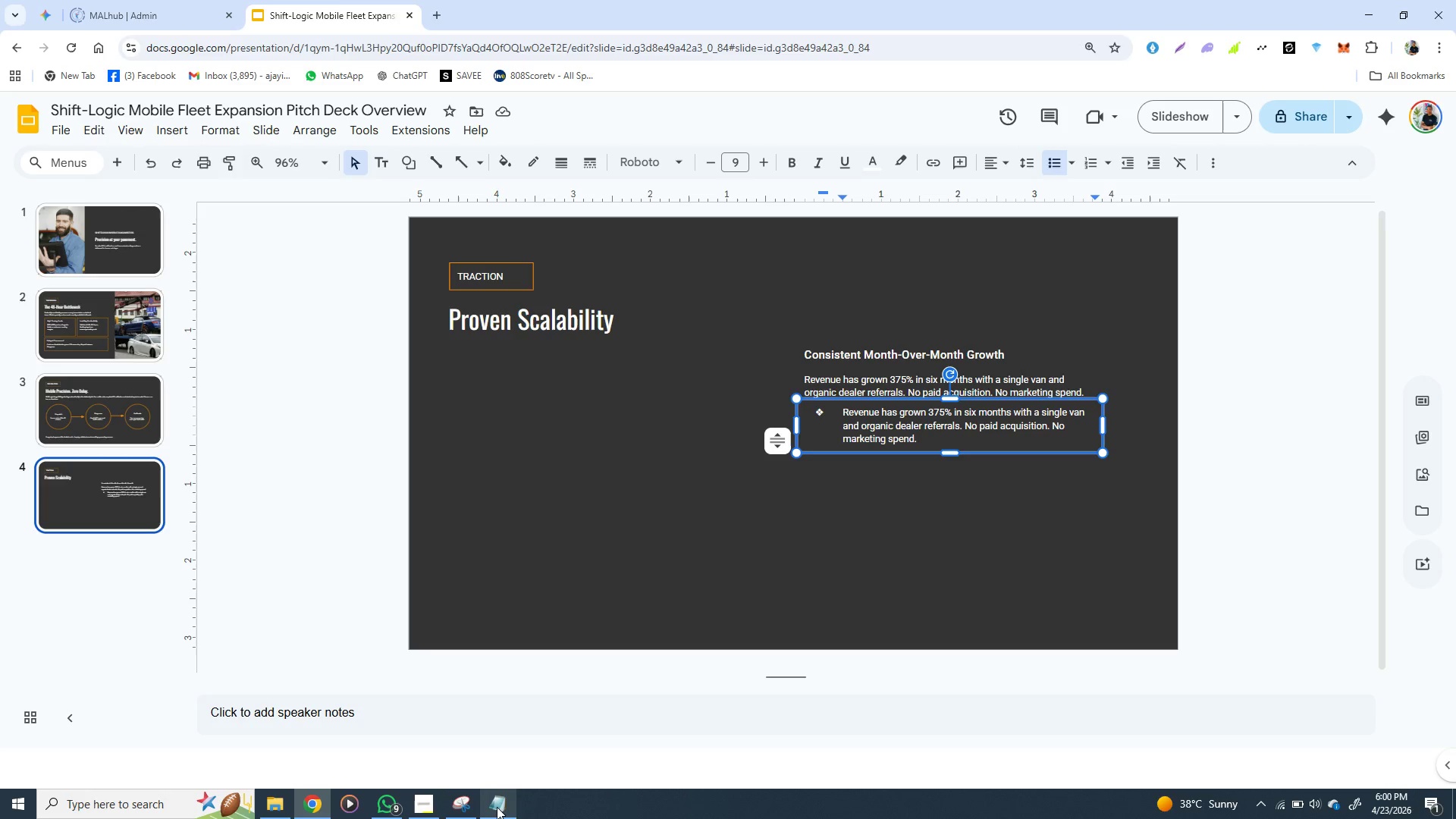 
left_click([497, 805])
 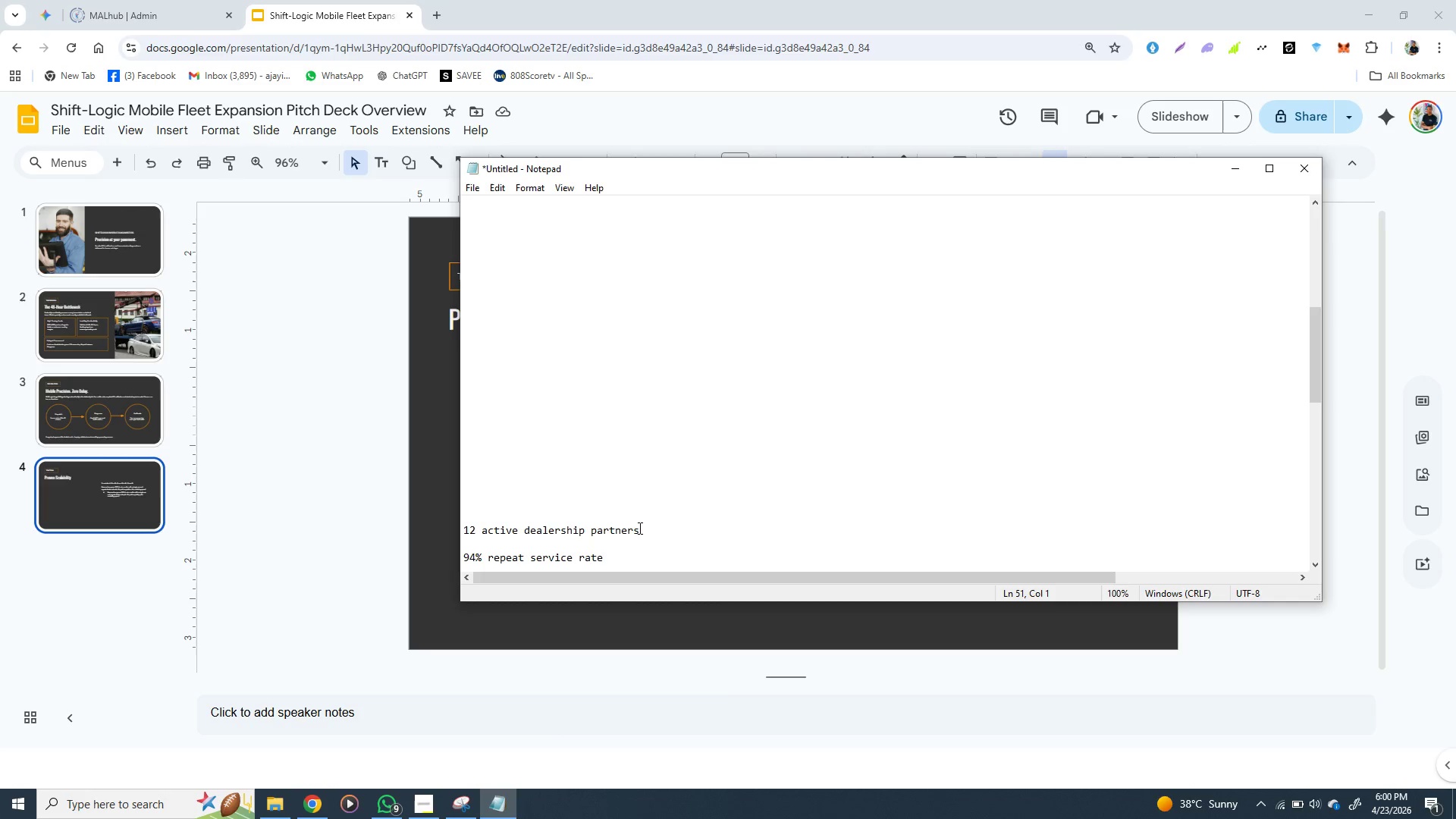 
left_click_drag(start_coordinate=[639, 528], to_coordinate=[460, 529])
 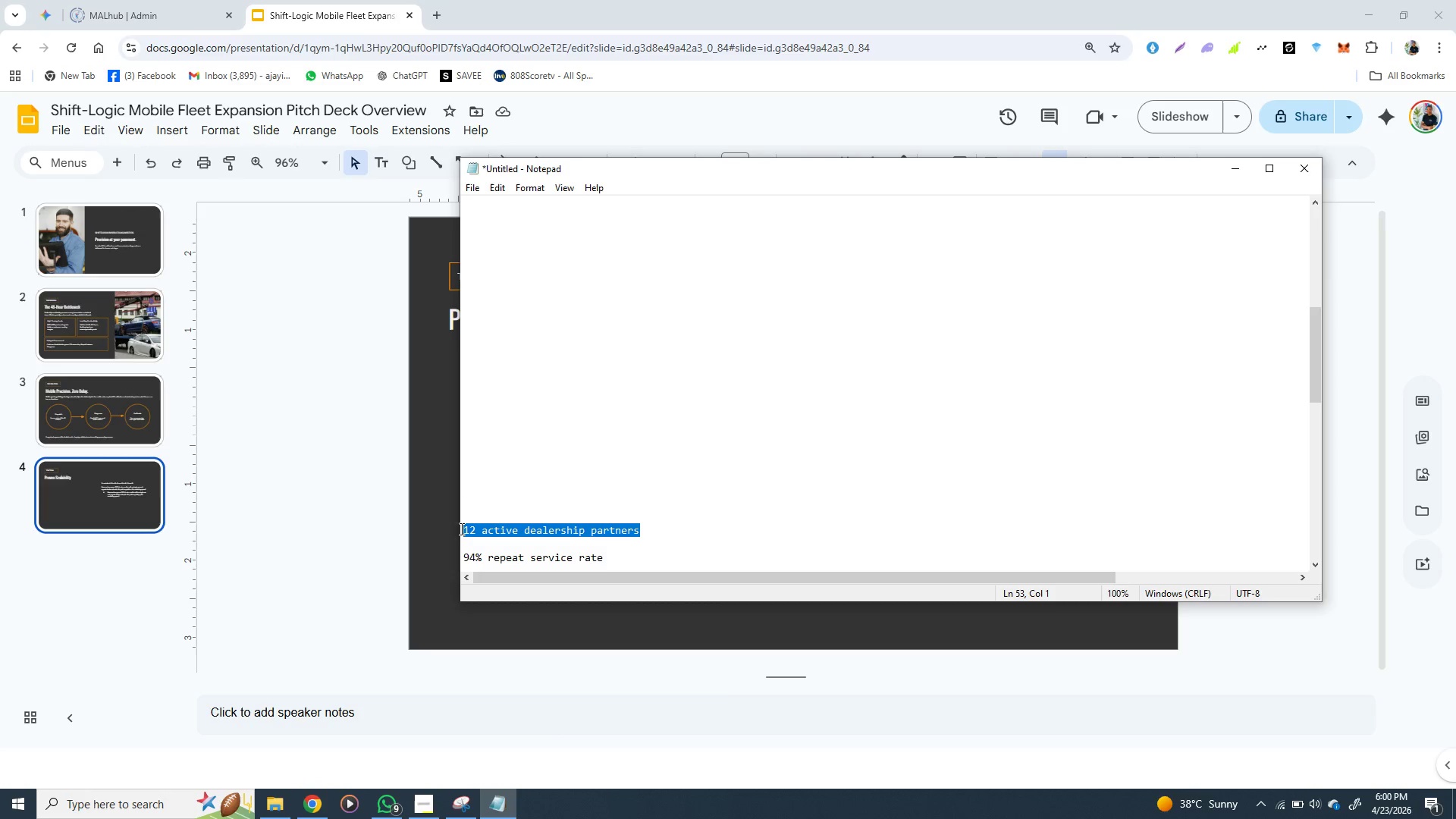 
key(Control+X)
 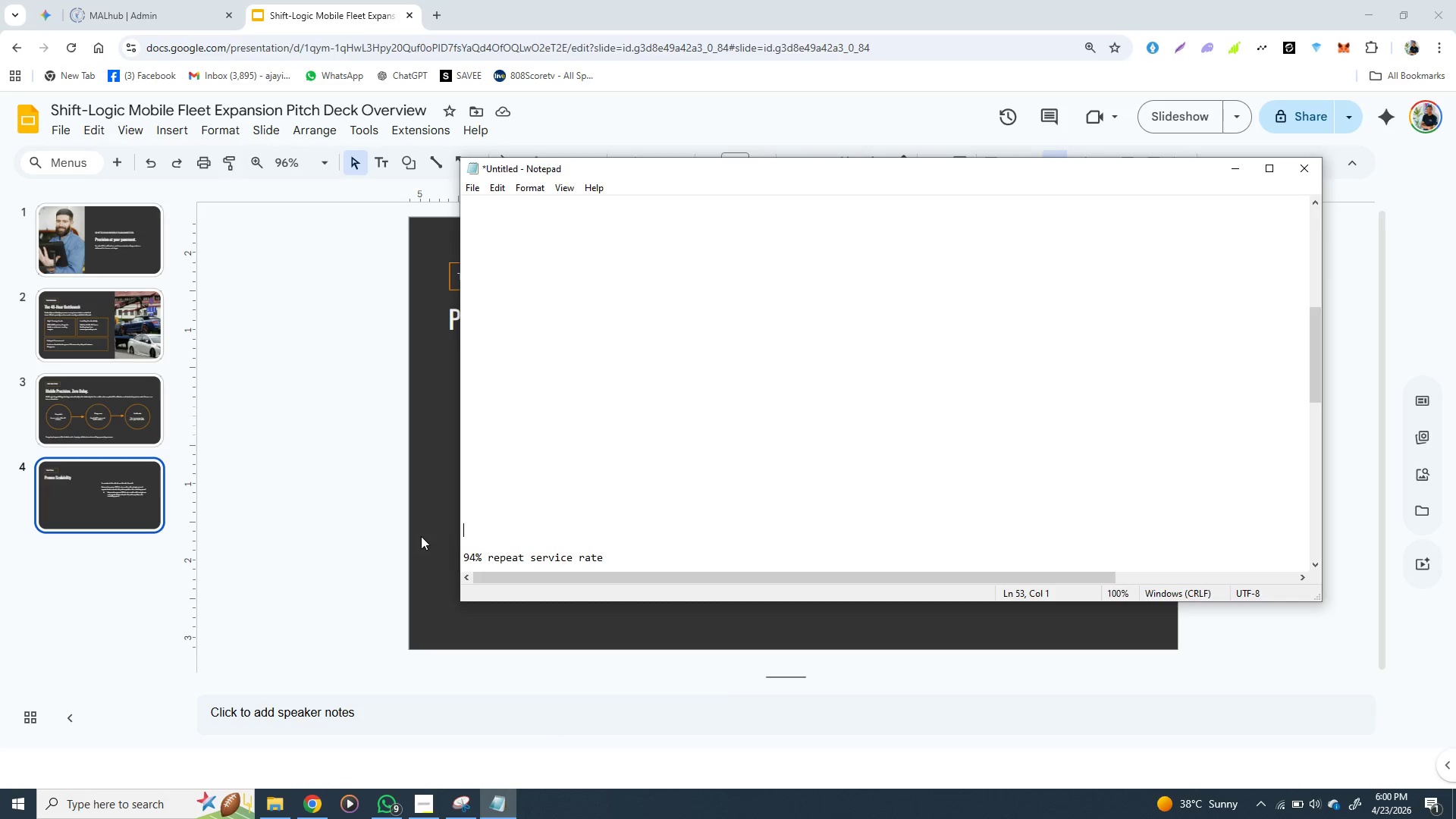 
left_click([421, 536])
 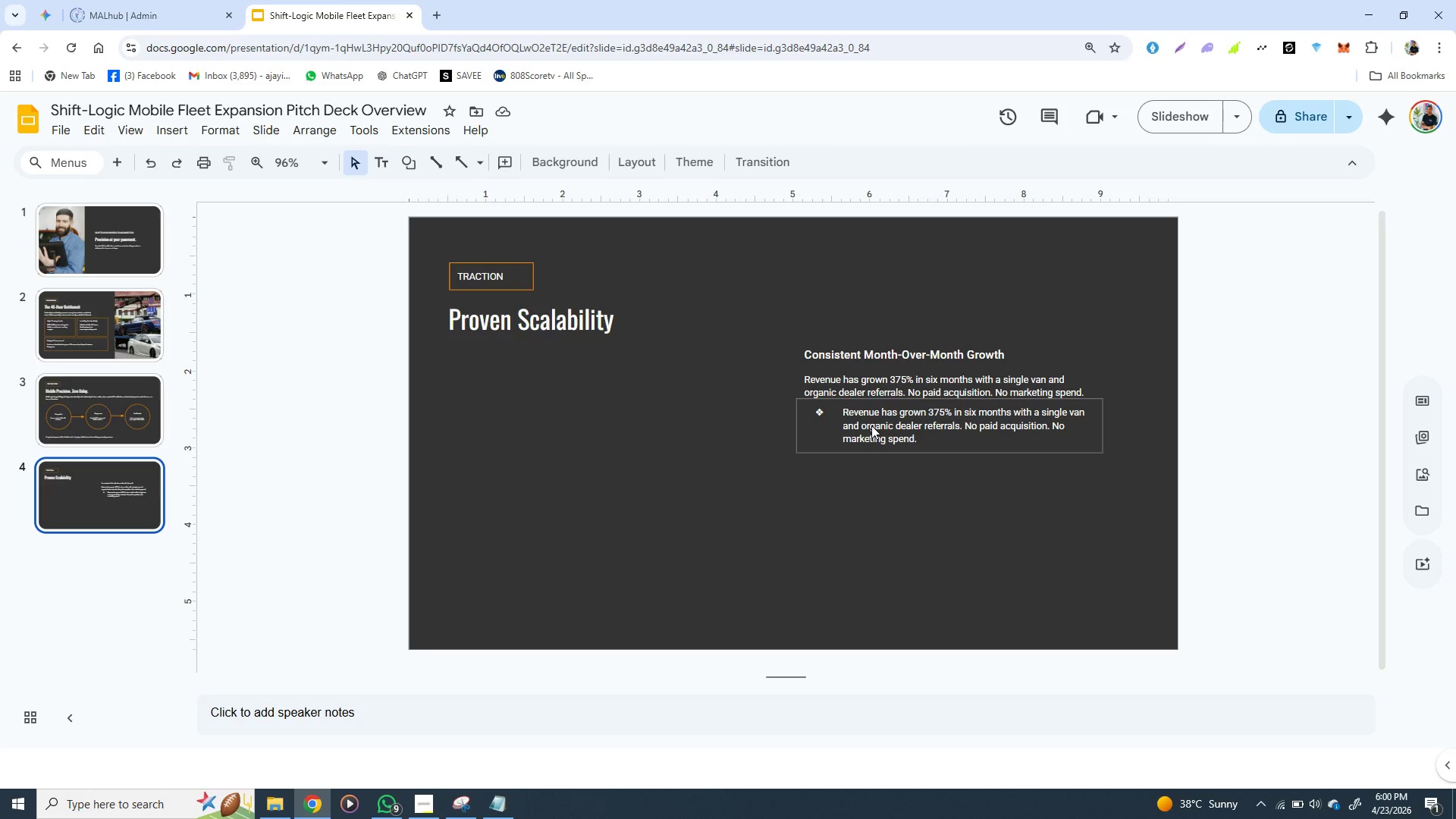 
double_click([871, 425])
 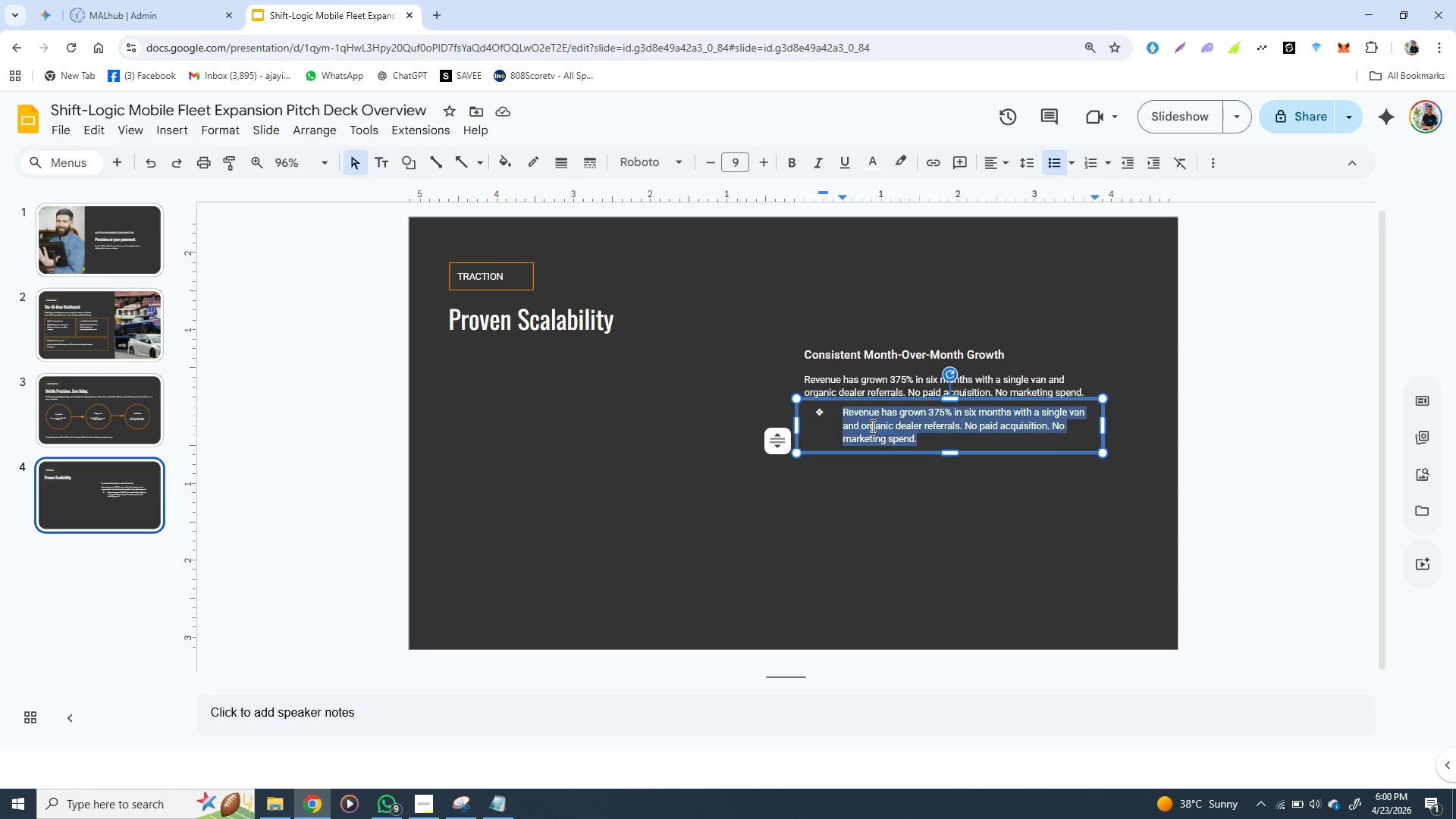 
triple_click([871, 425])
 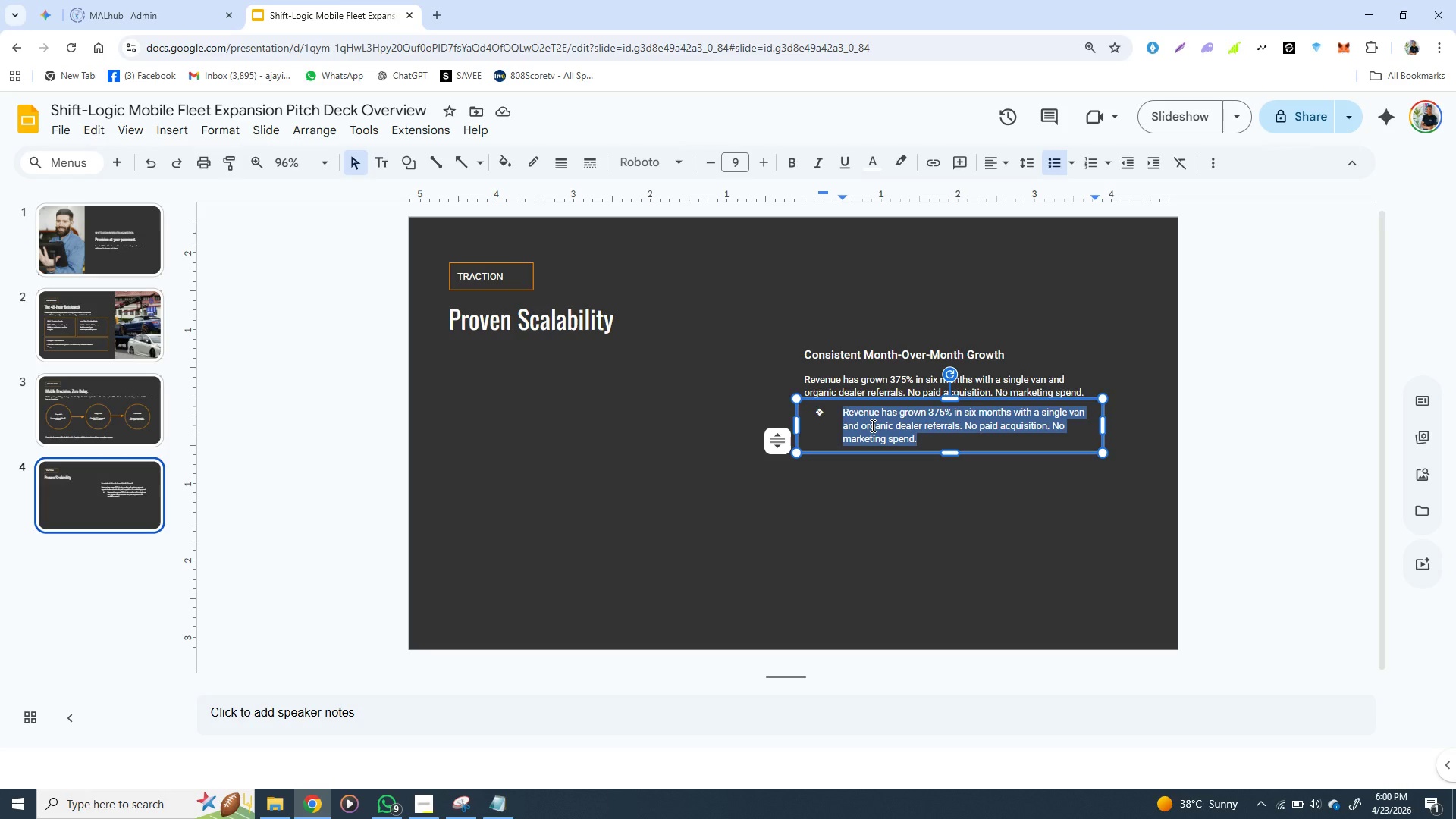 
key(Control+V)
 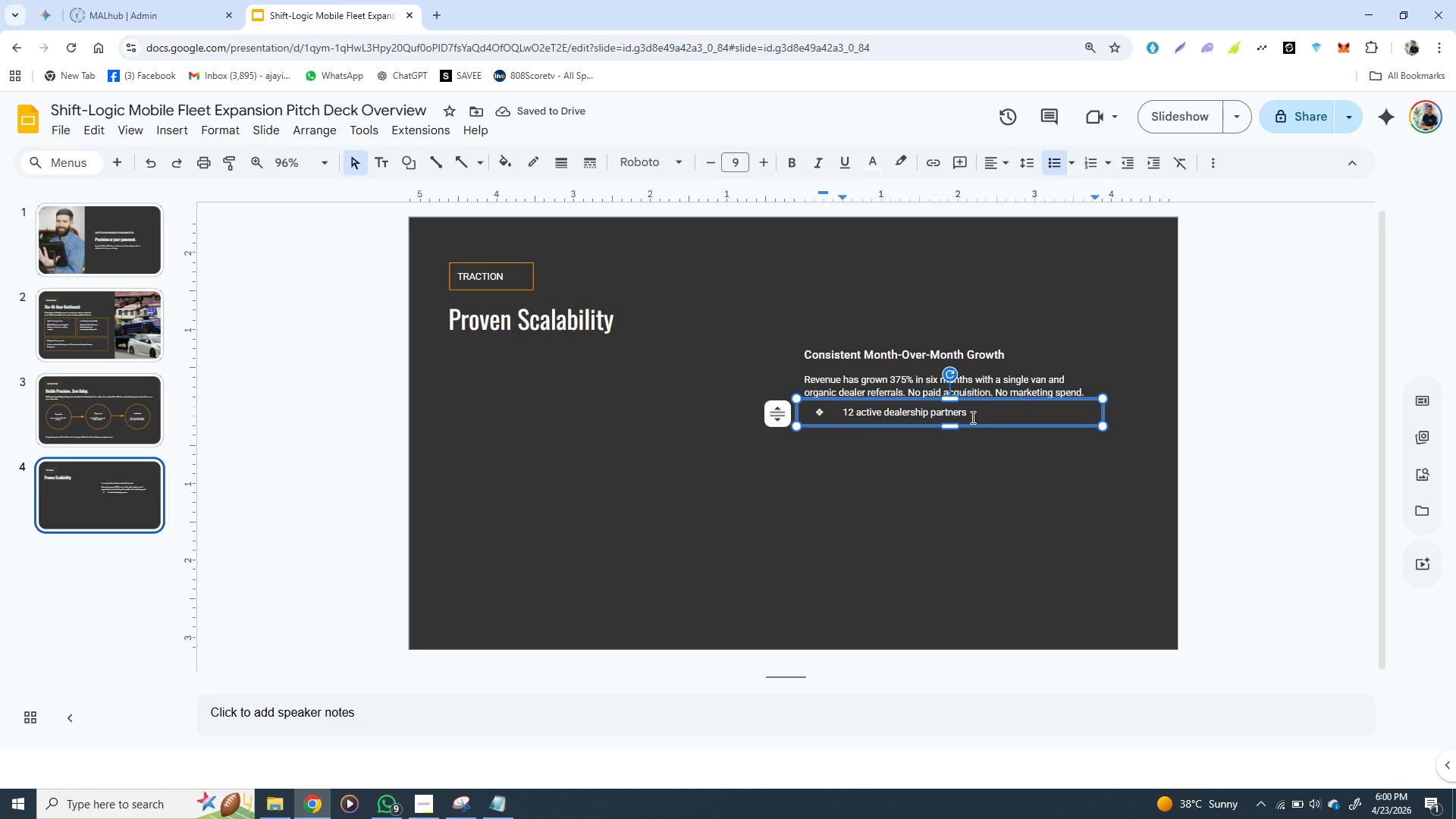 
key(Enter)
 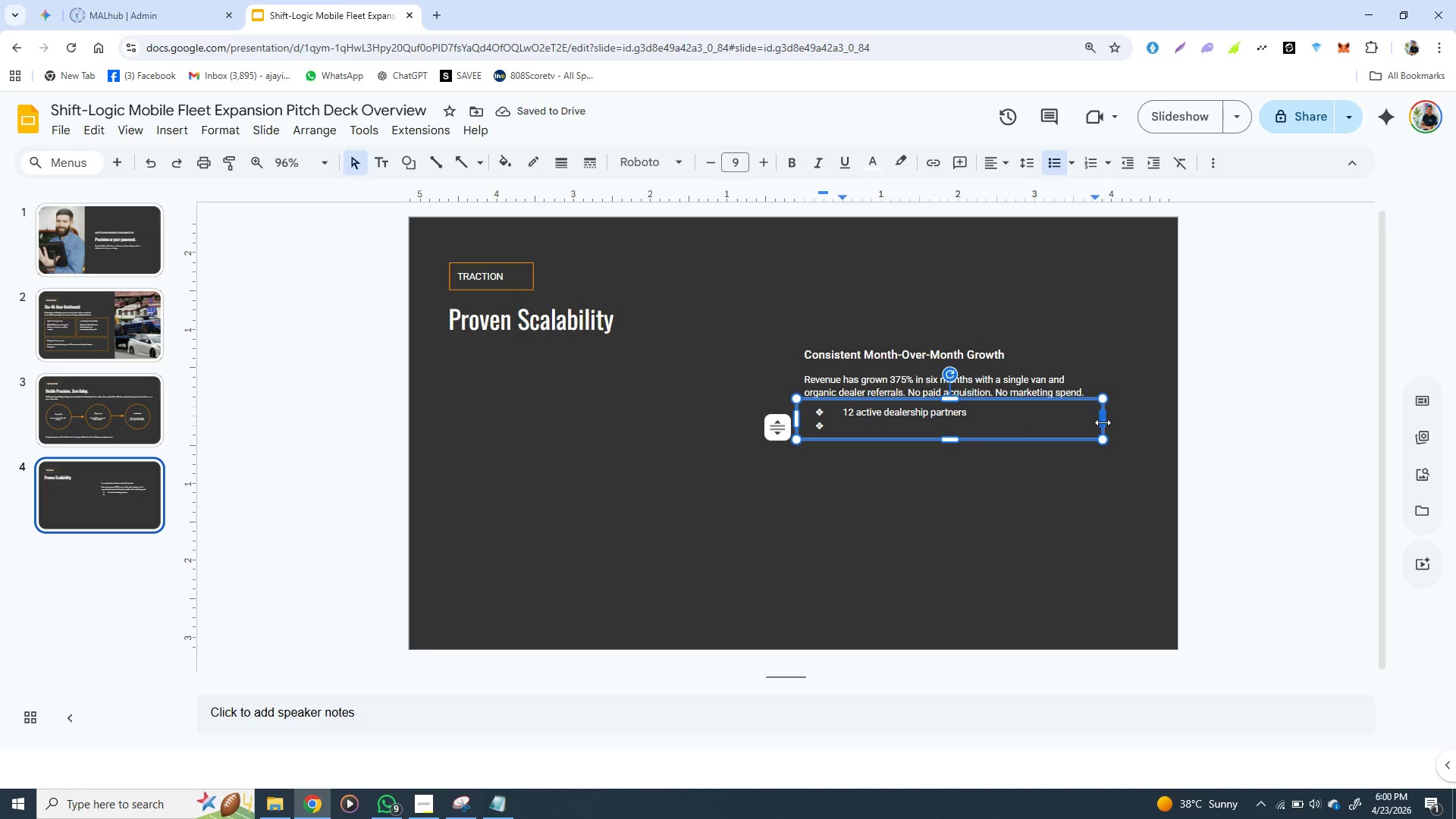 
wait(6.06)
 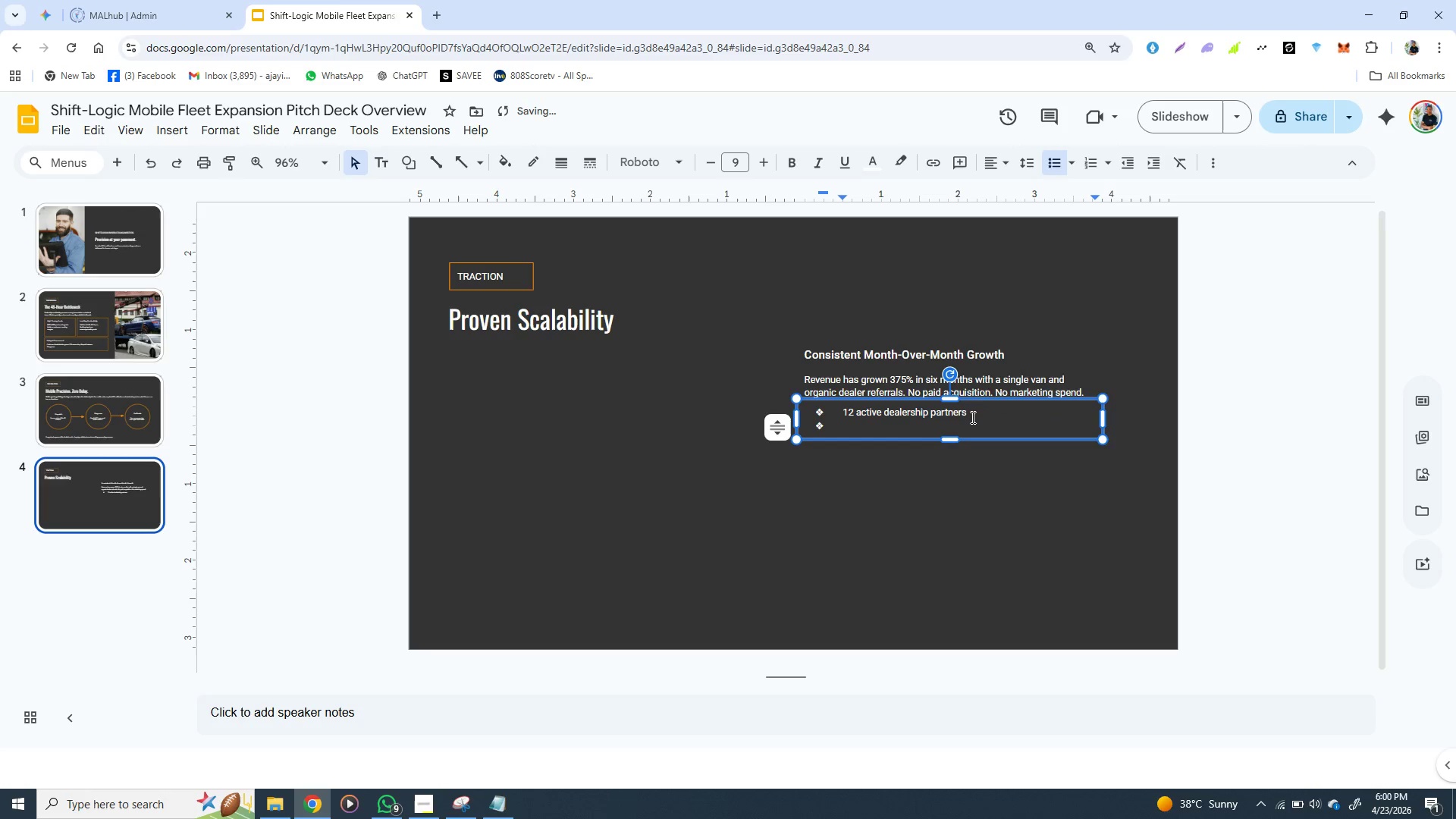 
left_click_drag(start_coordinate=[1103, 420], to_coordinate=[1084, 424])
 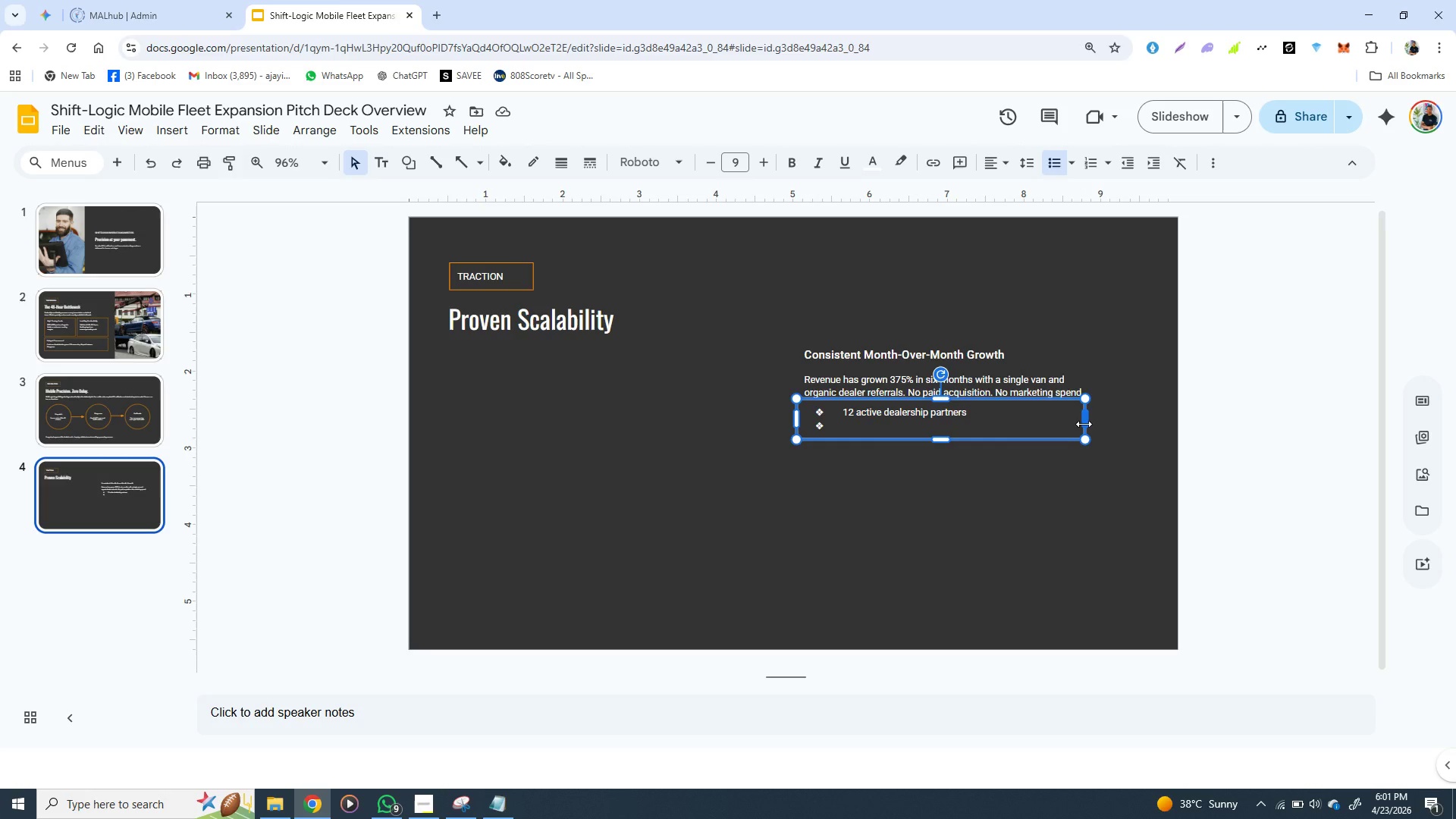 
wait(16.0)
 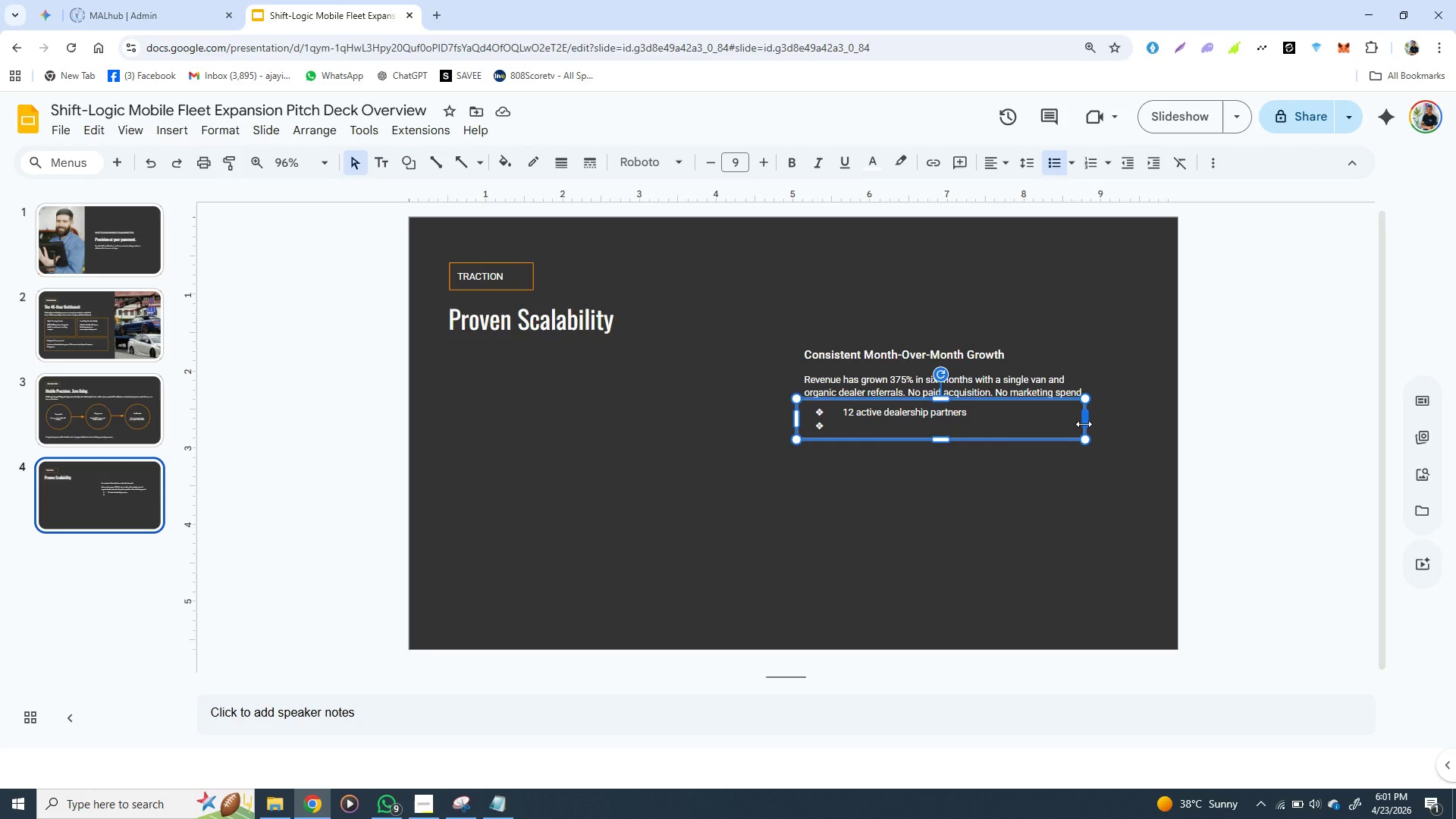 
left_click([886, 495])
 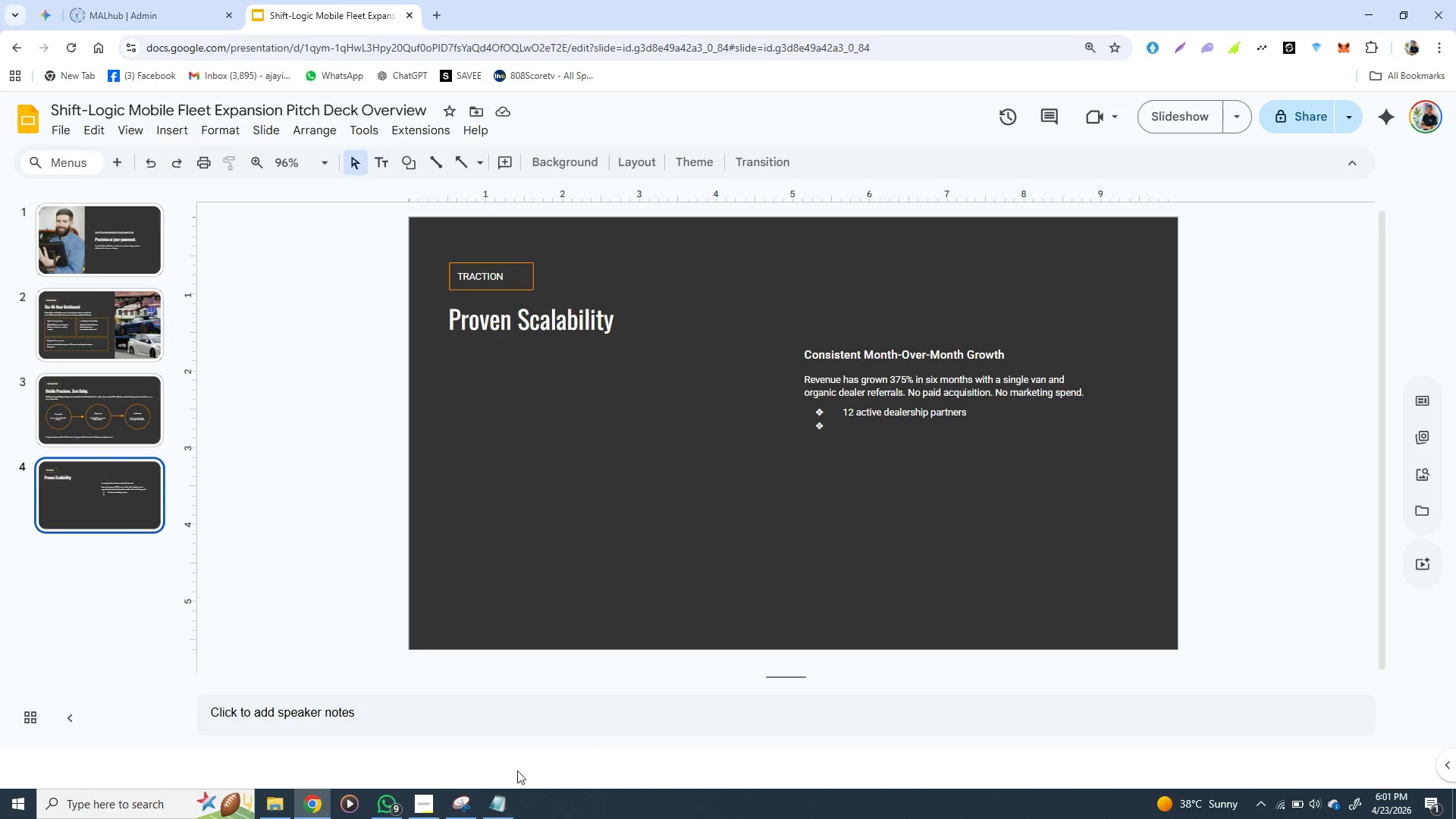 
left_click([493, 799])
 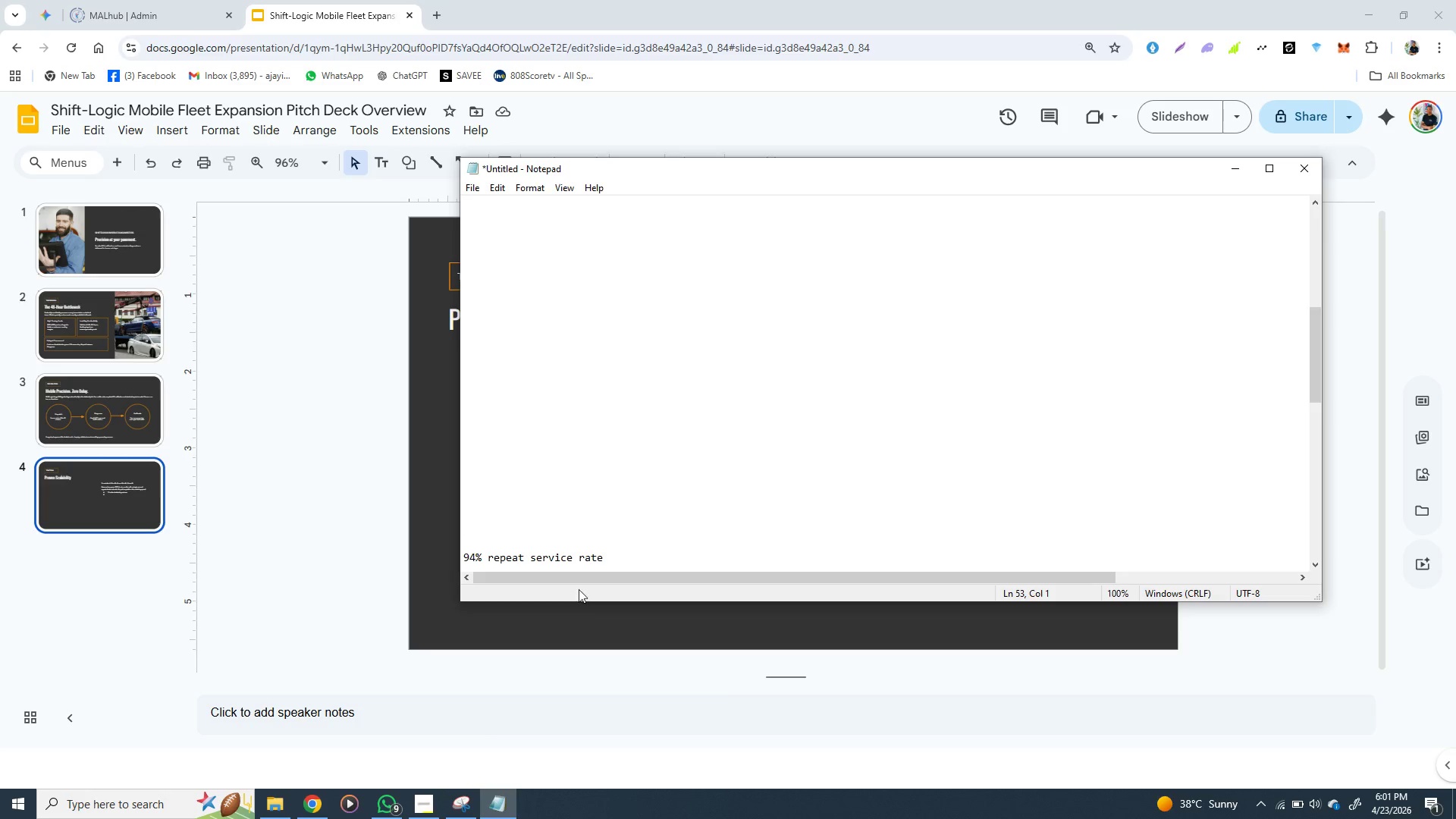 
scroll: coordinate [604, 528], scroll_direction: down, amount: 3.0
 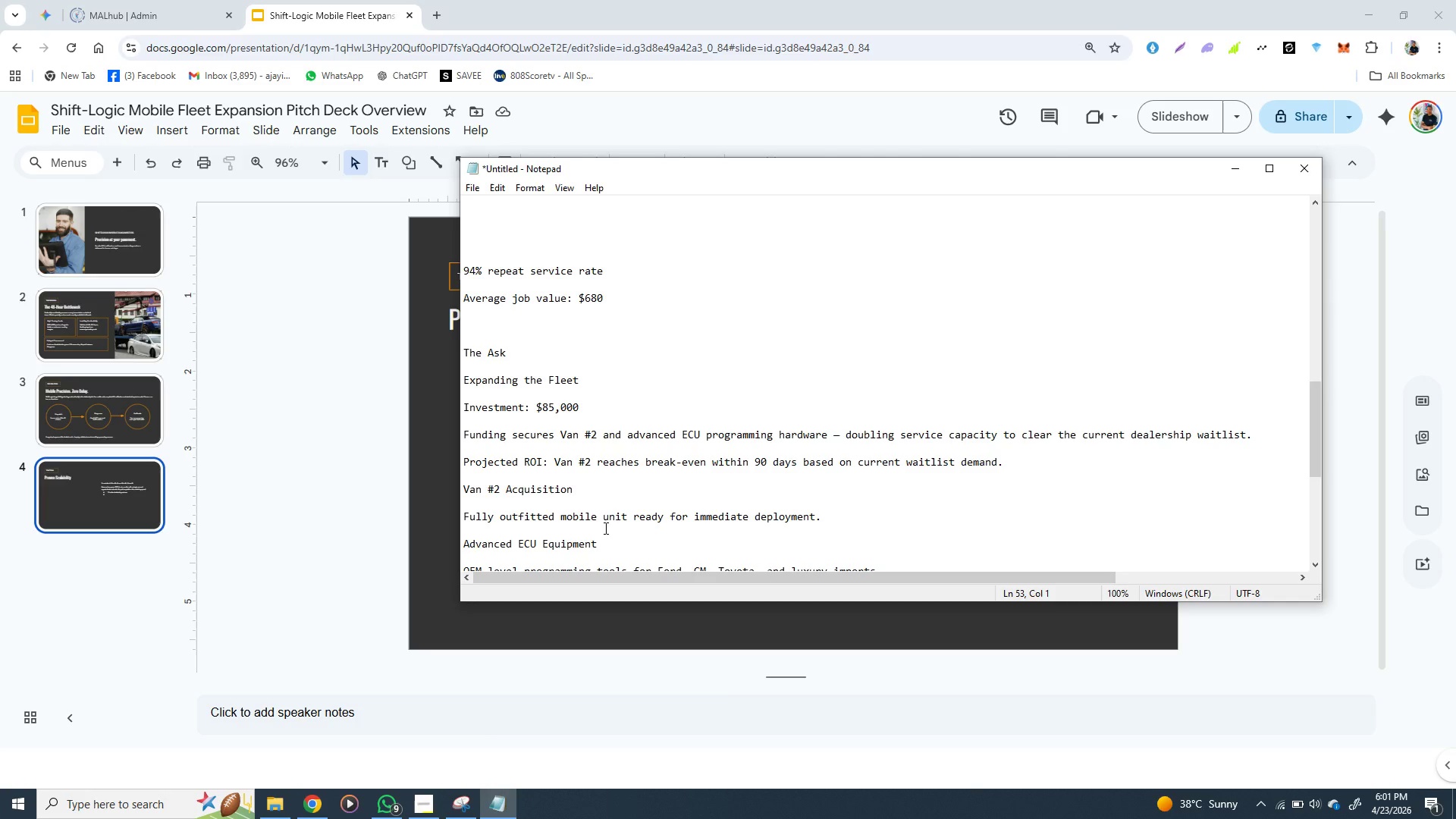 
scroll: coordinate [604, 528], scroll_direction: none, amount: 0.0
 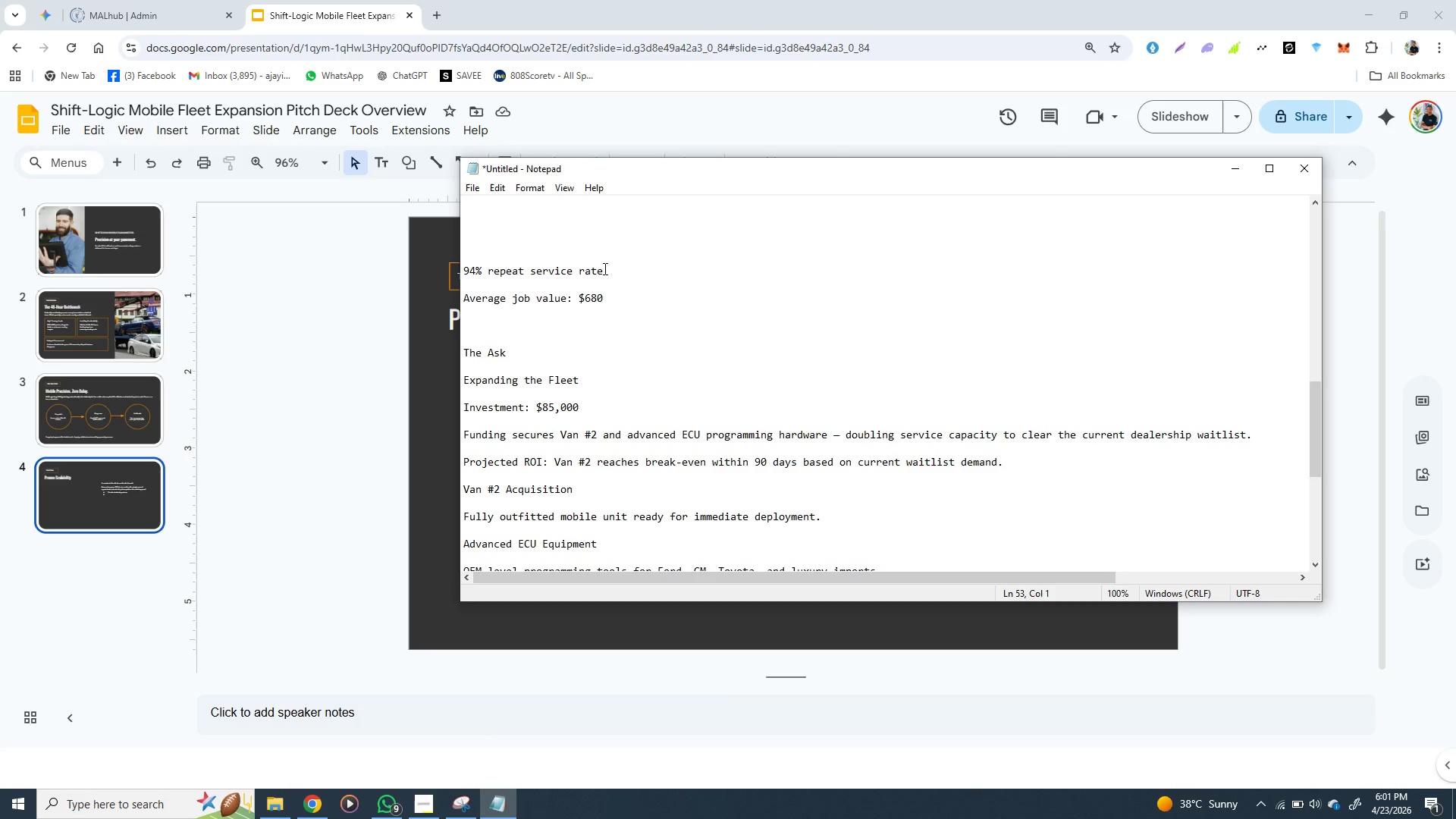 
left_click_drag(start_coordinate=[604, 268], to_coordinate=[460, 266])
 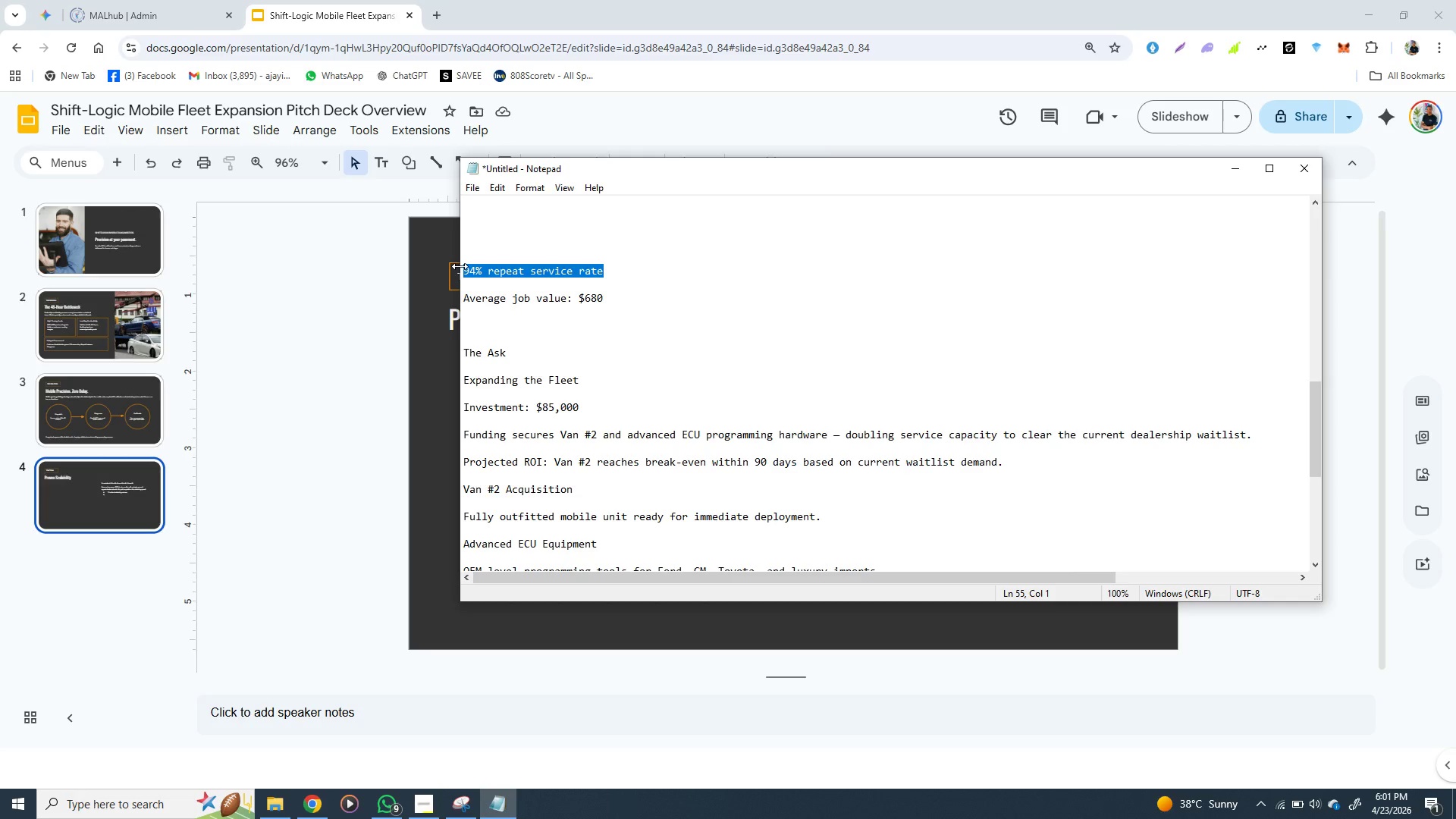 
key(Control+X)
 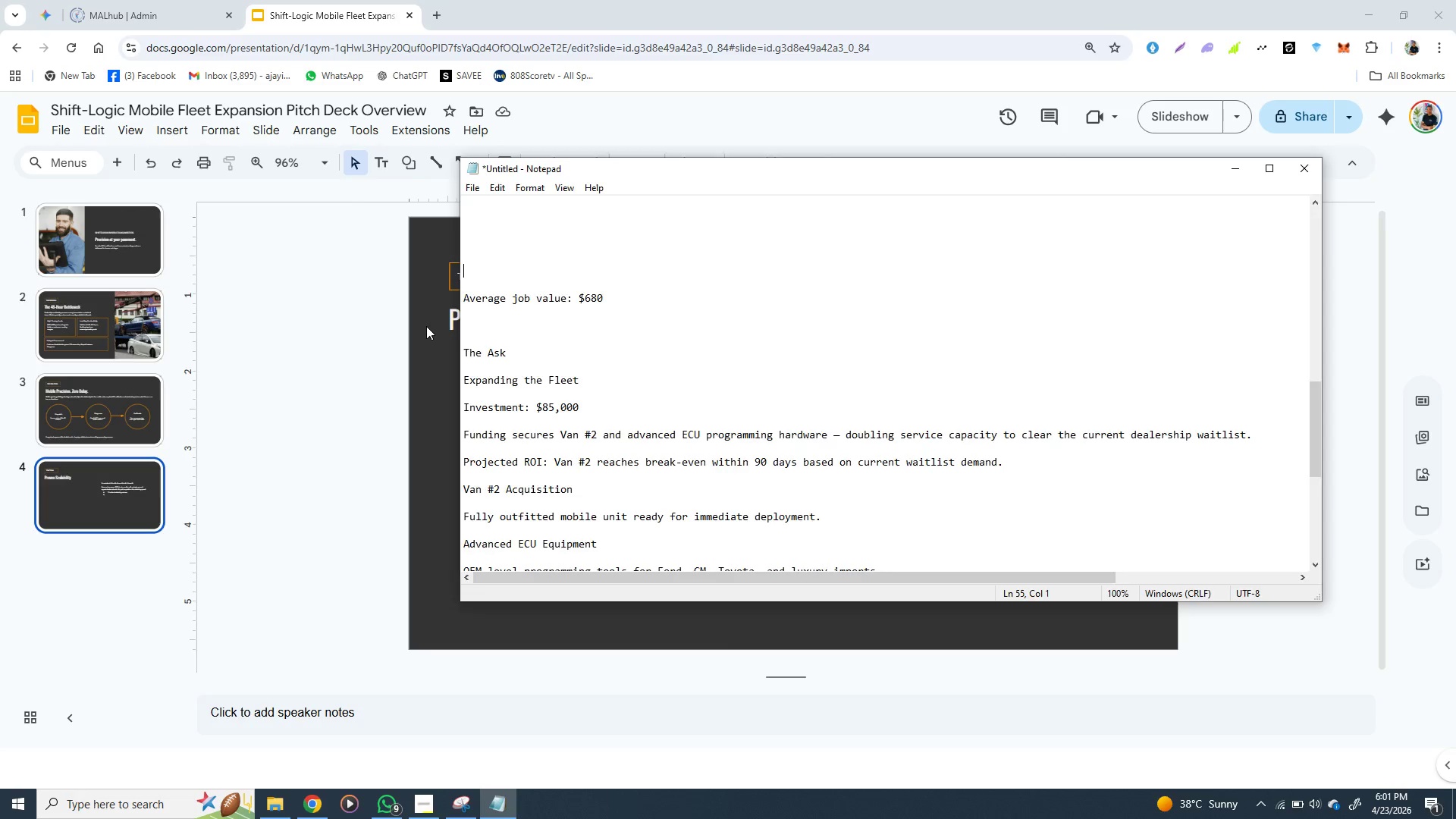 
left_click([426, 326])
 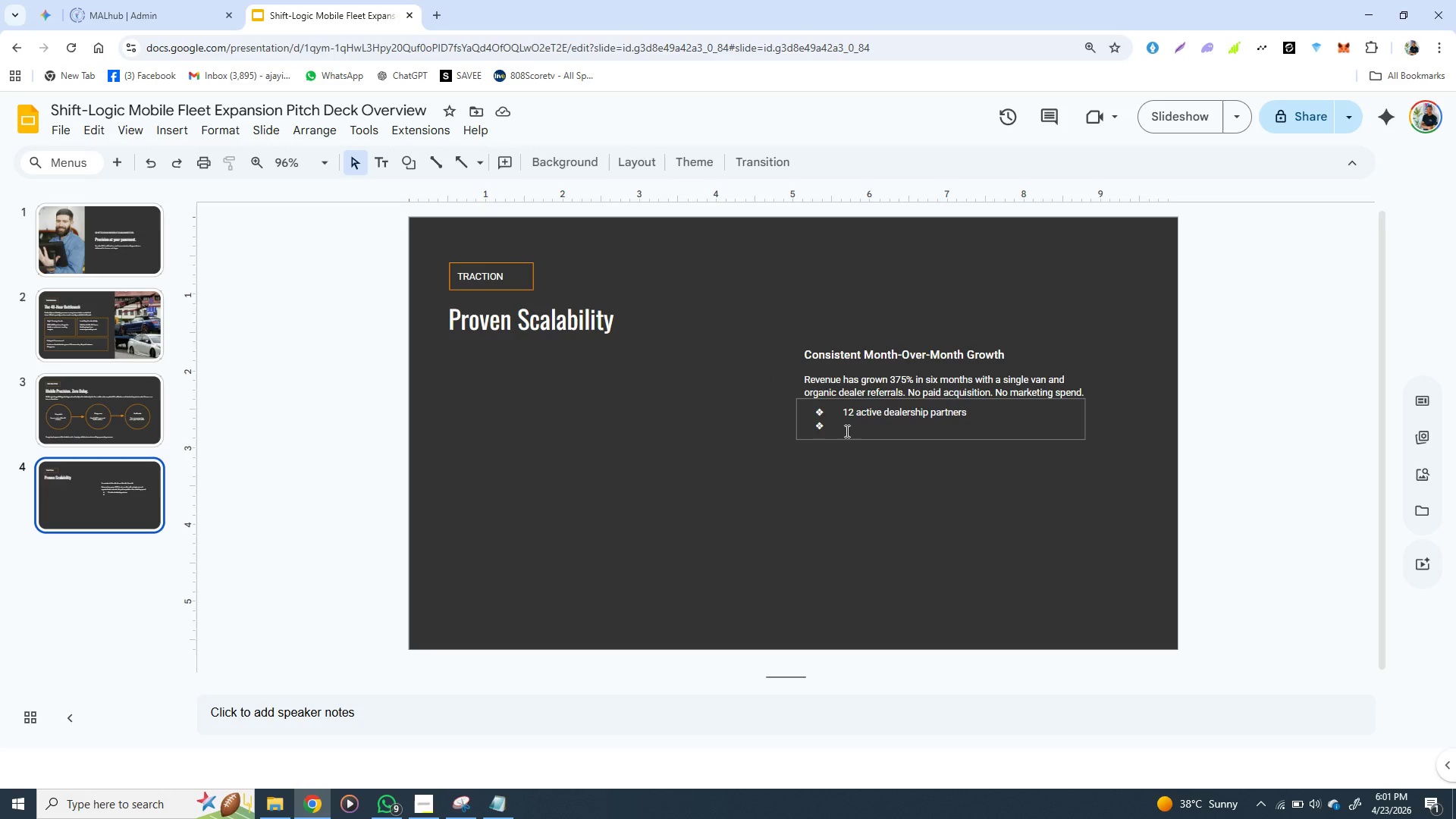 
left_click([846, 435])
 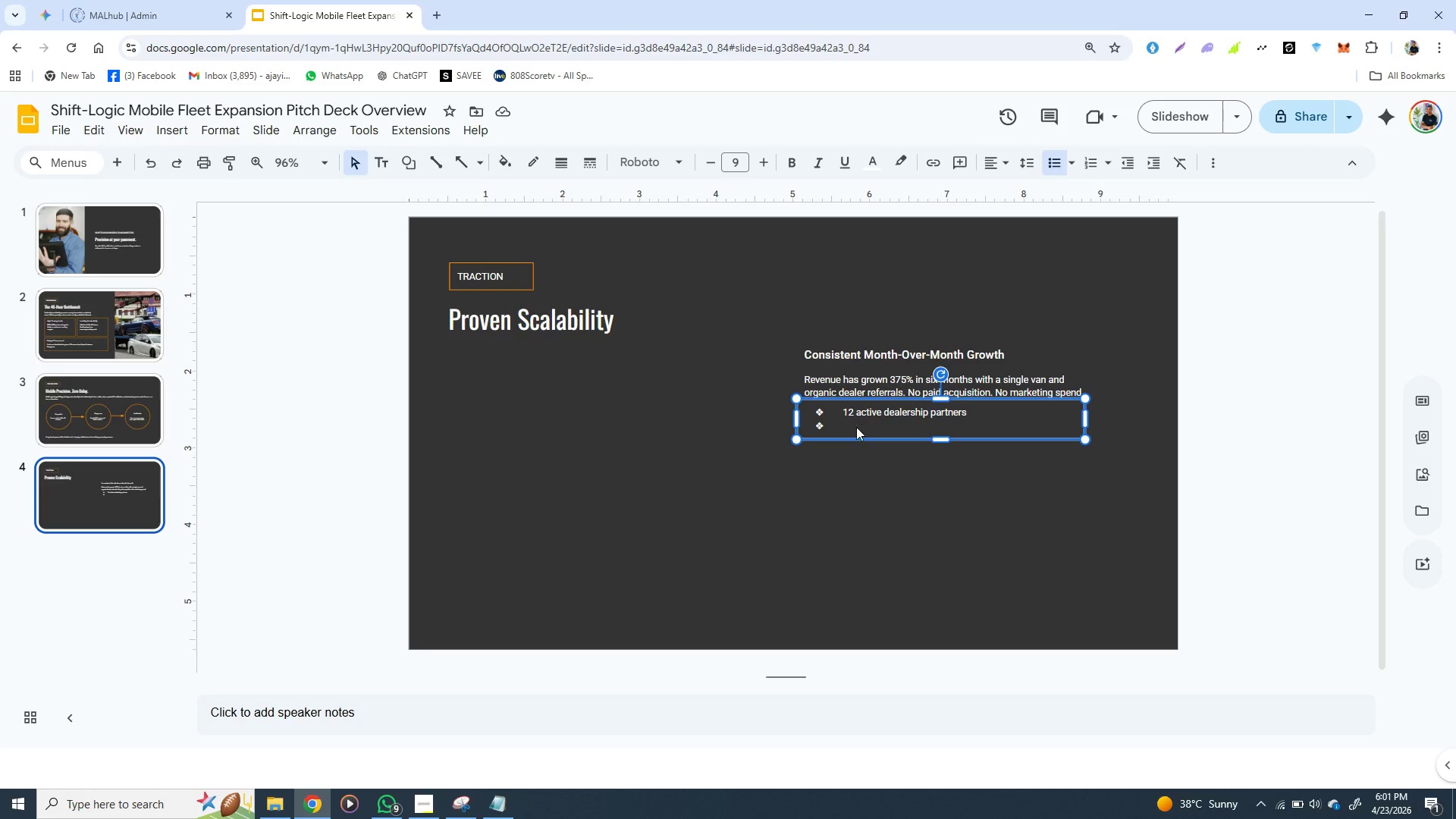 
left_click([856, 427])
 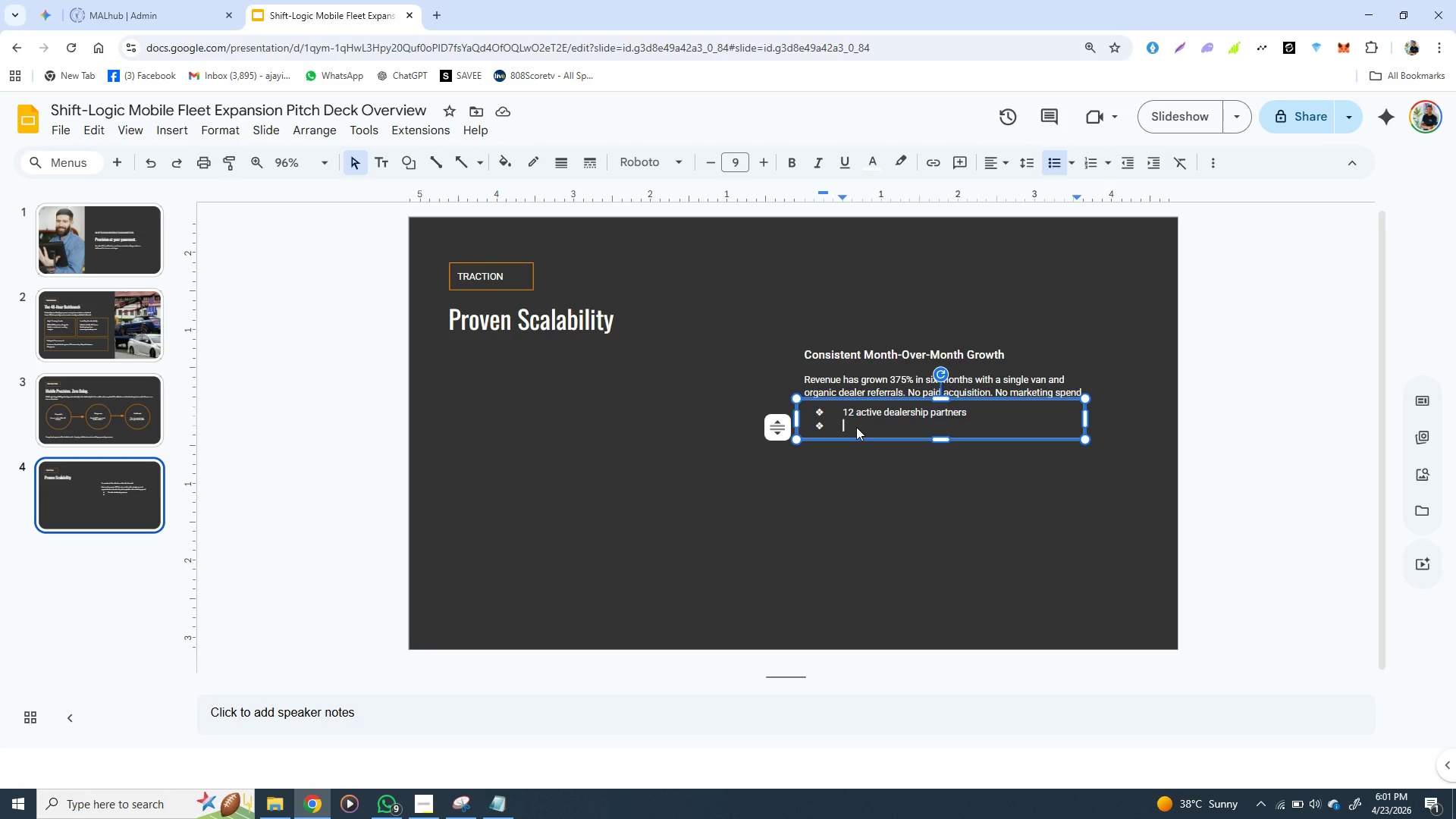 
key(Control+V)
 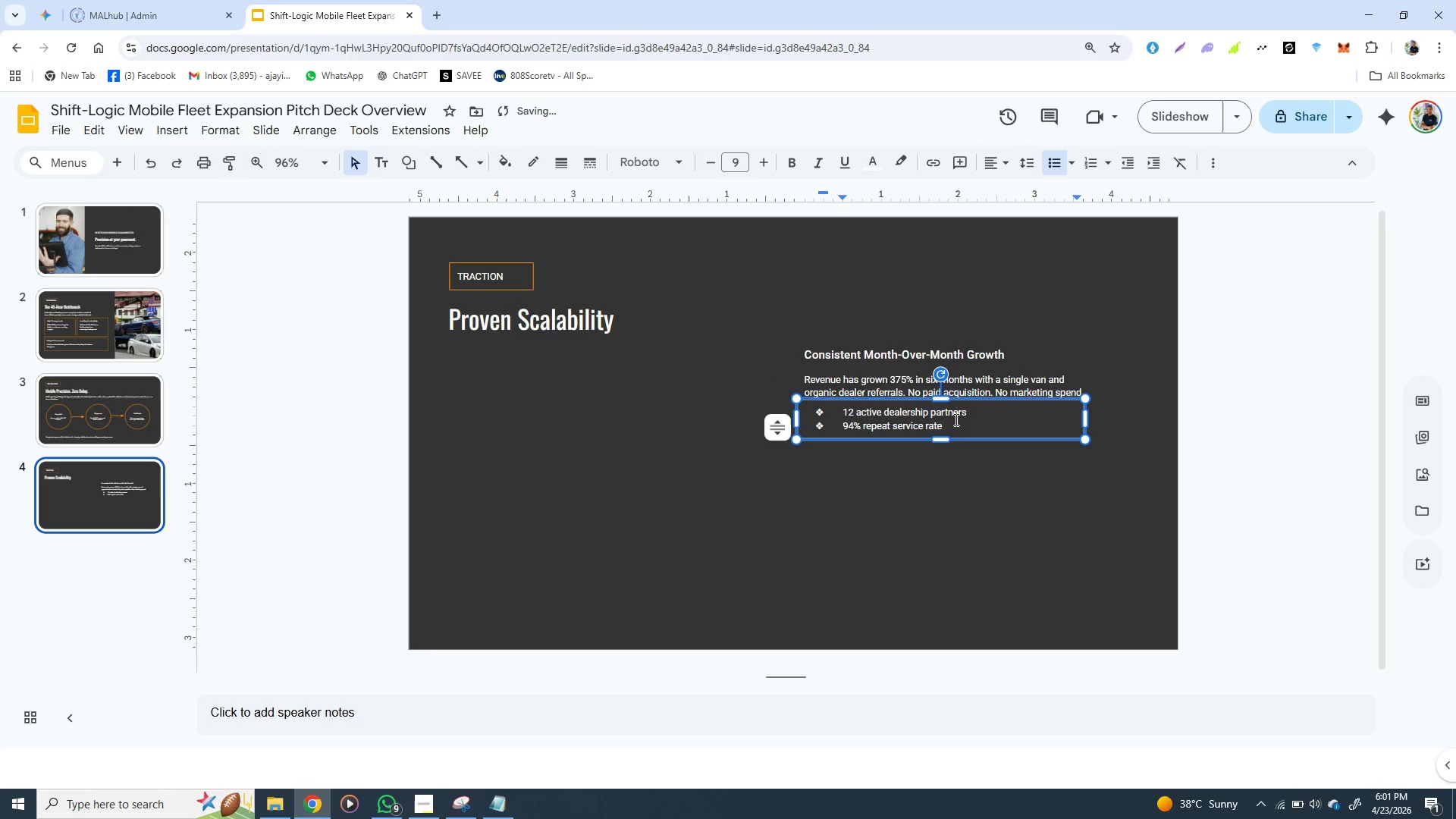 
left_click([954, 420])
 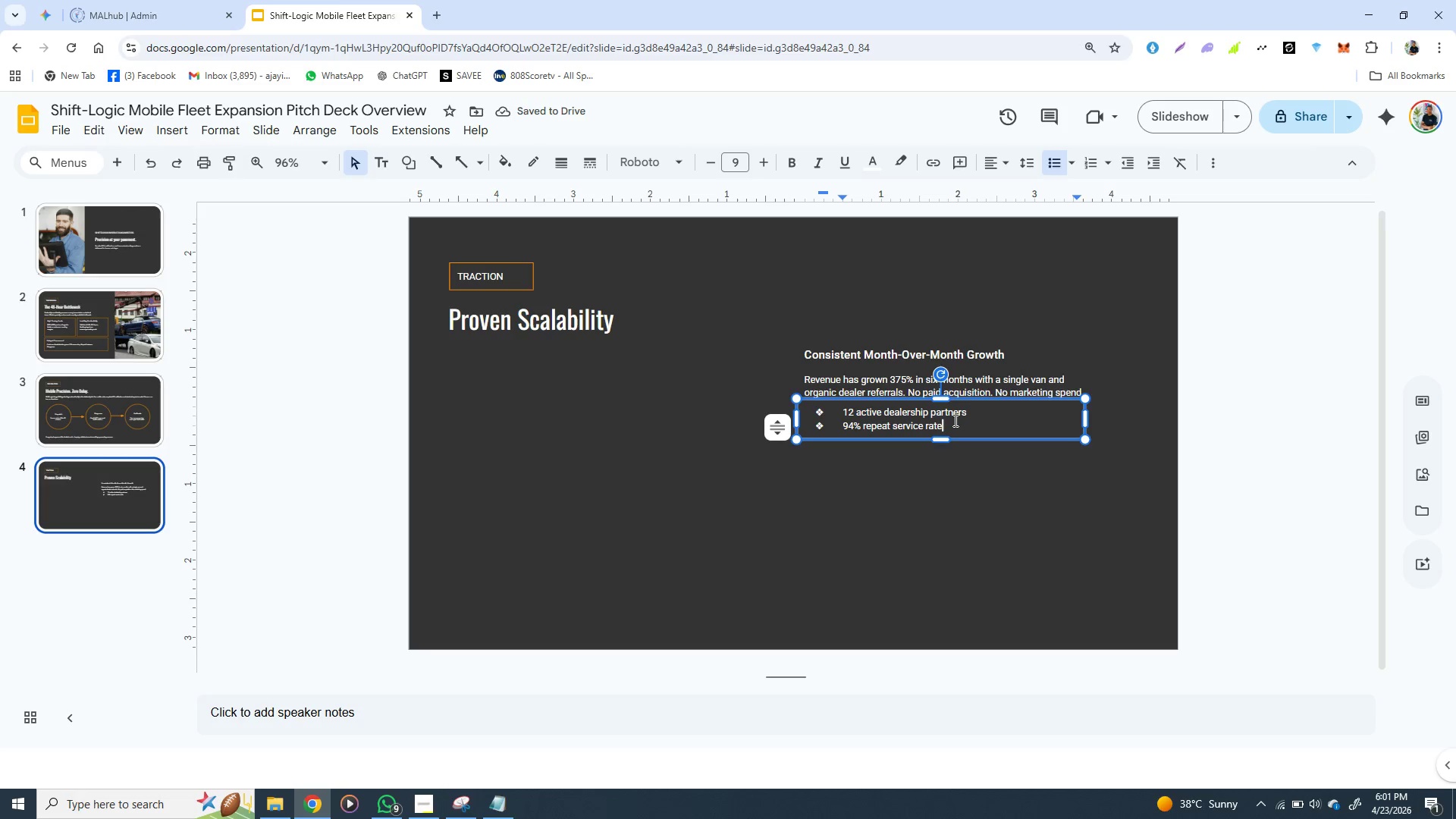 
key(Enter)
 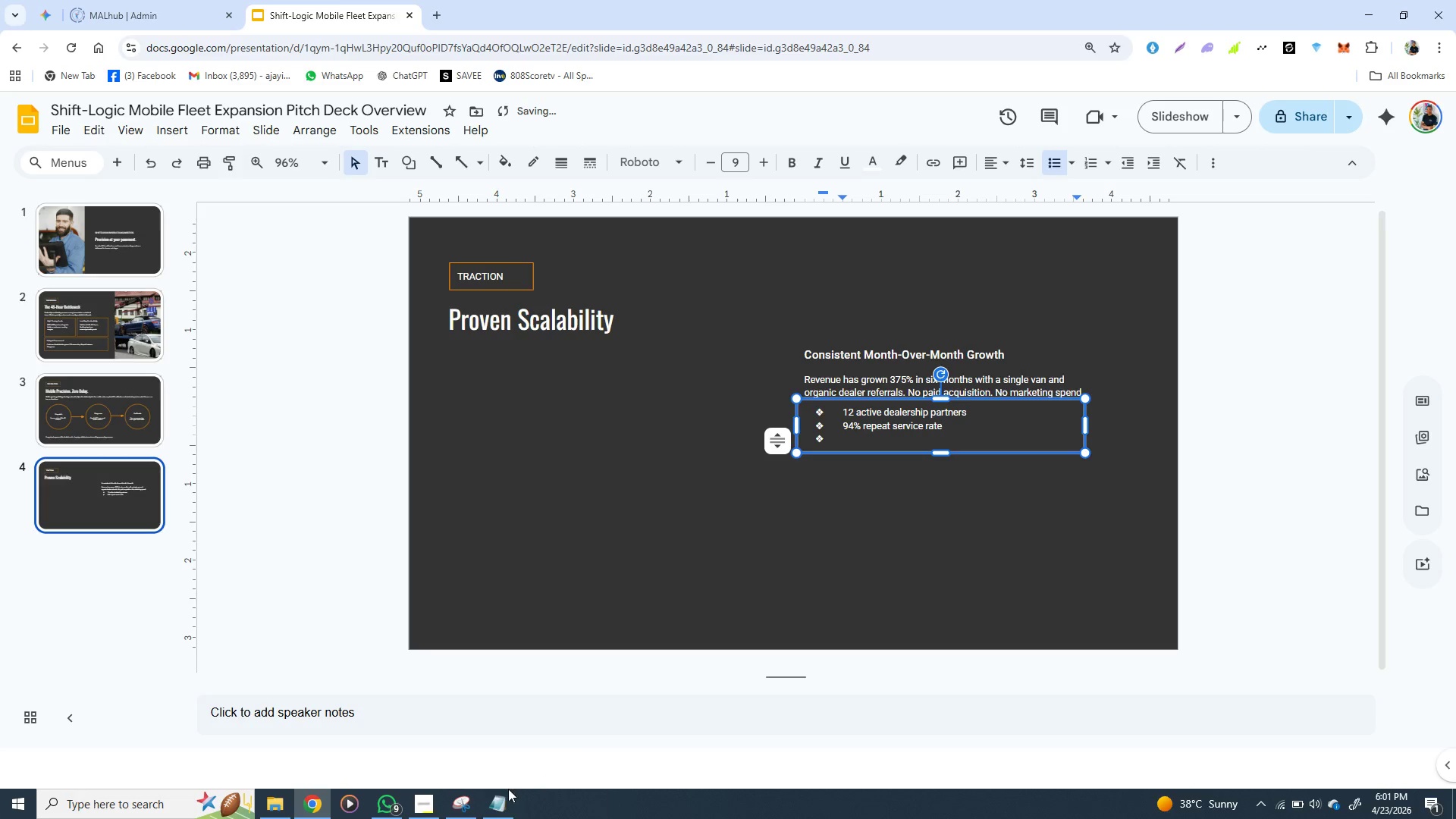 
left_click([506, 792])
 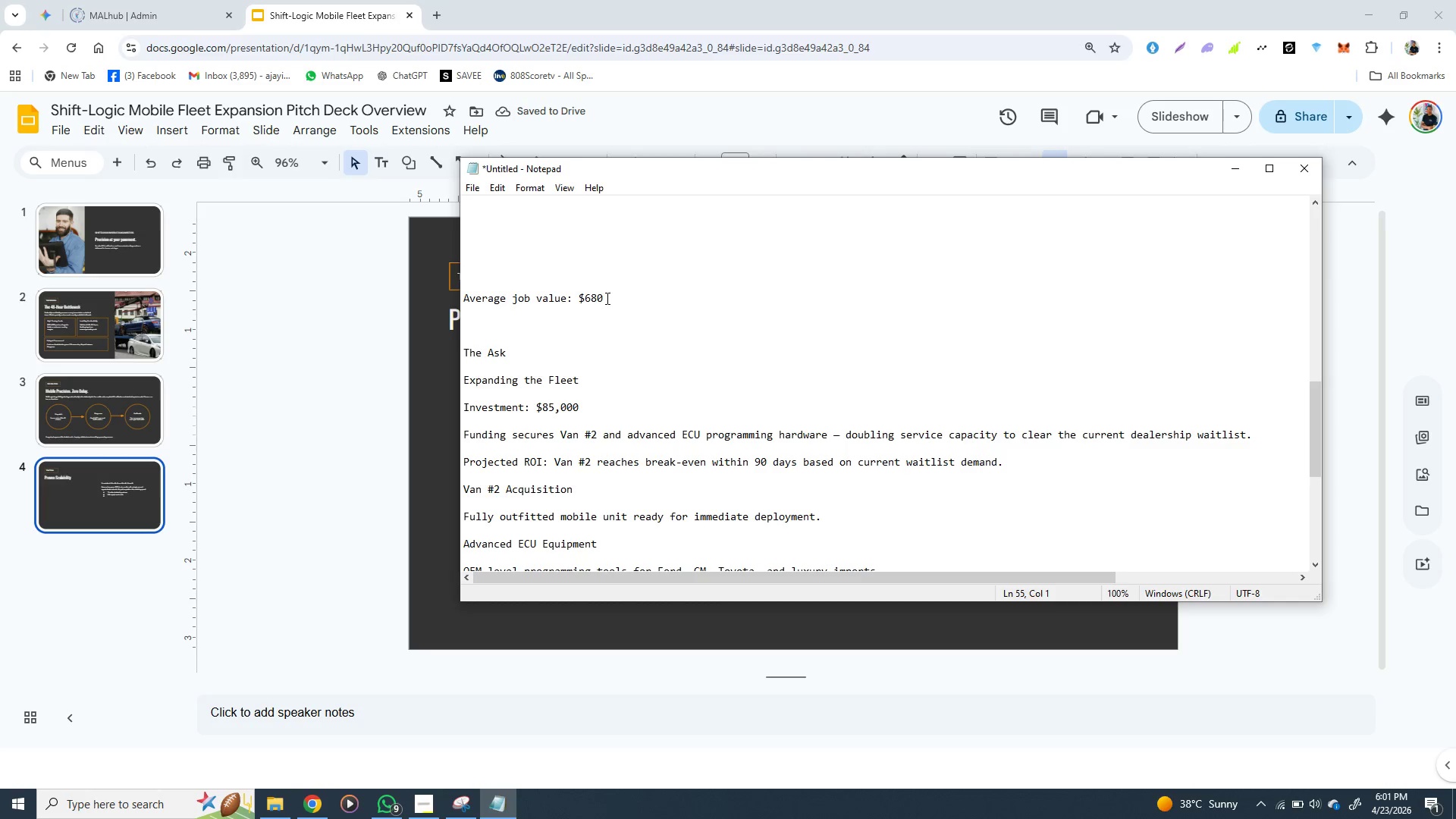 
left_click_drag(start_coordinate=[606, 298], to_coordinate=[460, 297])
 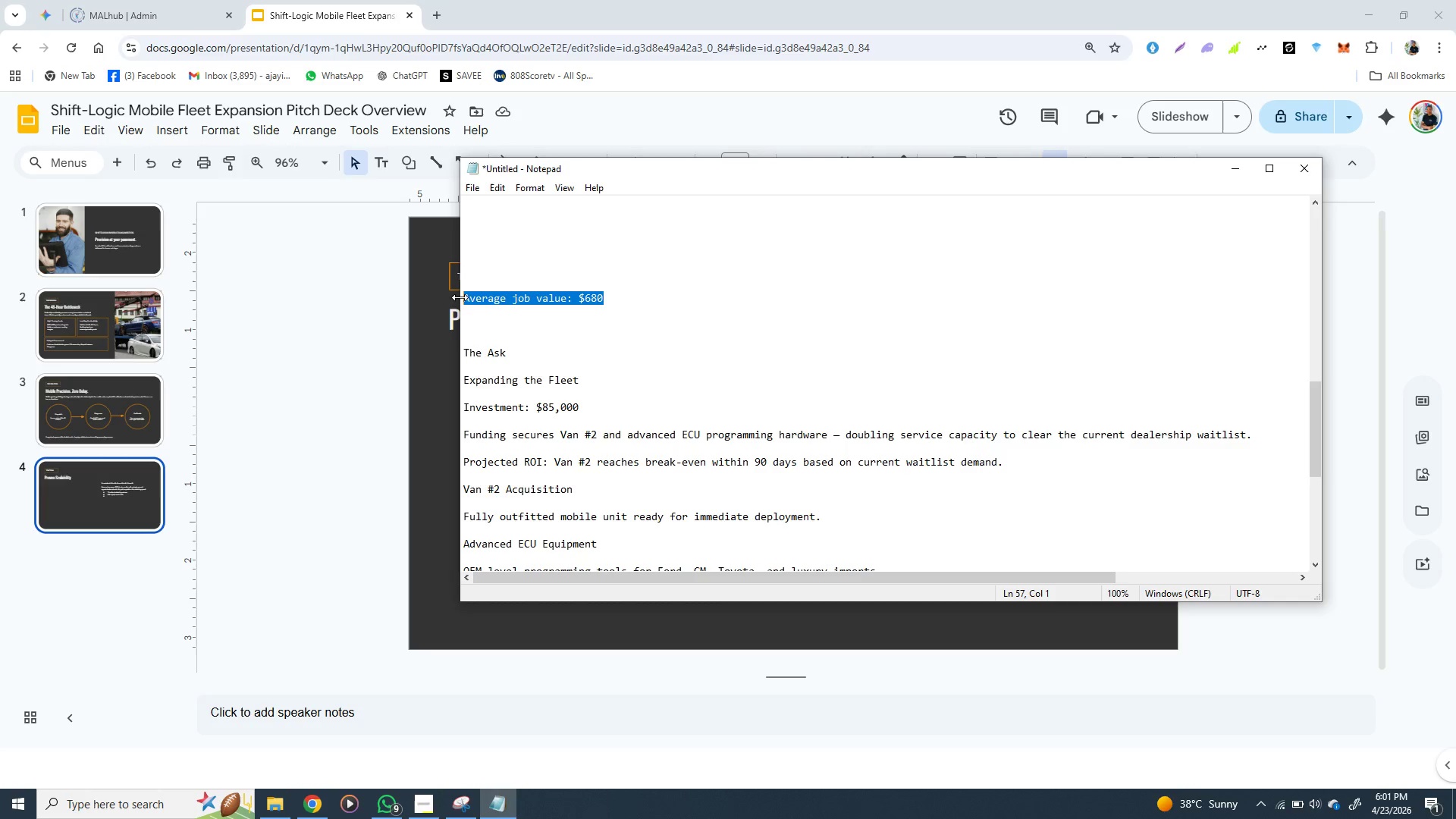 
key(Control+X)
 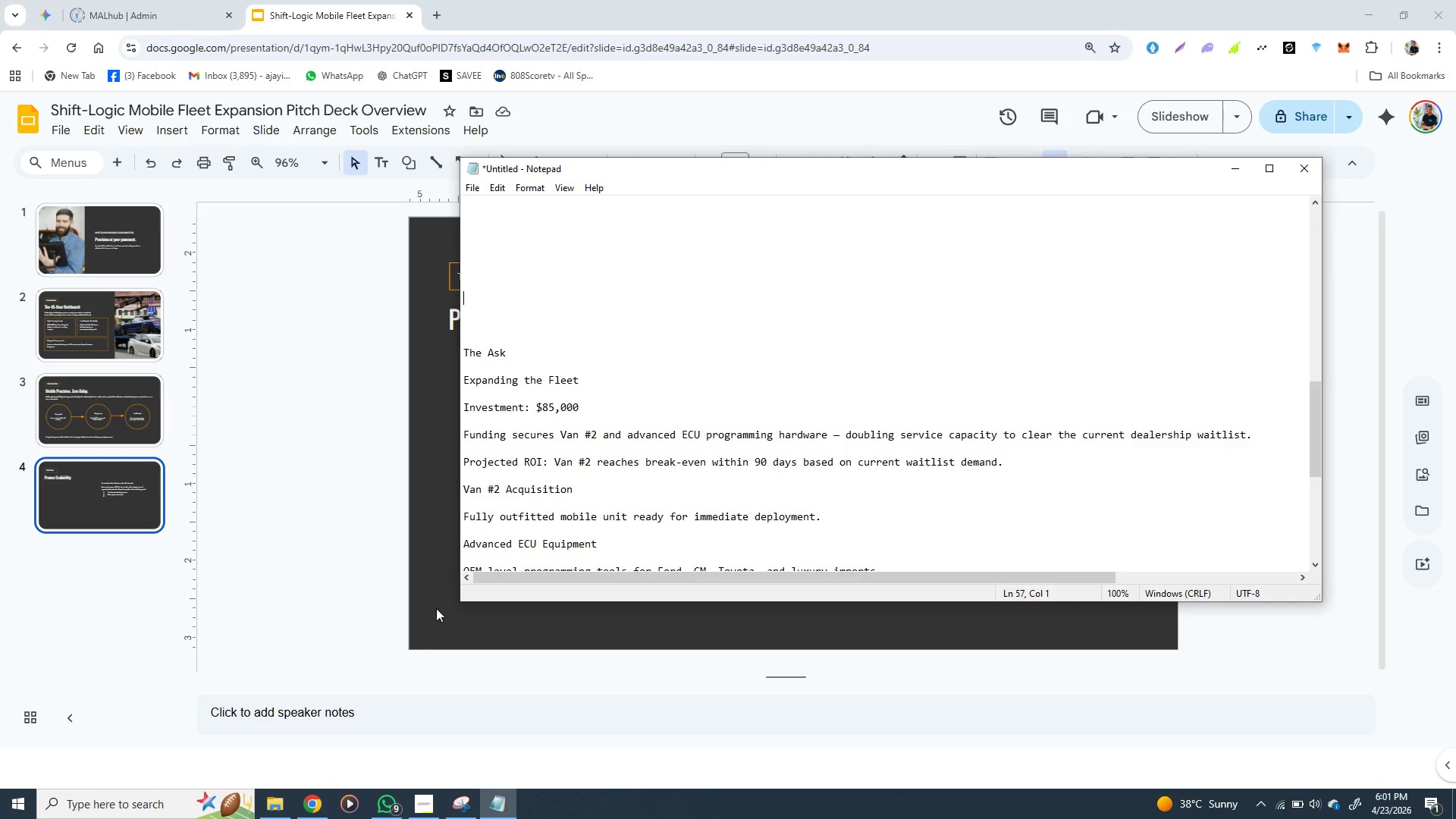 
left_click([437, 604])
 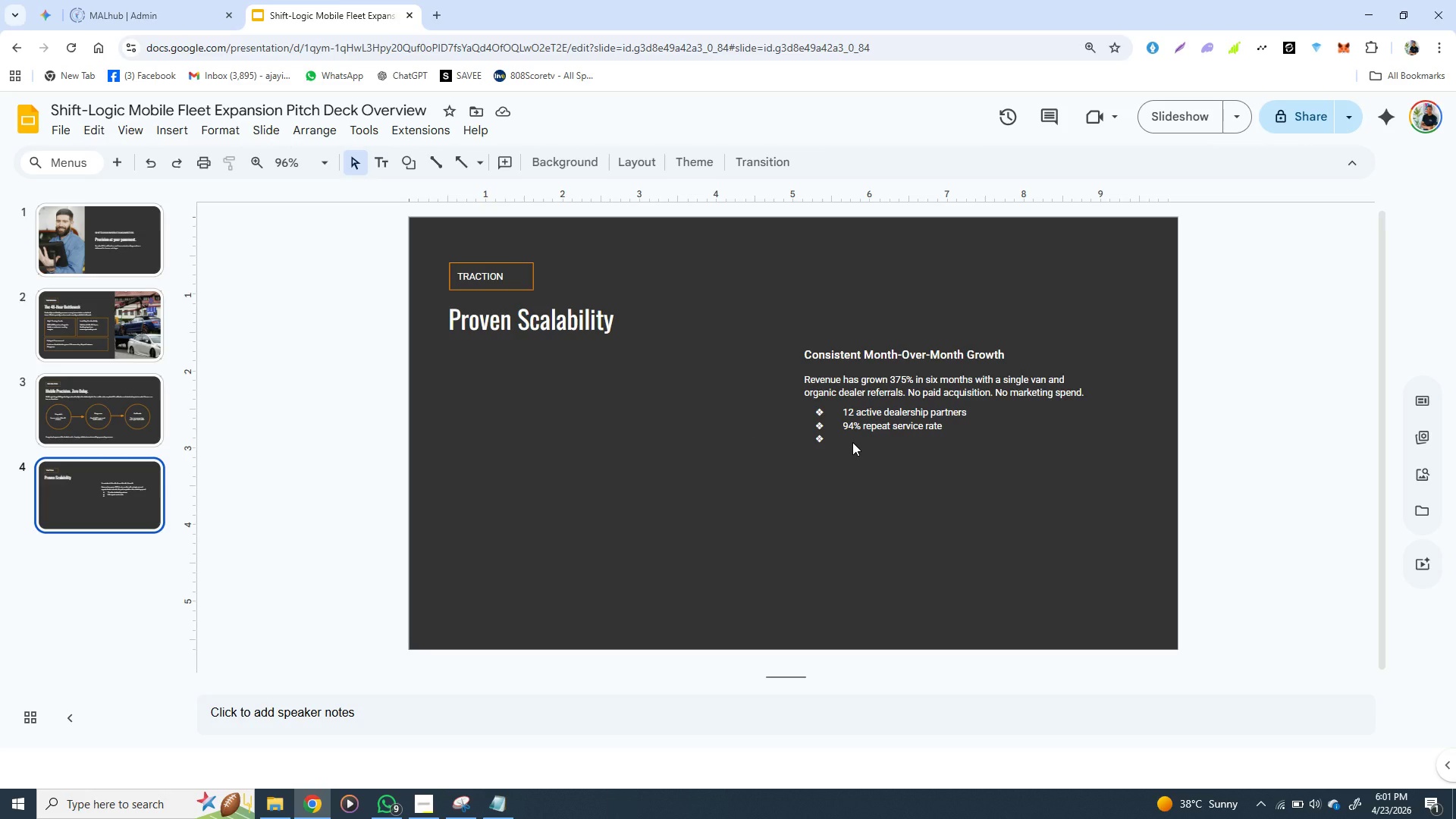 
left_click([852, 442])
 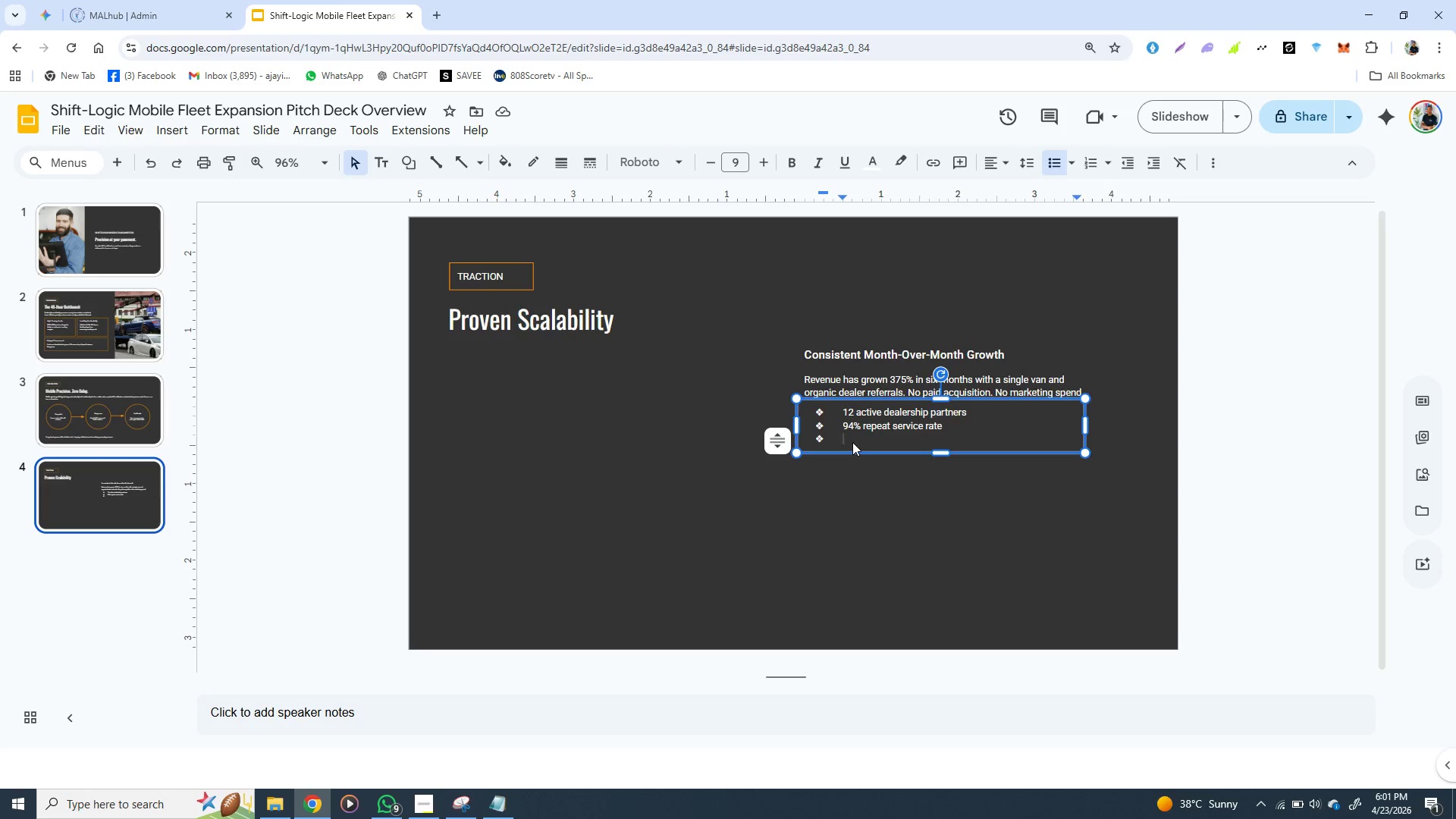 
hold_key(key=ControlLeft, duration=0.77)
 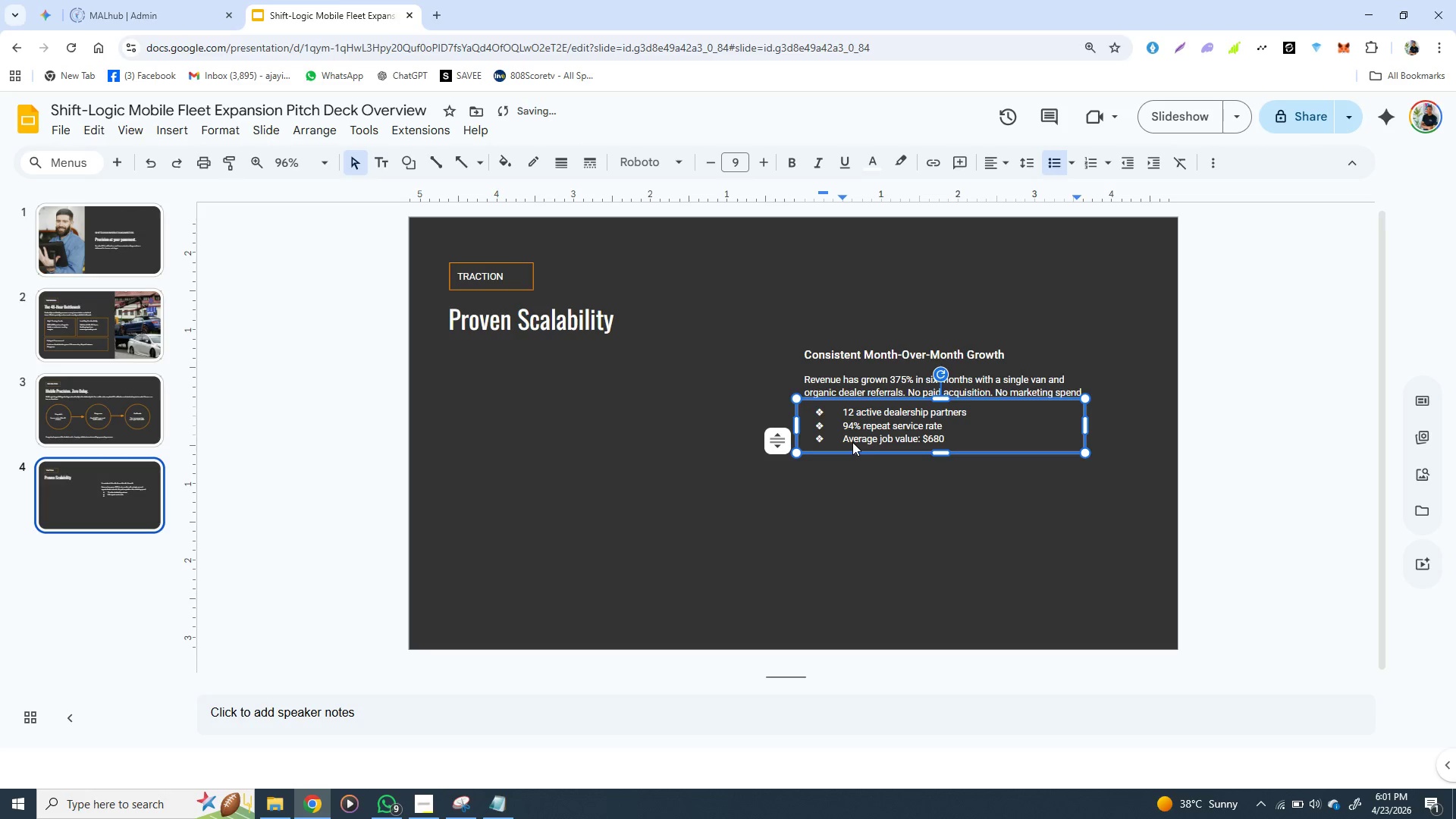 
left_click([972, 410])
 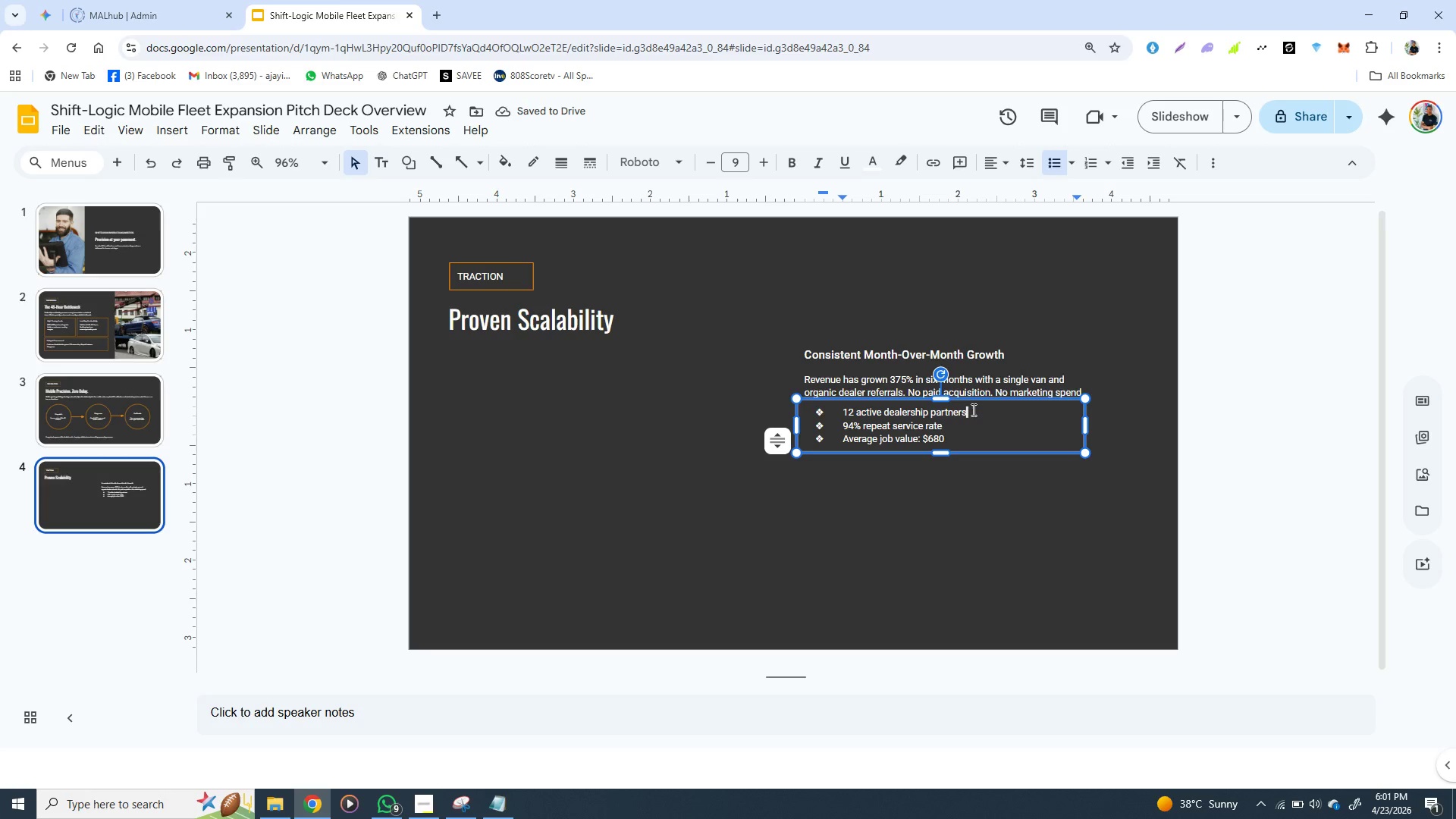 
key(Enter)
 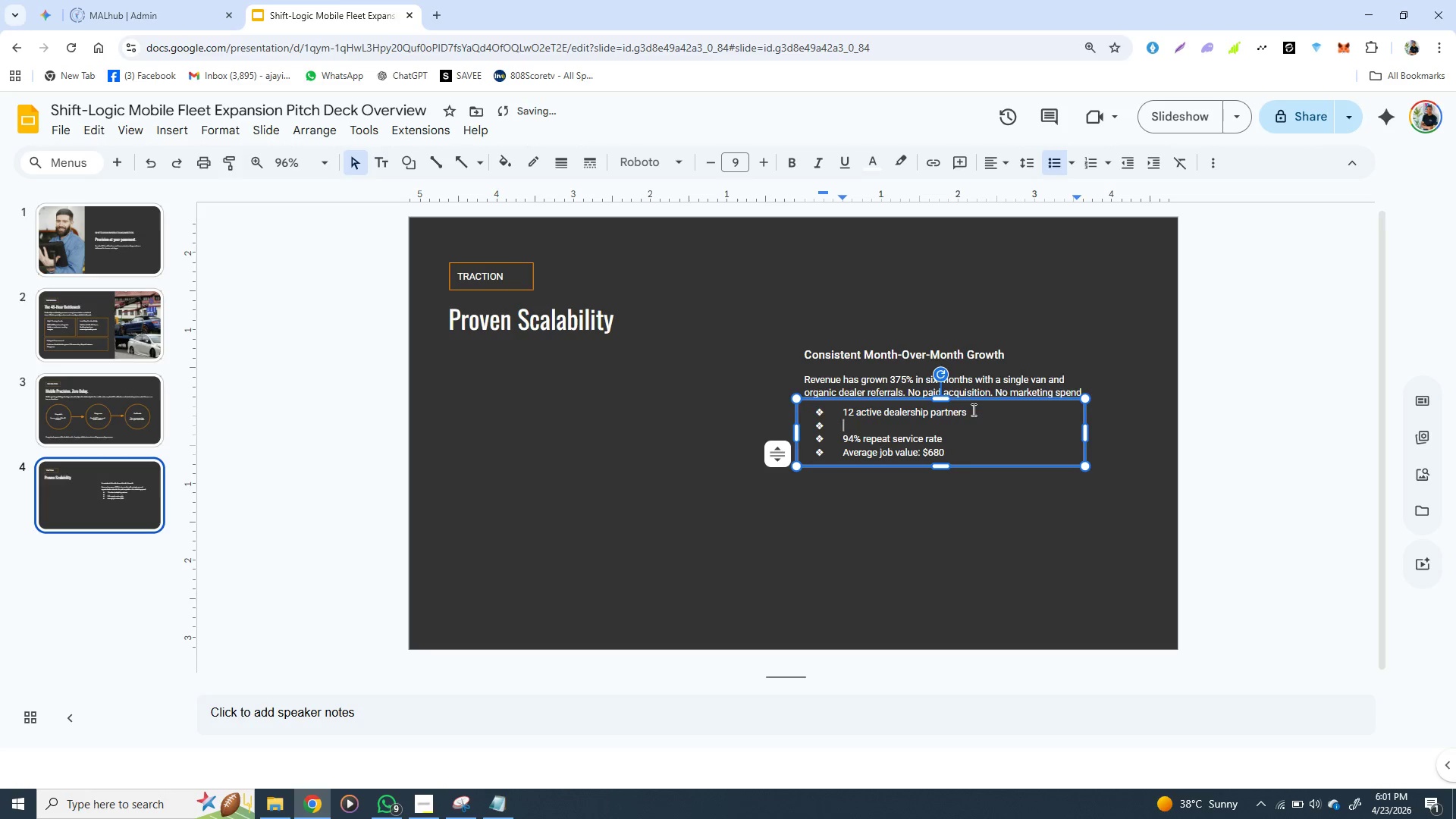 
key(Backspace)
 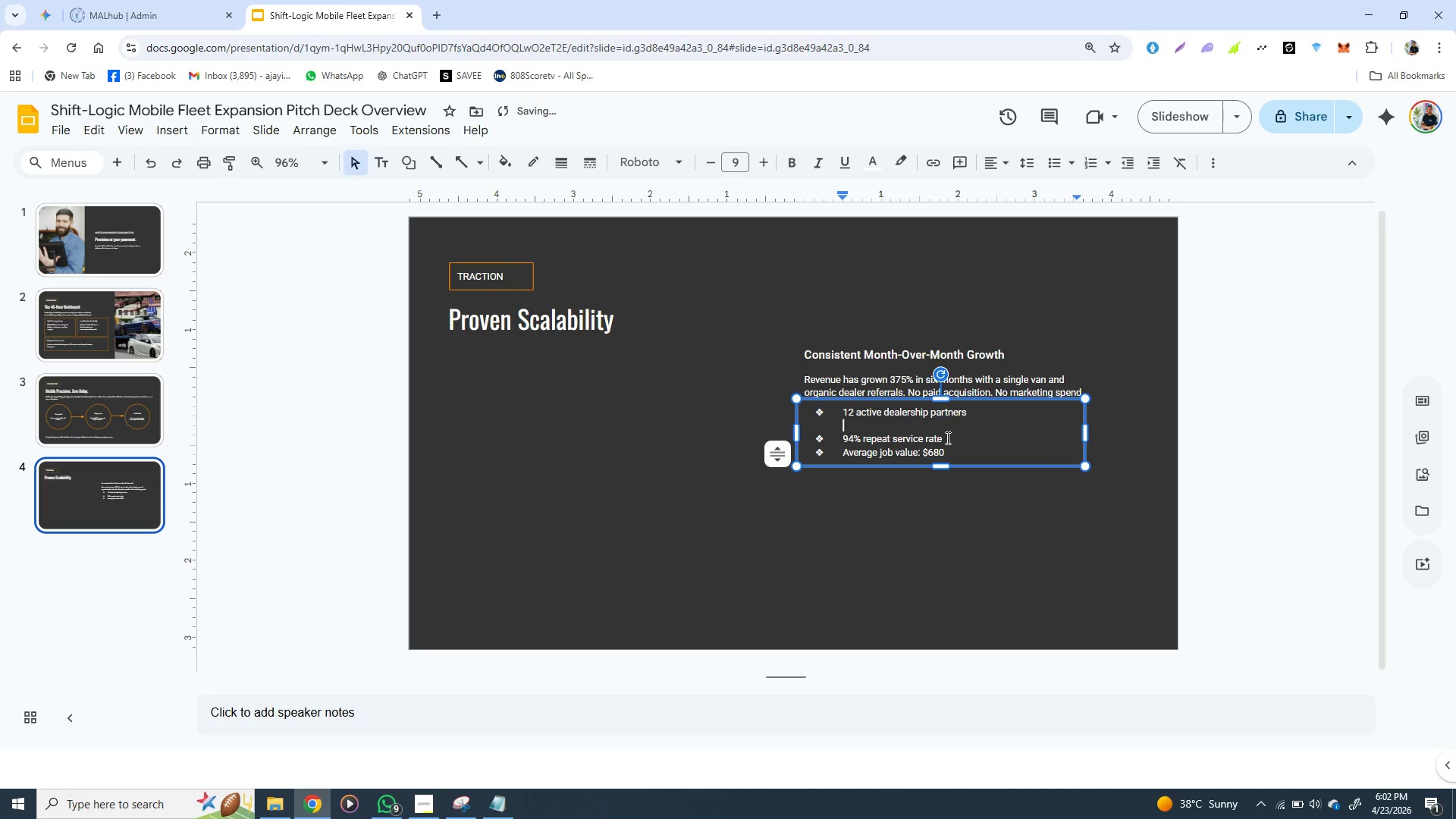 
wait(5.64)
 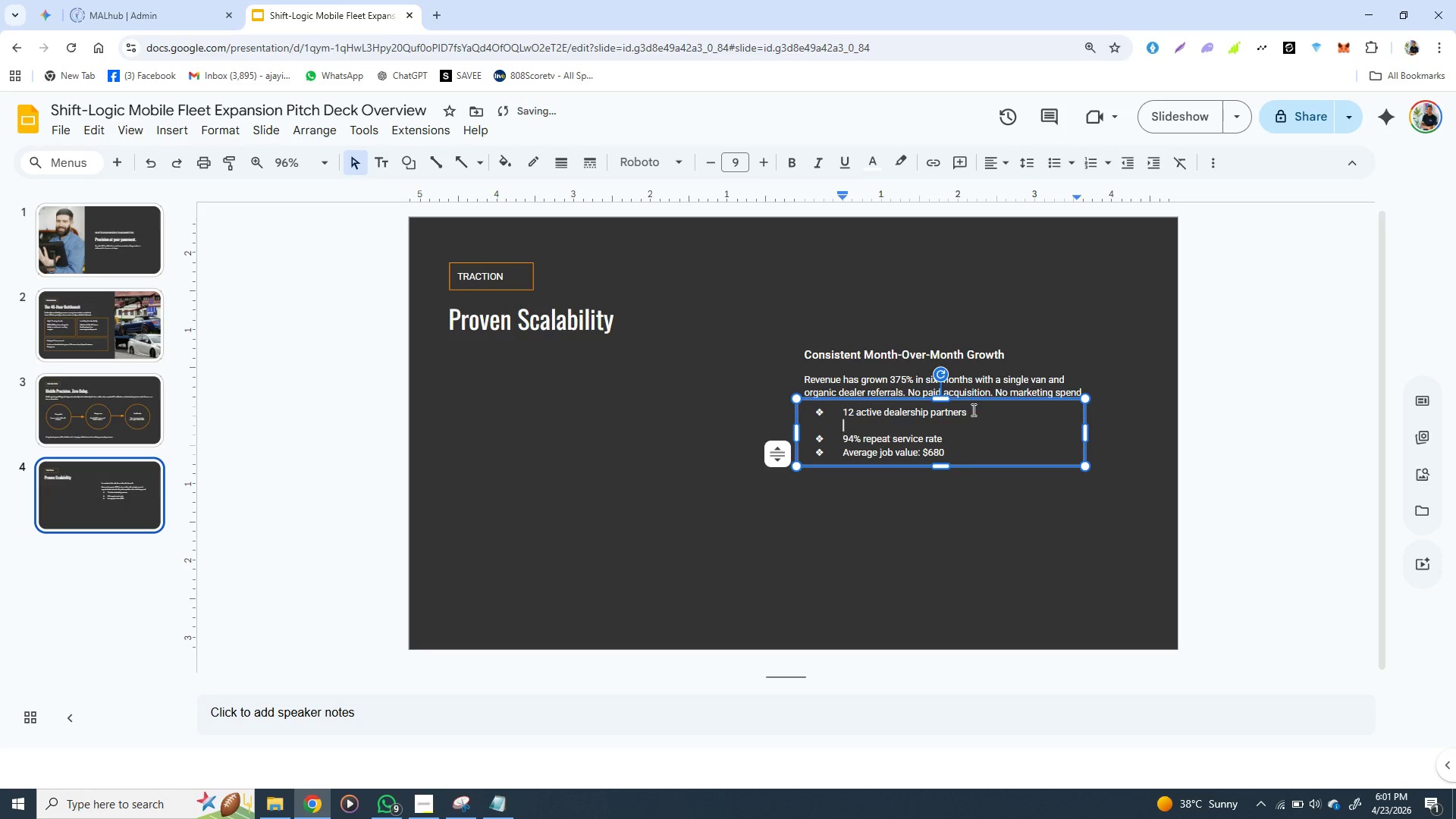 
left_click([945, 438])
 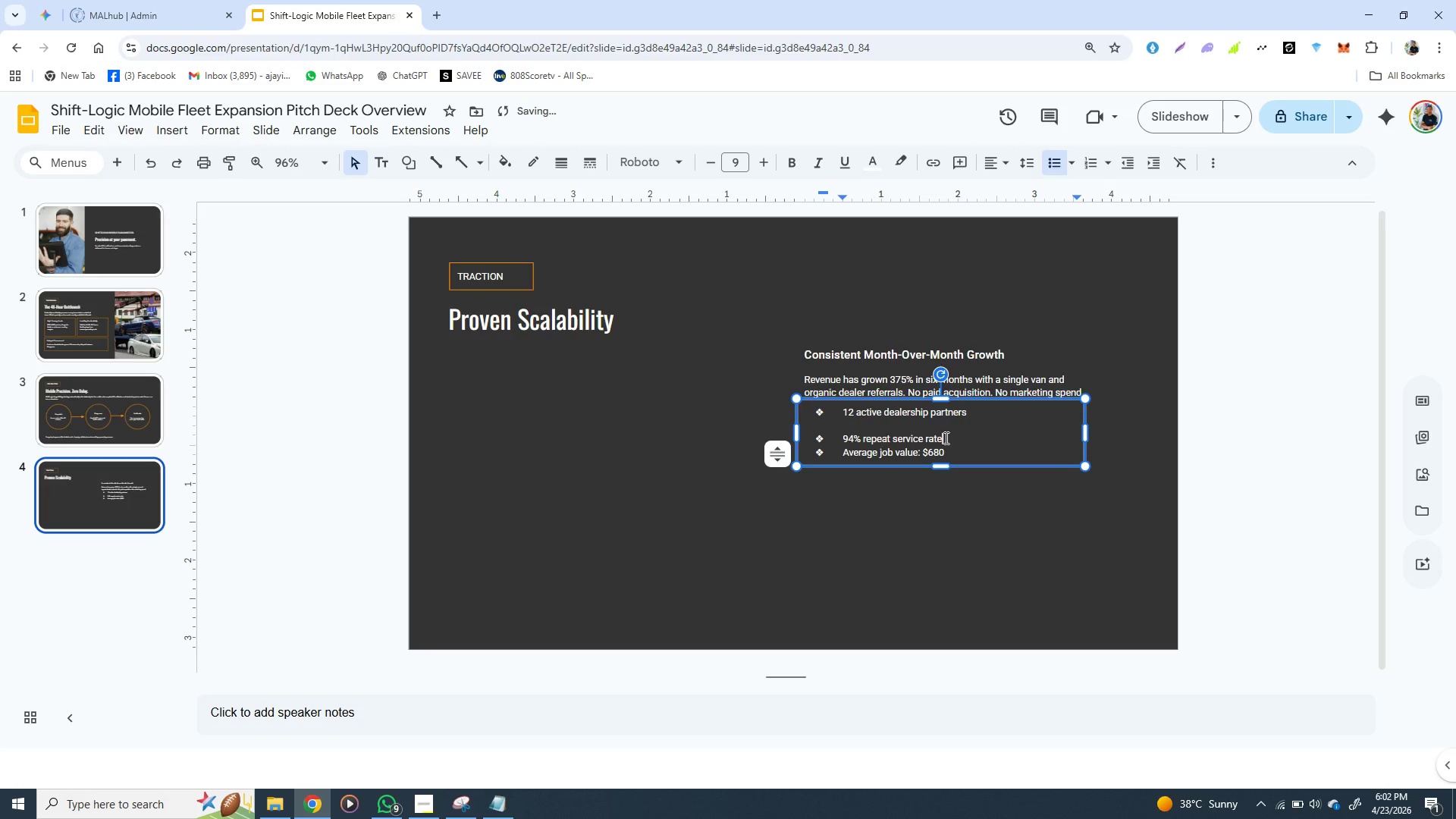 
key(Enter)
 